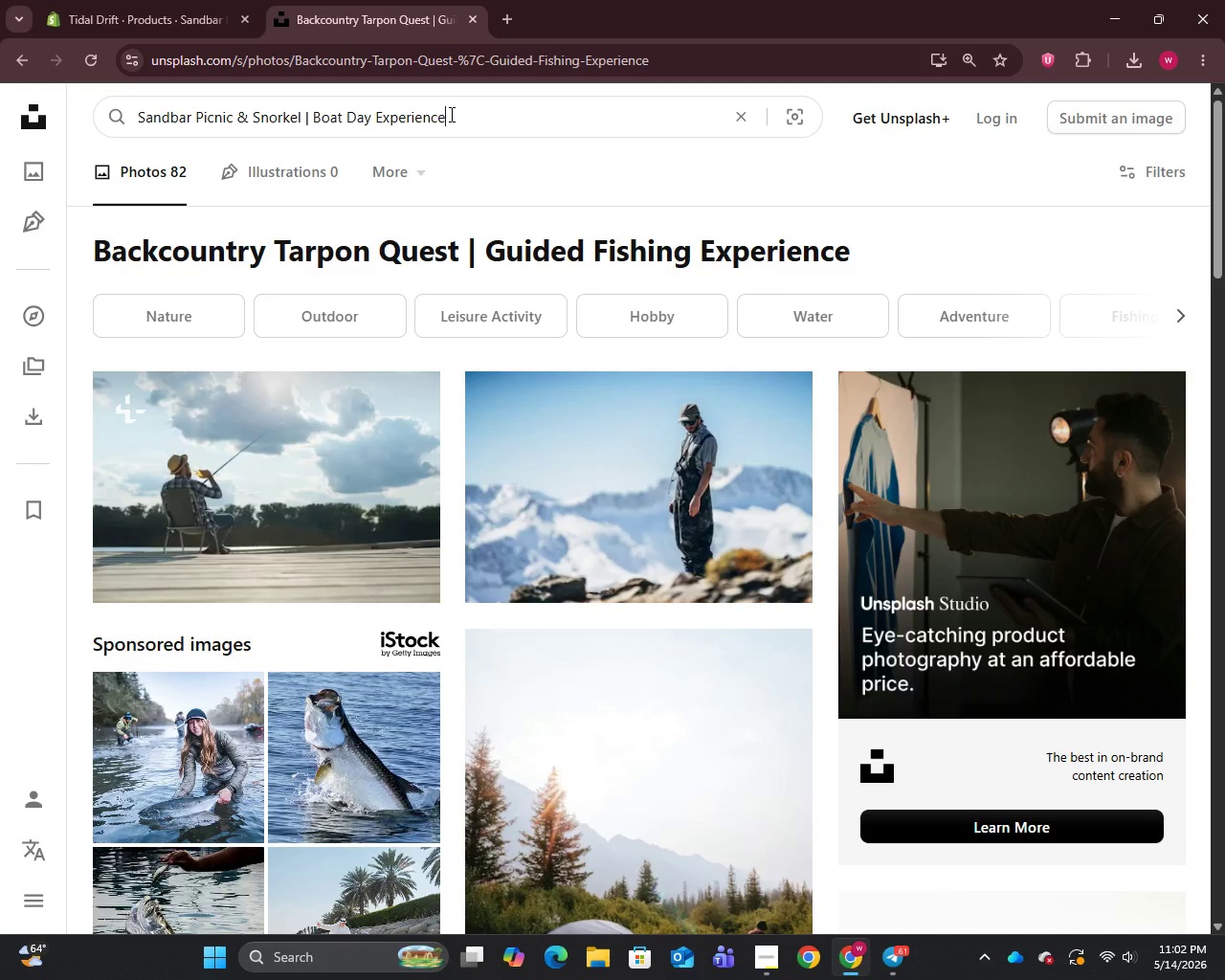 
key(Control+V)
 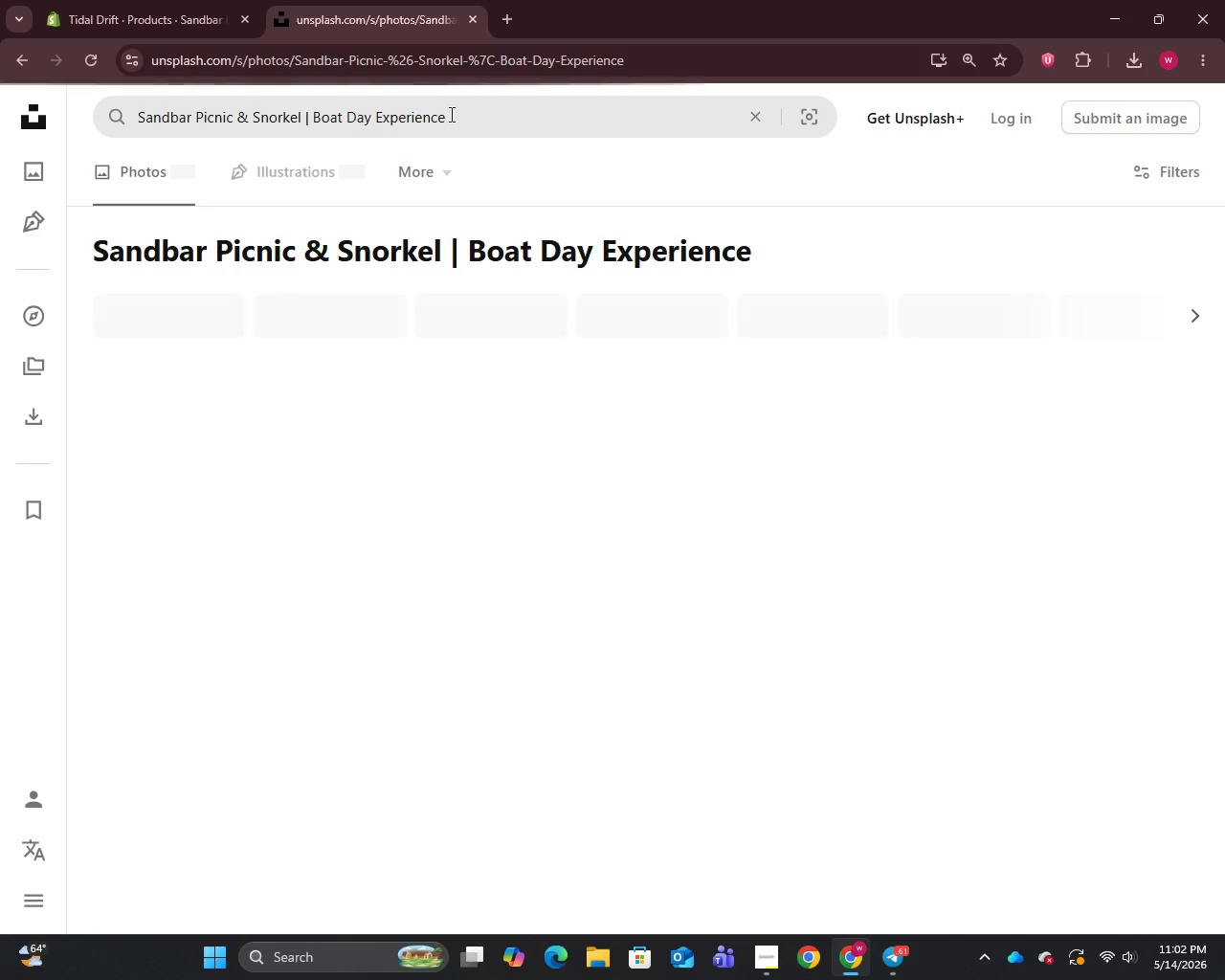 
key(Enter)
 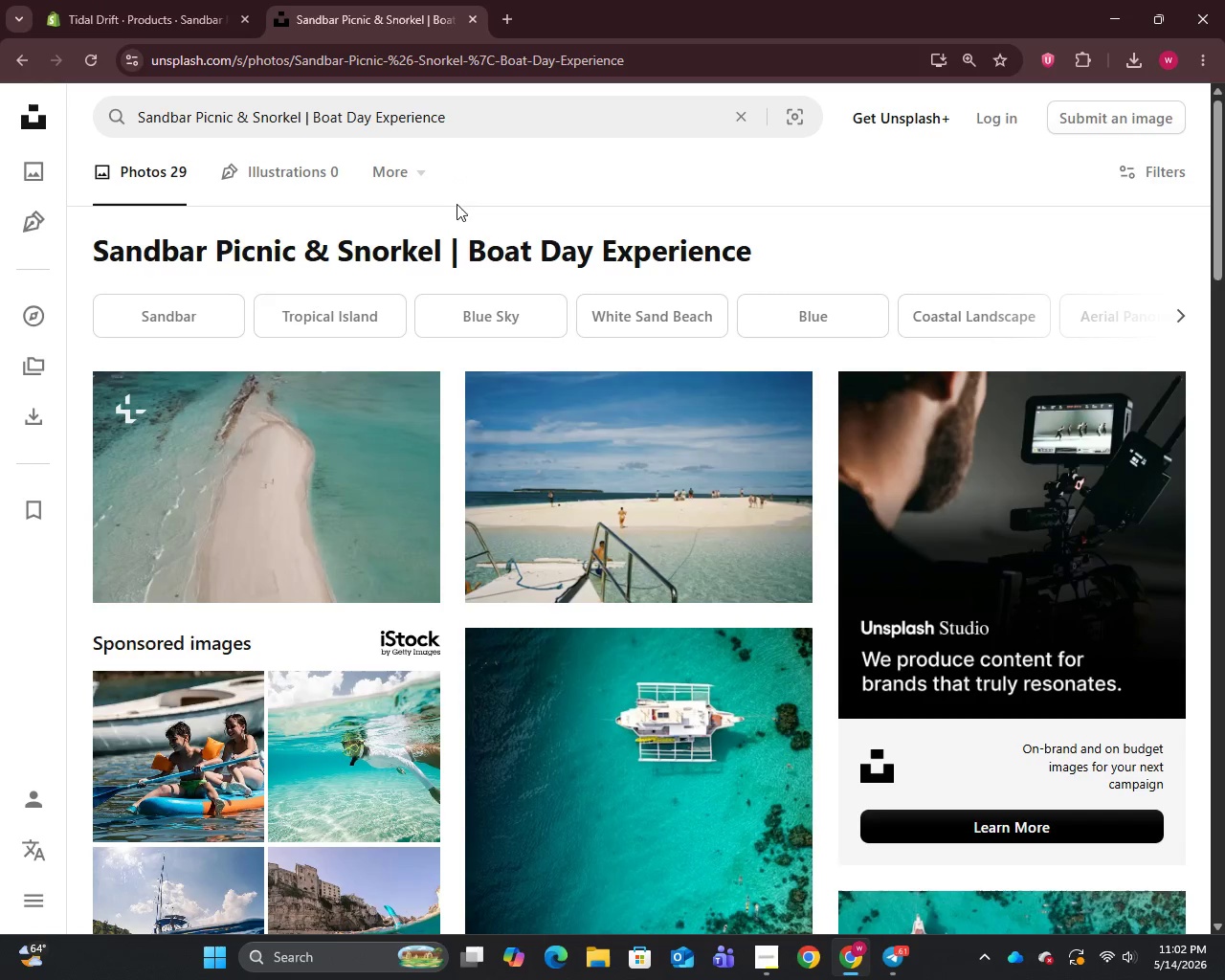 
right_click([366, 501])
 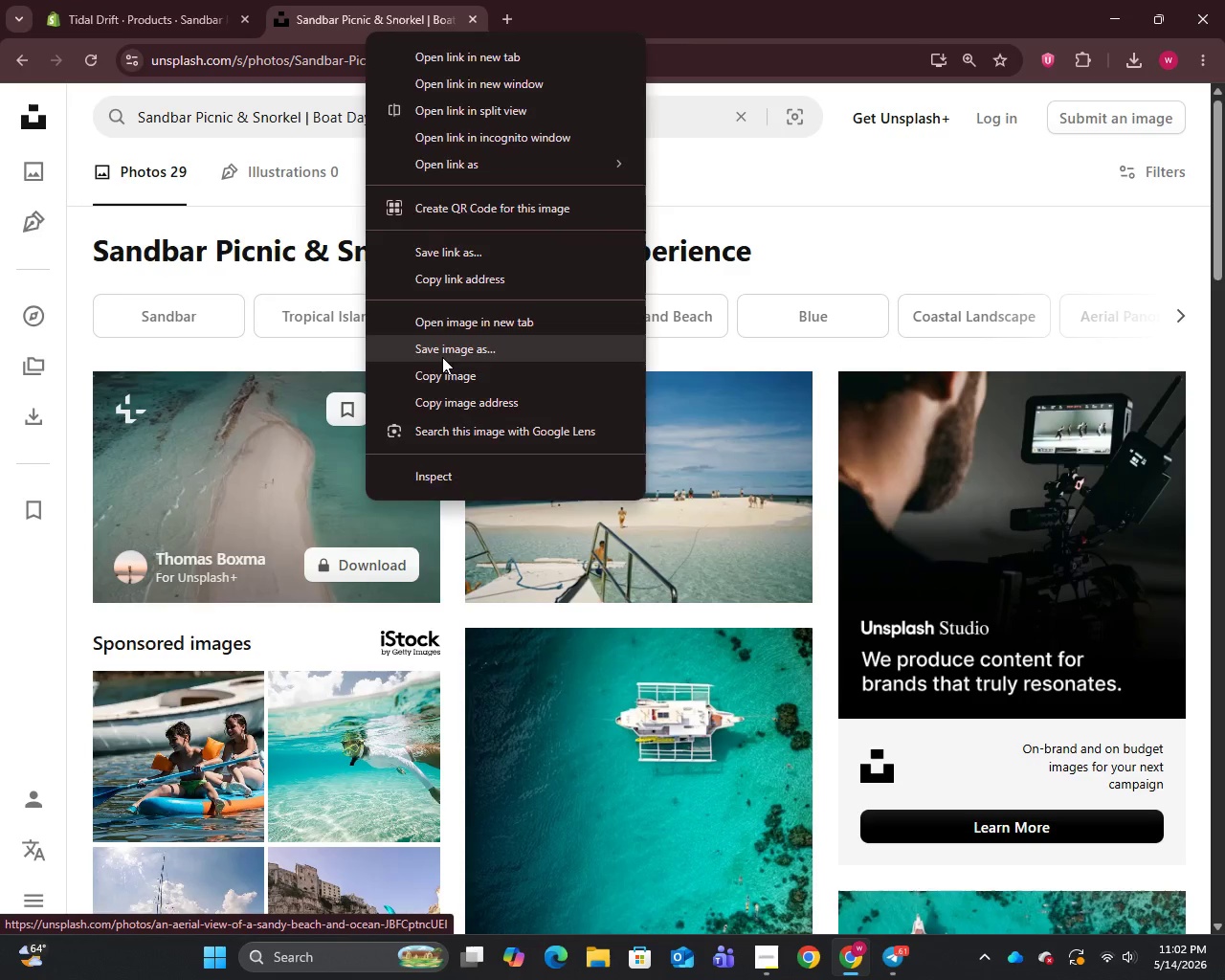 
left_click([442, 356])
 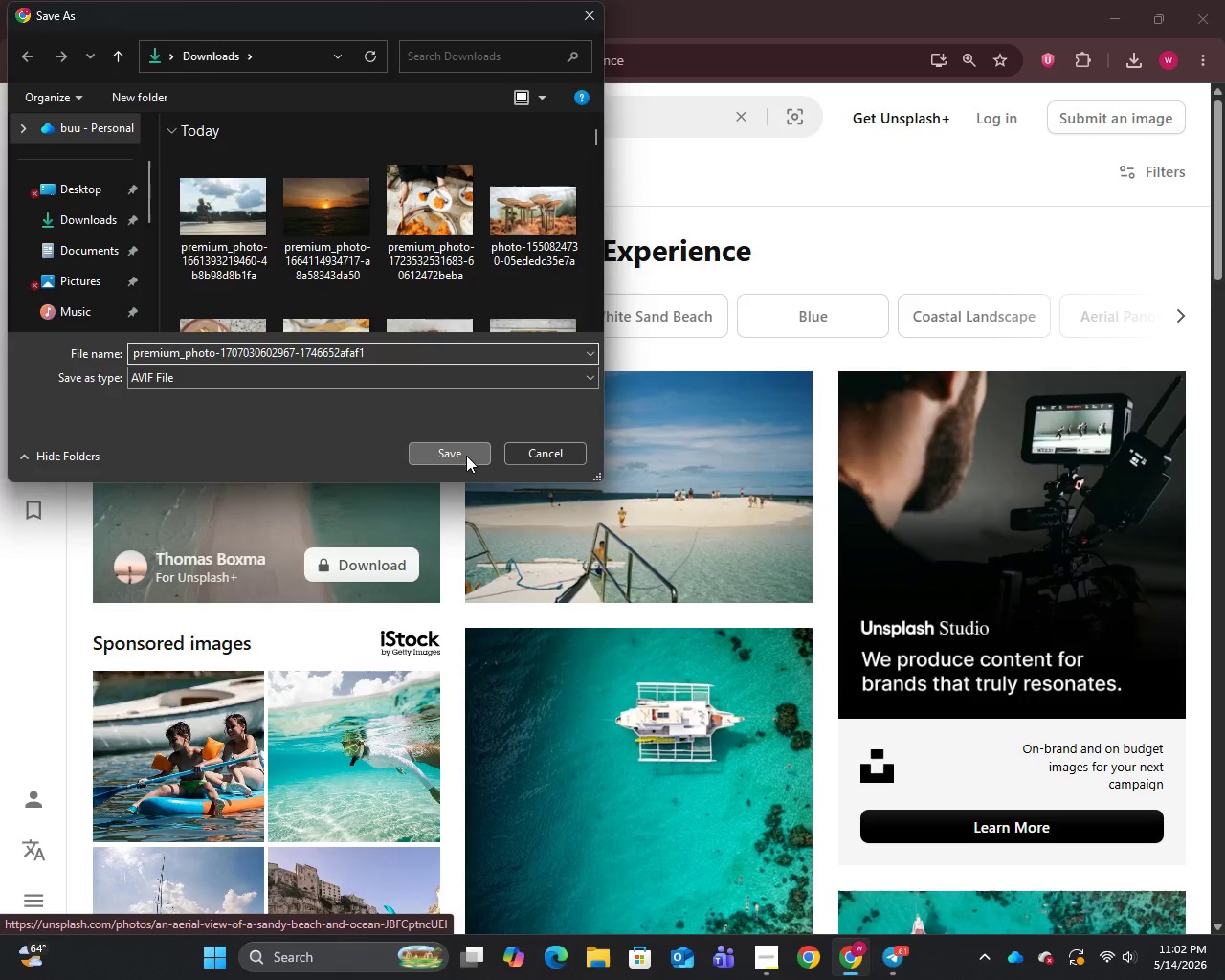 
left_click([466, 456])
 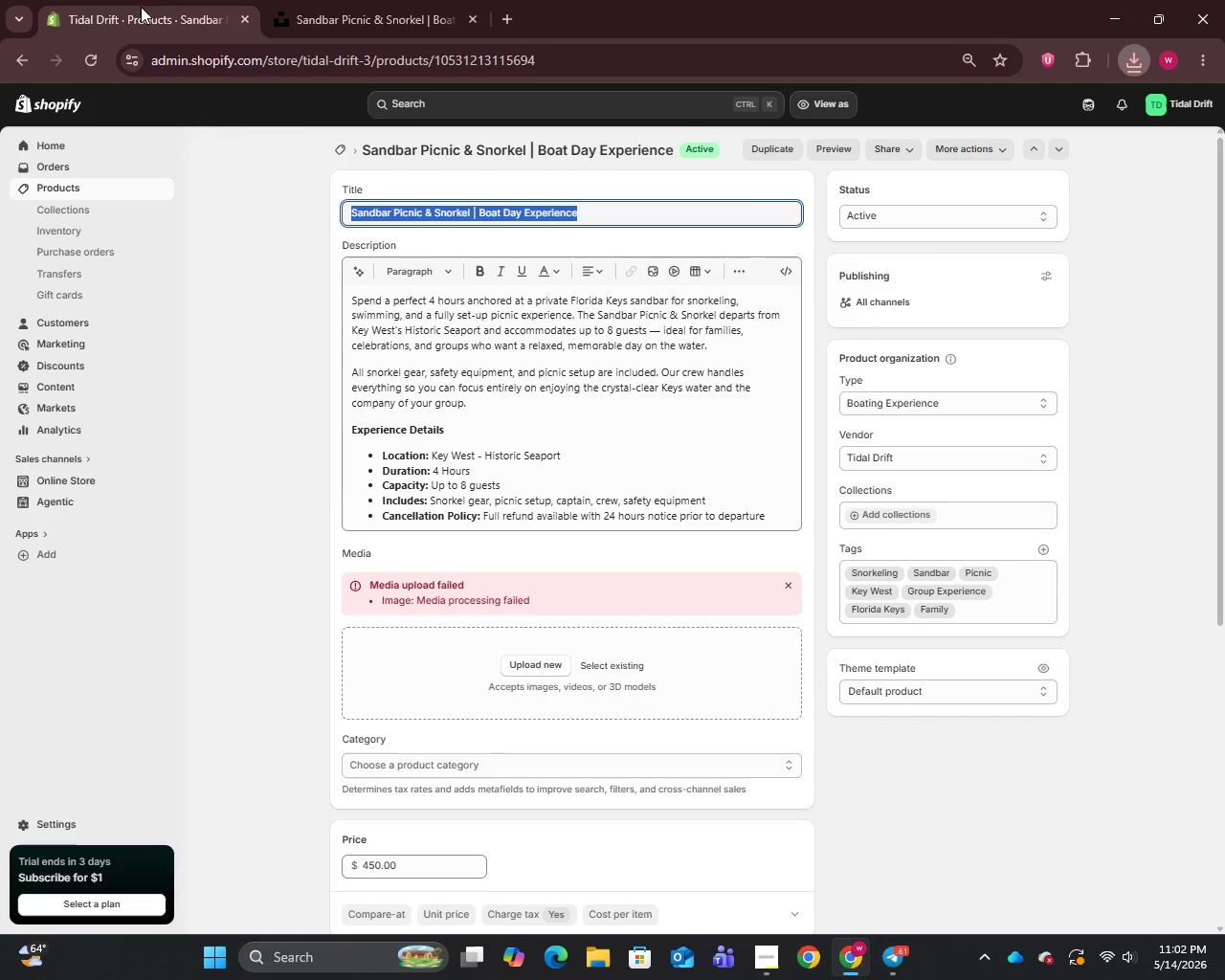 
left_click([136, 2])
 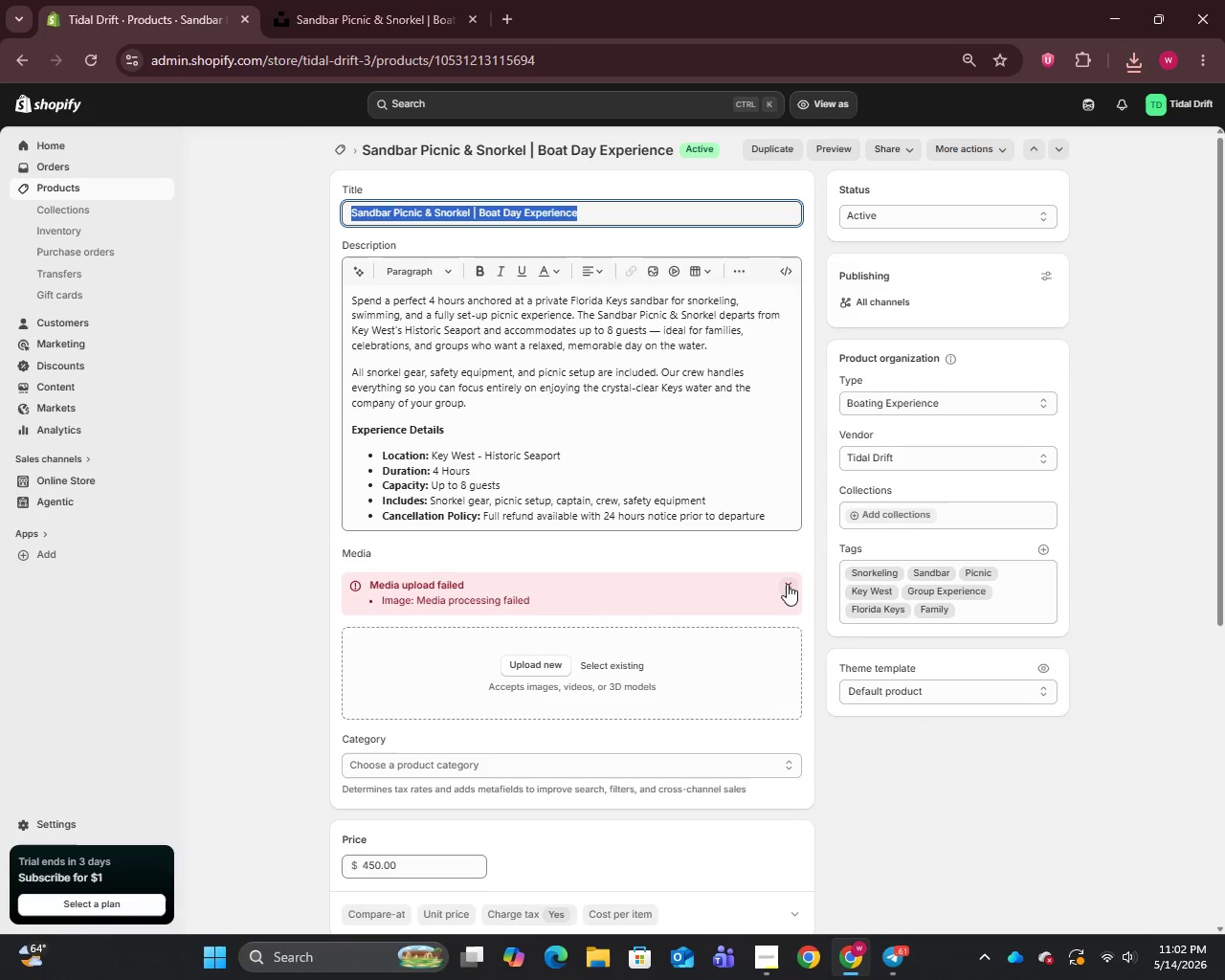 
left_click([787, 584])
 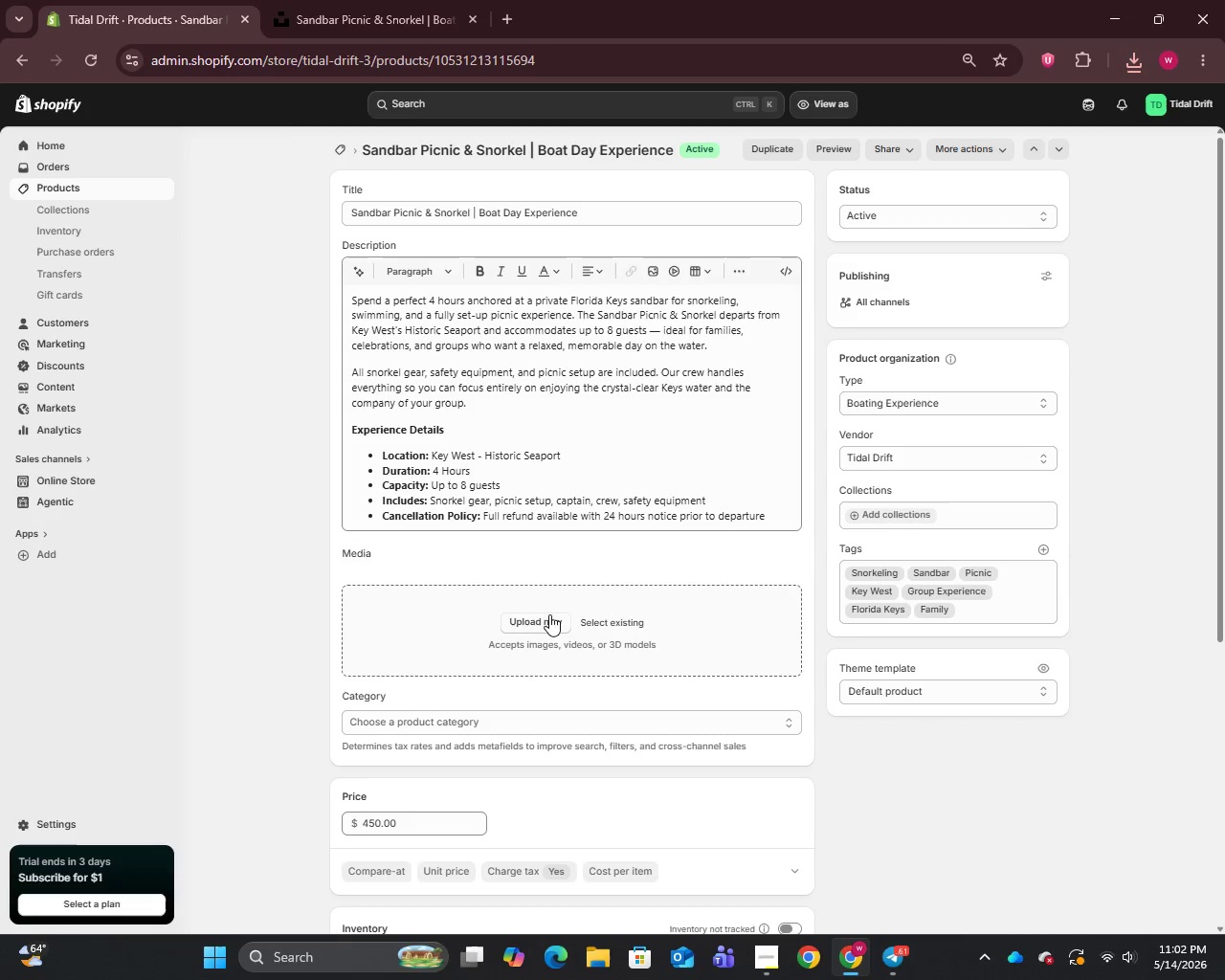 
left_click([549, 614])
 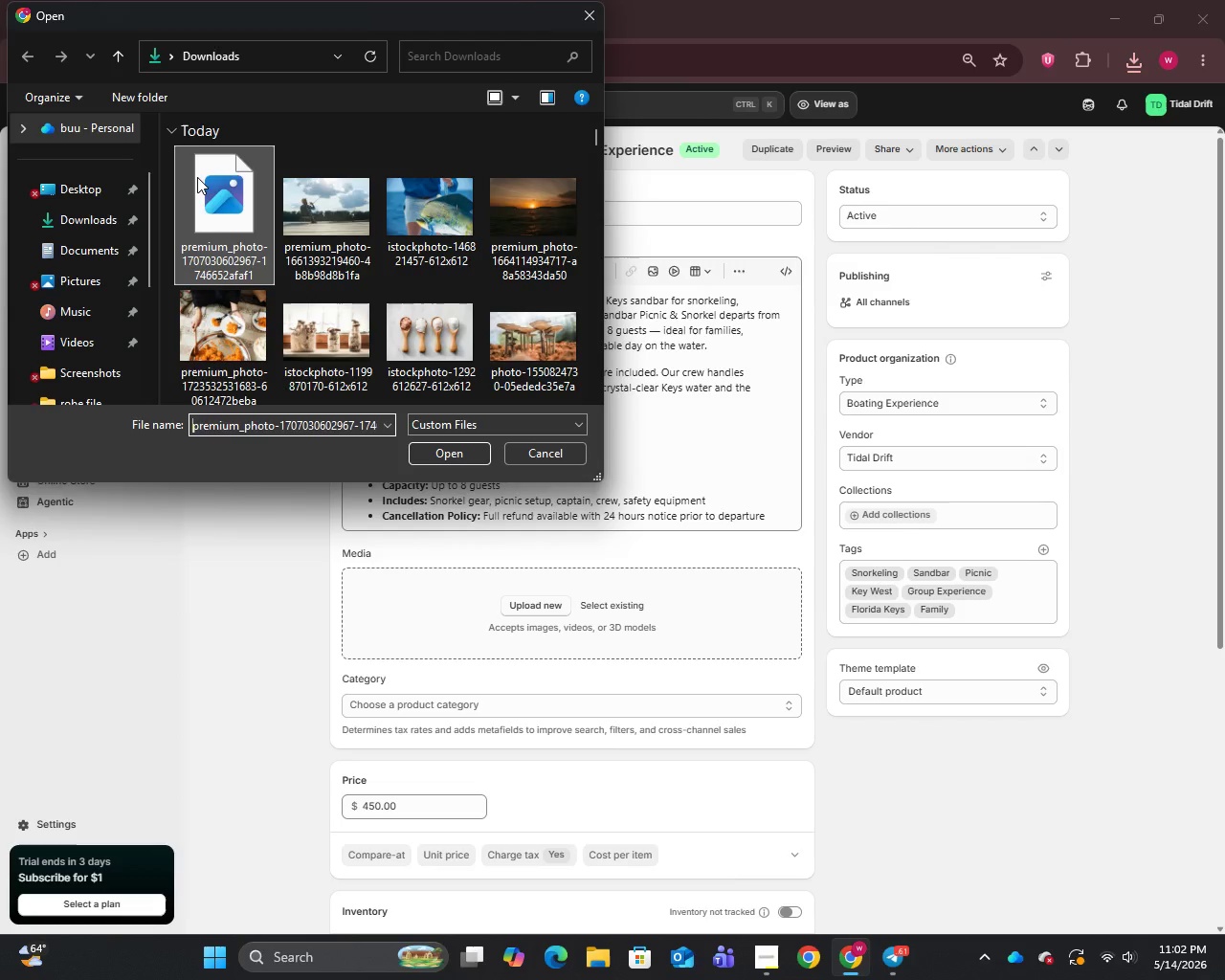 
left_click([197, 177])
 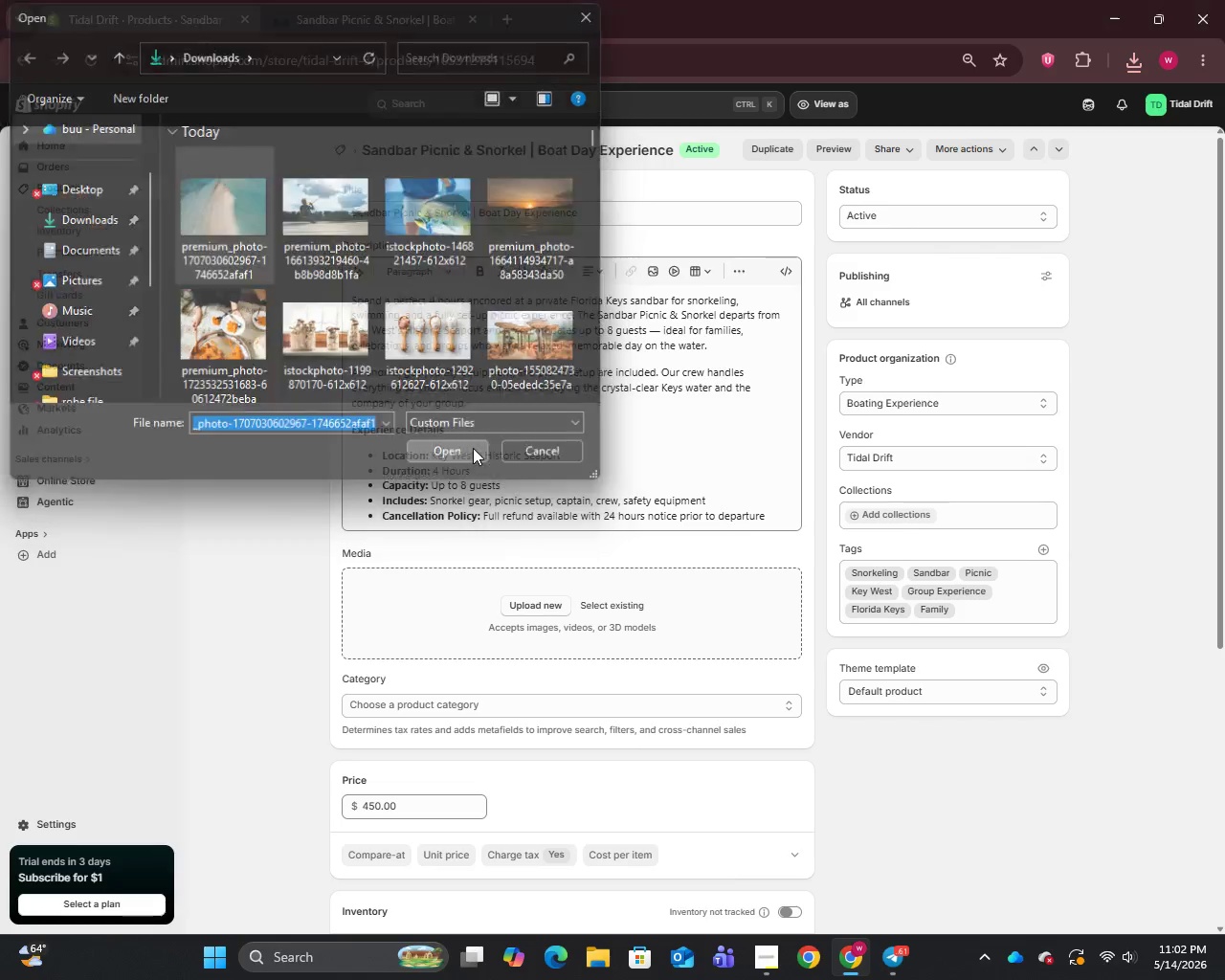 
left_click([473, 448])
 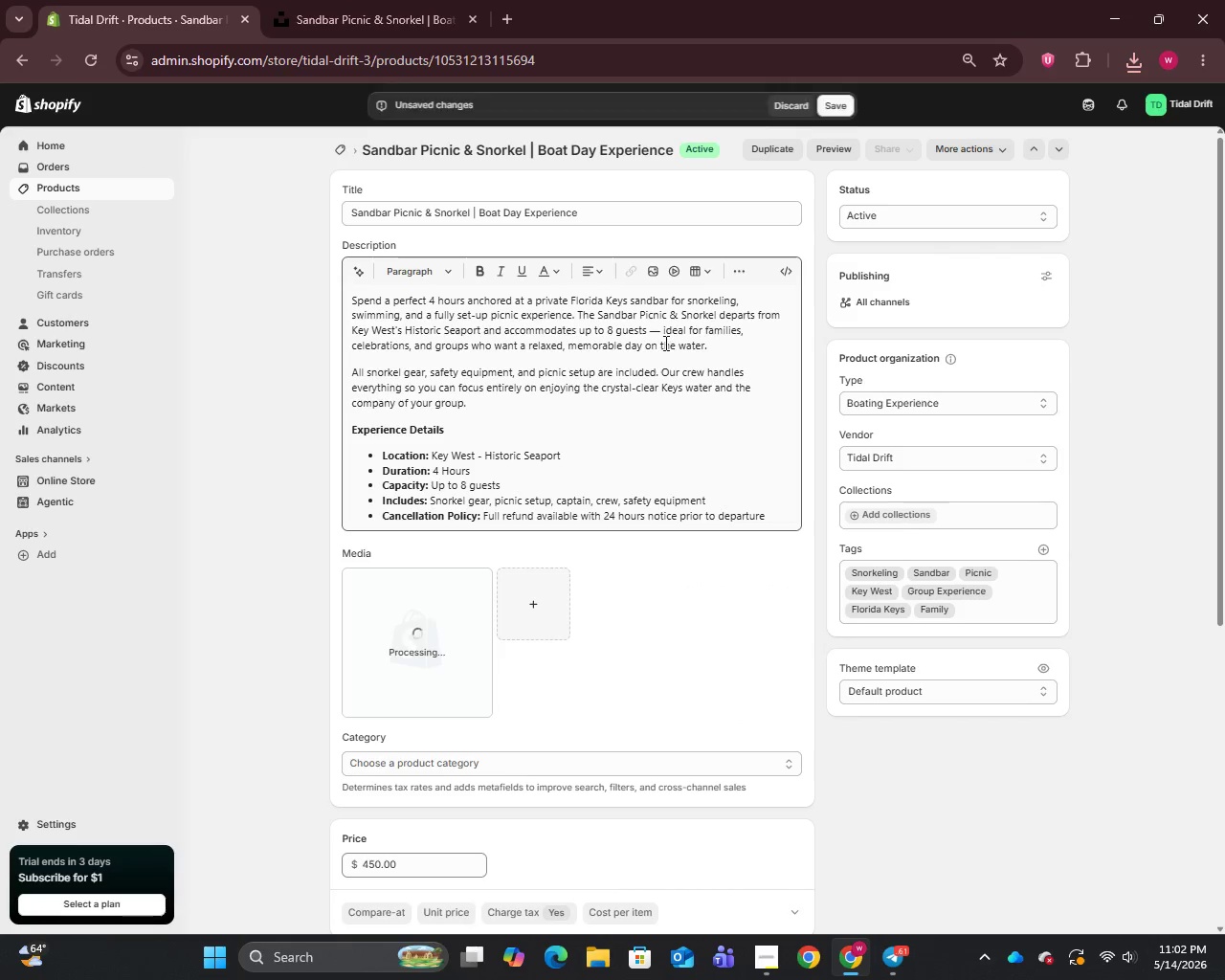 
left_click([657, 333])
 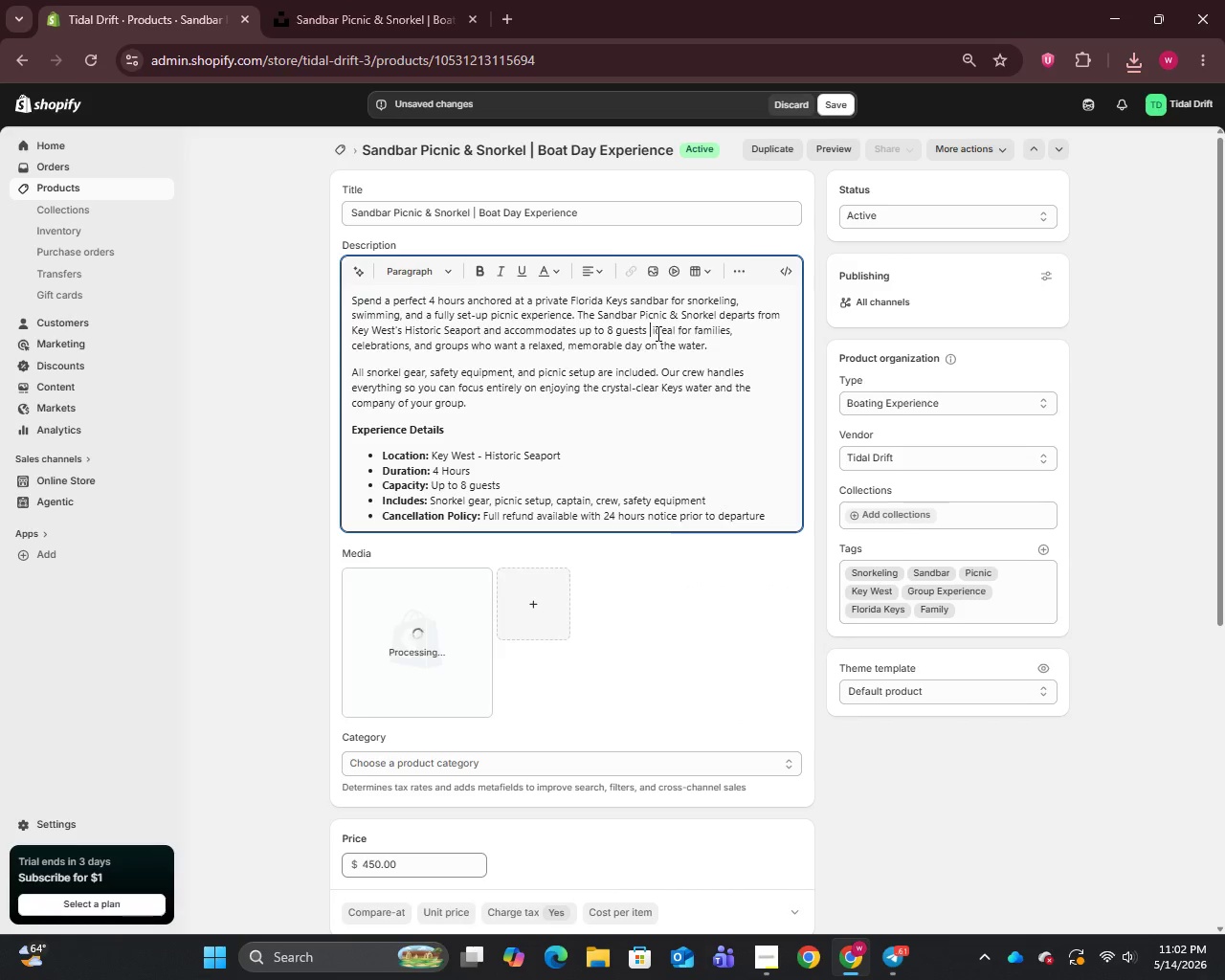 
key(Backspace)
 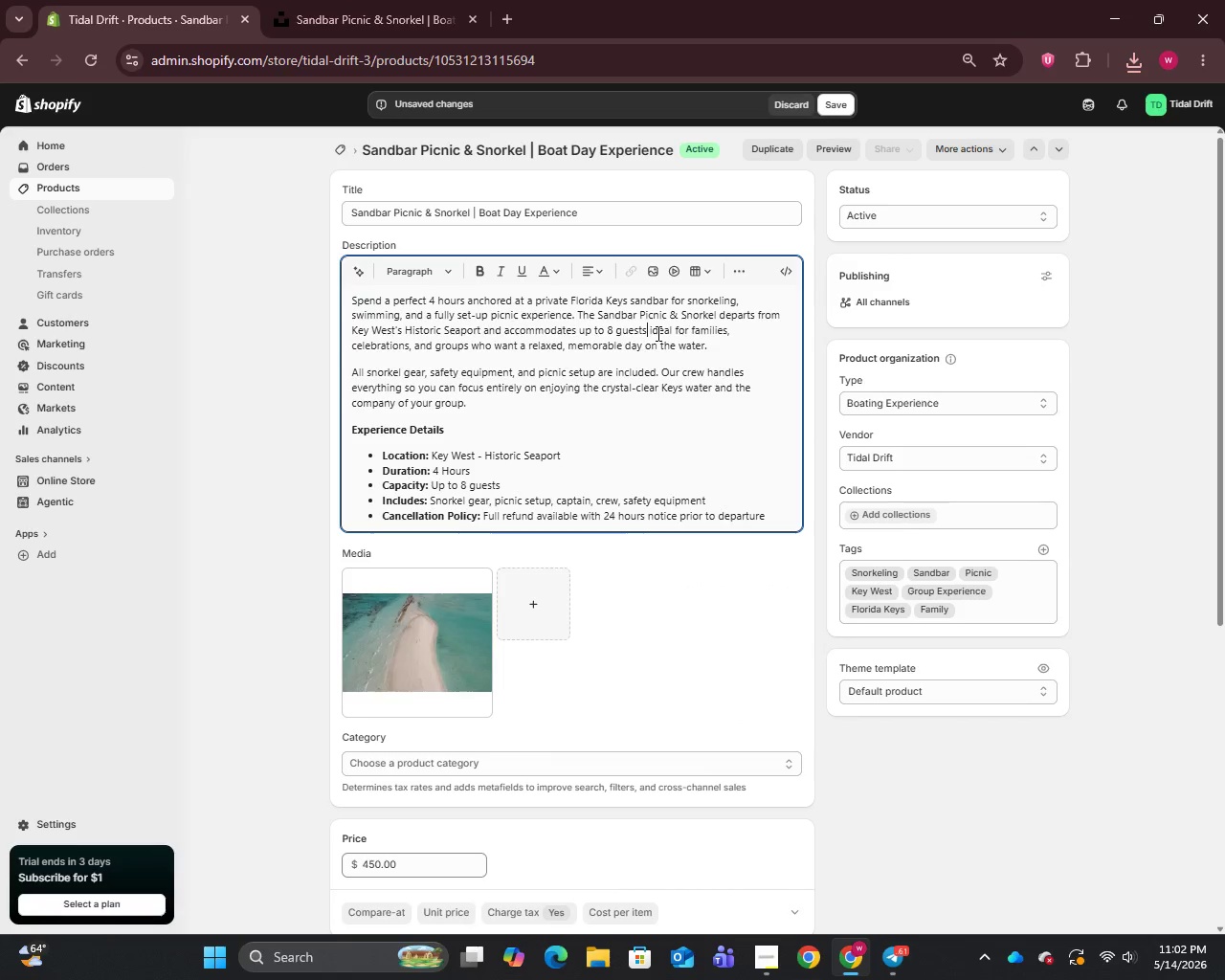 
key(Backspace)
 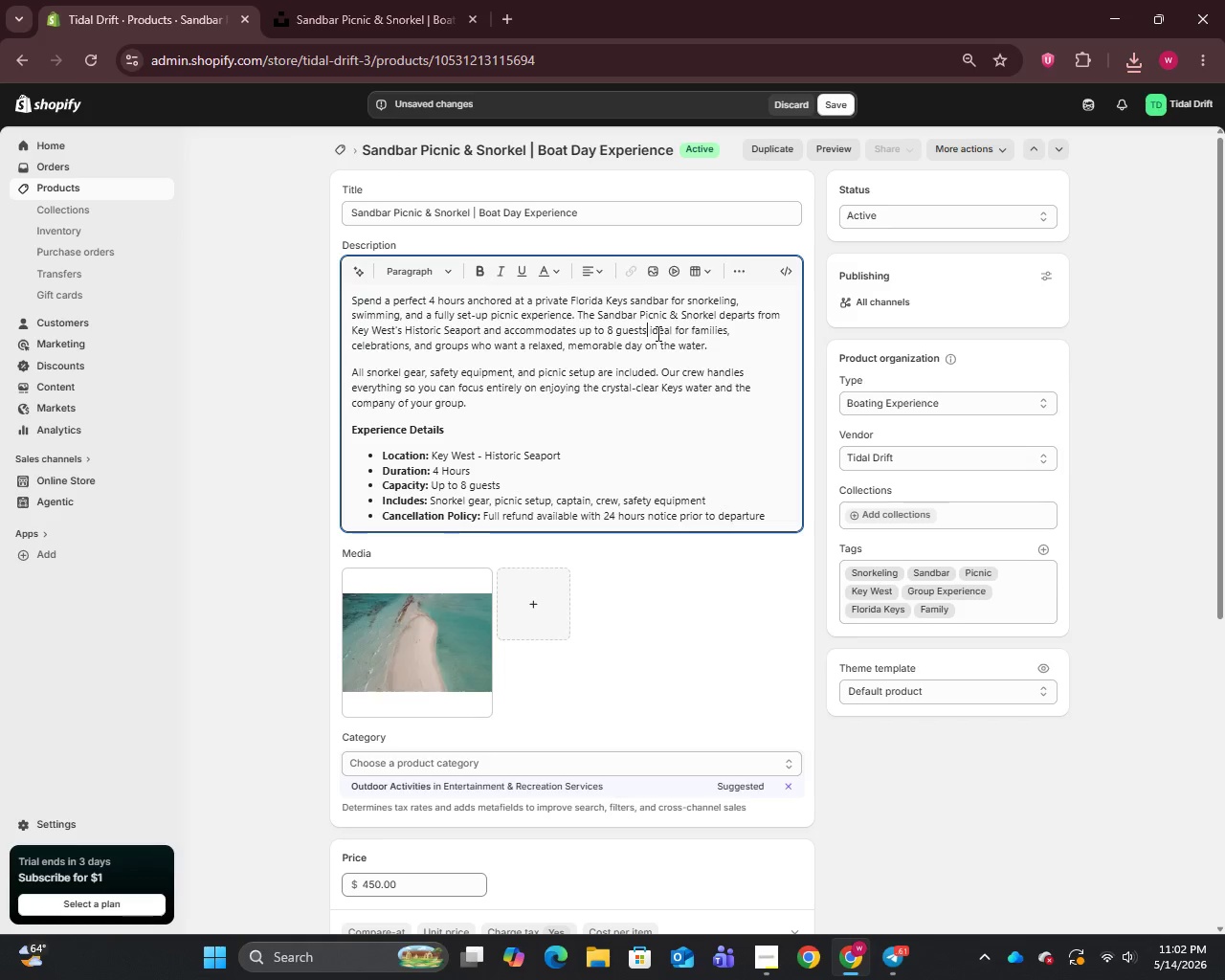 
key(Comma)
 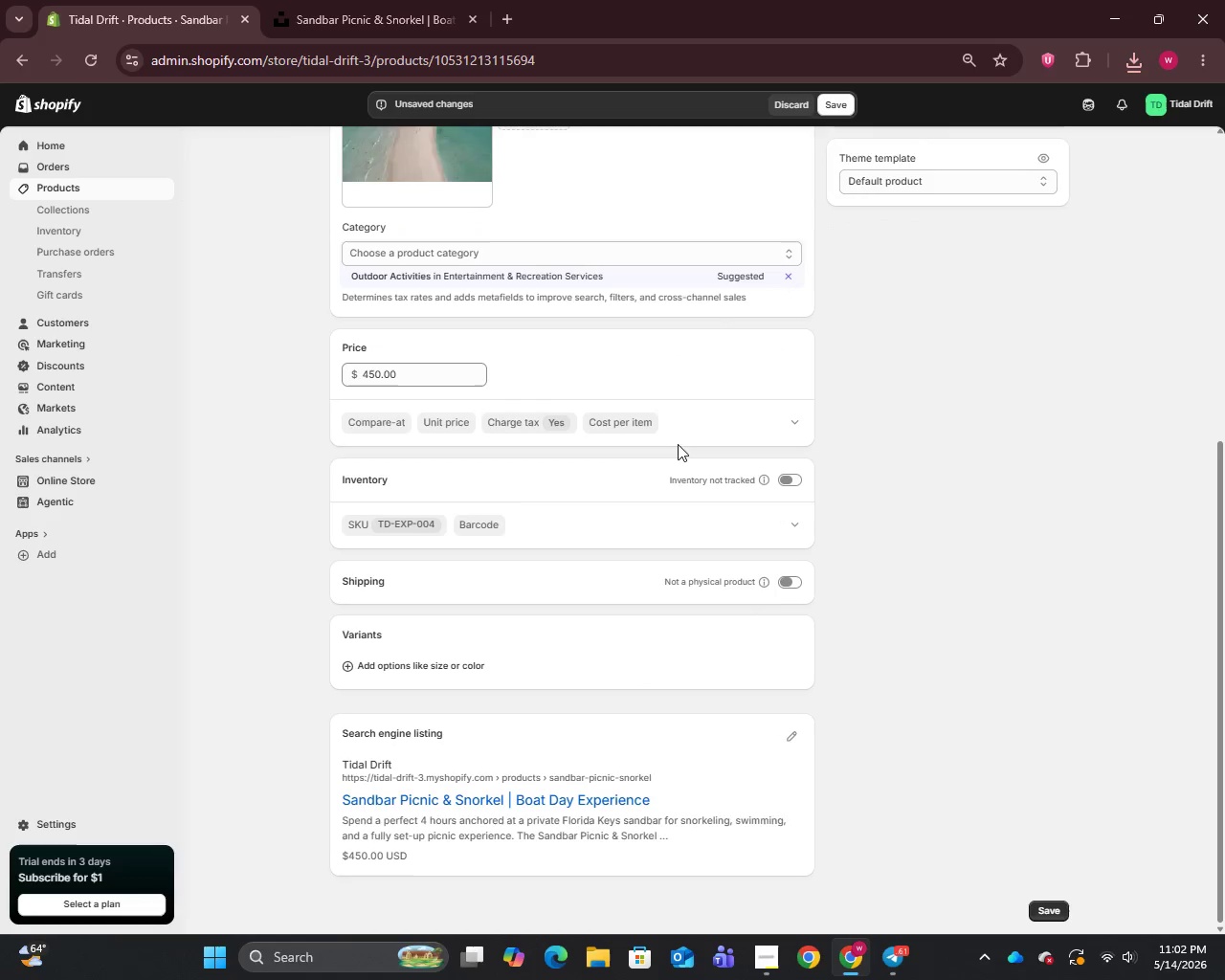 
scroll: coordinate [708, 525], scroll_direction: down, amount: 15.0
 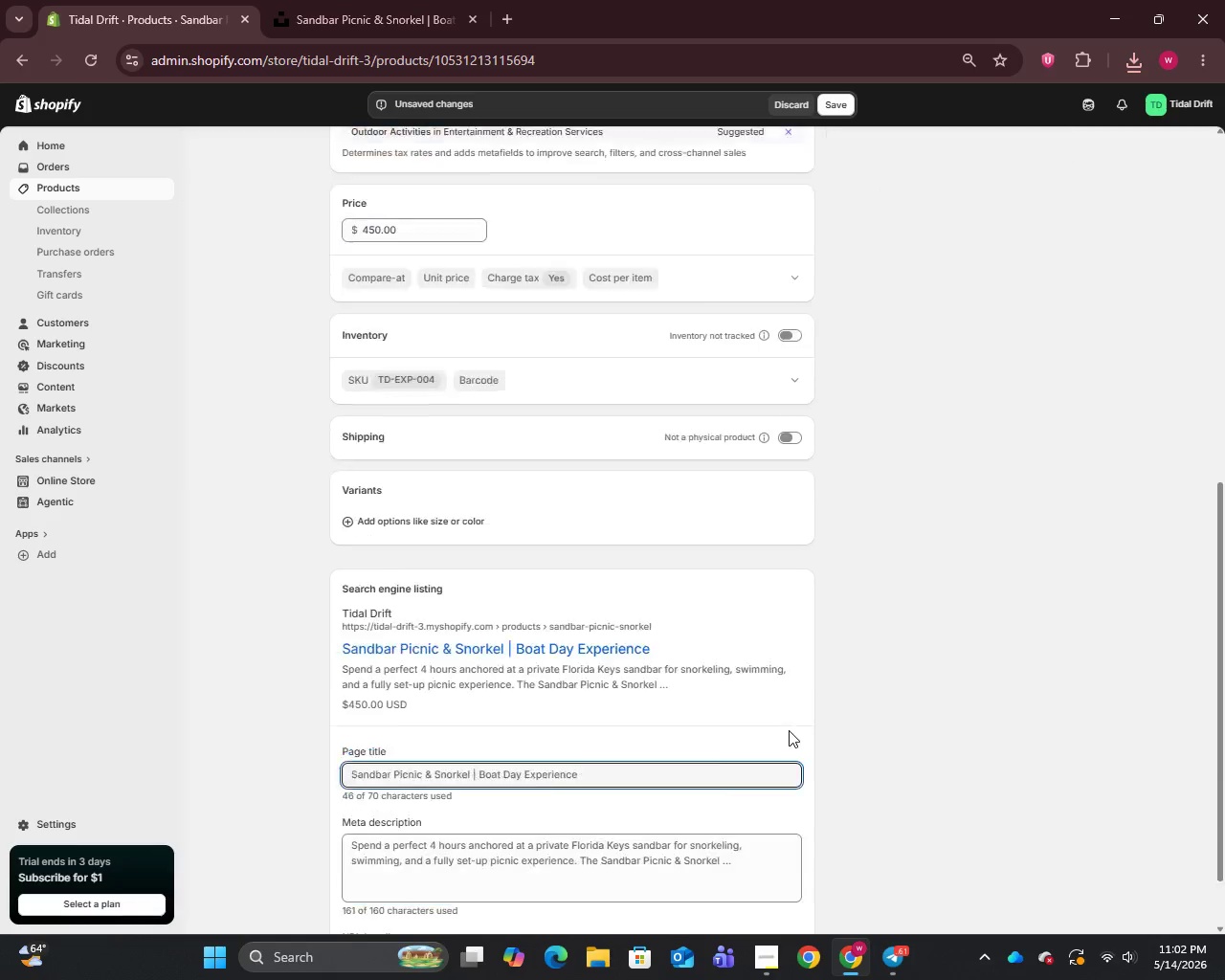 
left_click([791, 740])
 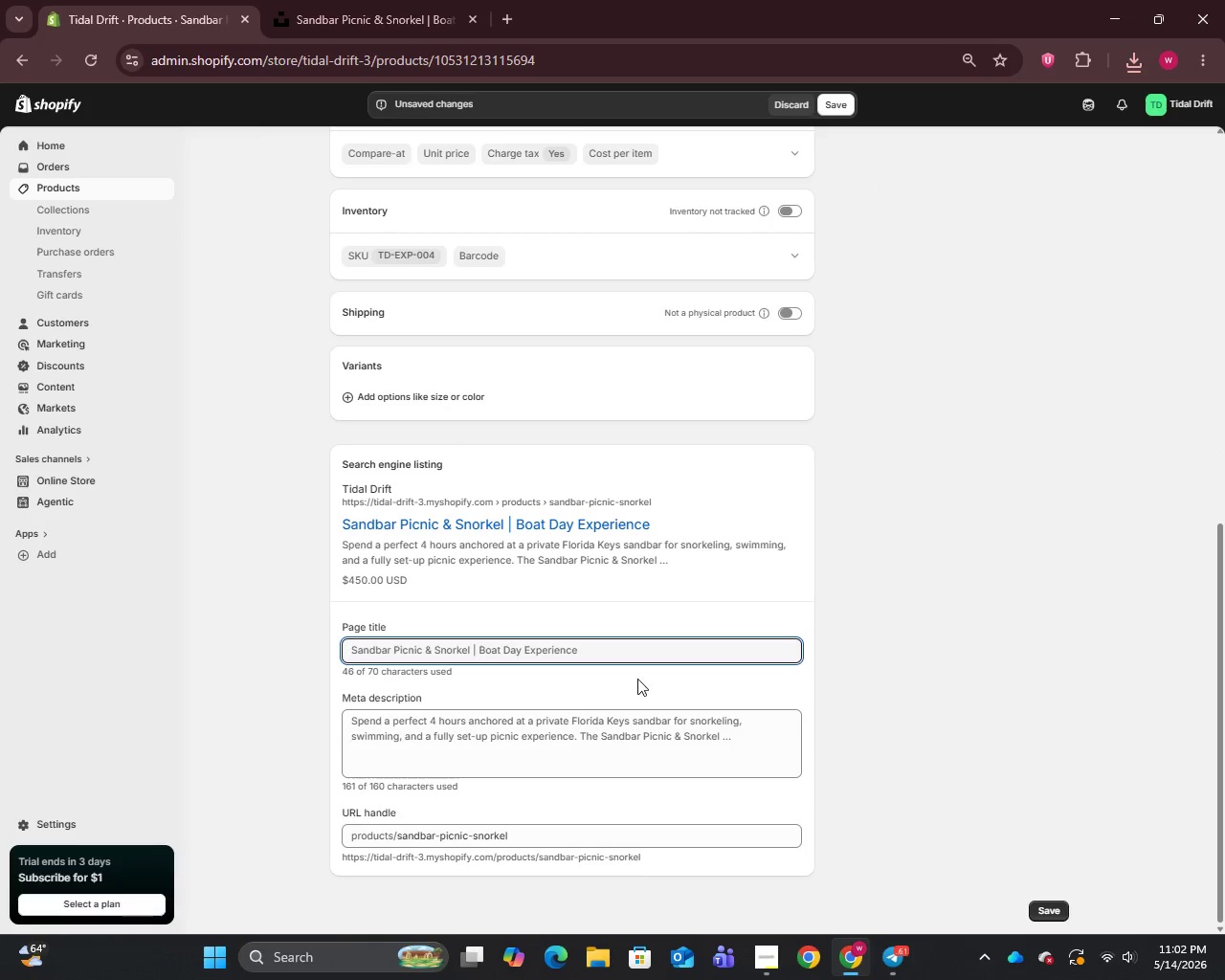 
scroll: coordinate [790, 731], scroll_direction: down, amount: 7.0
 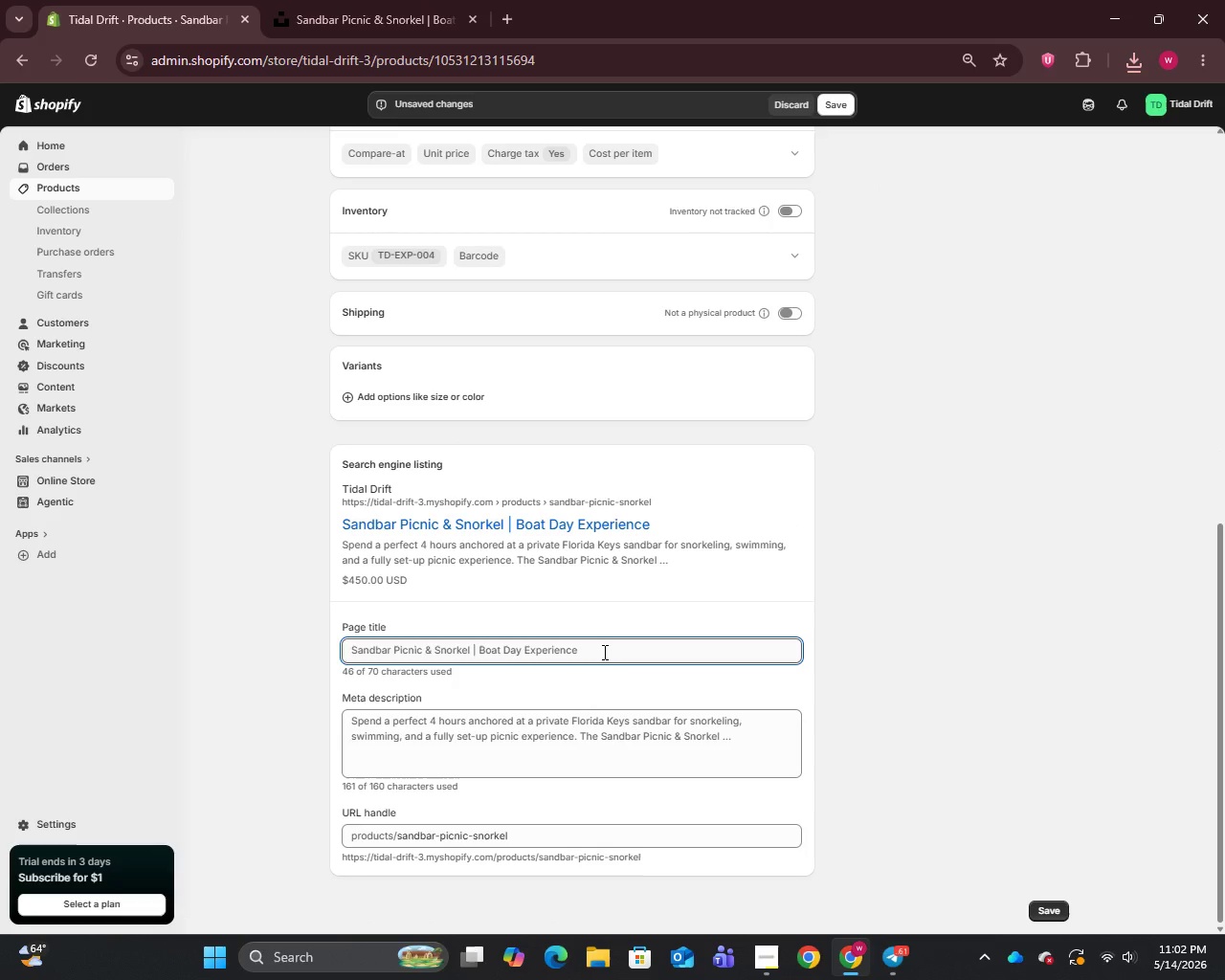 
wait(8.77)
 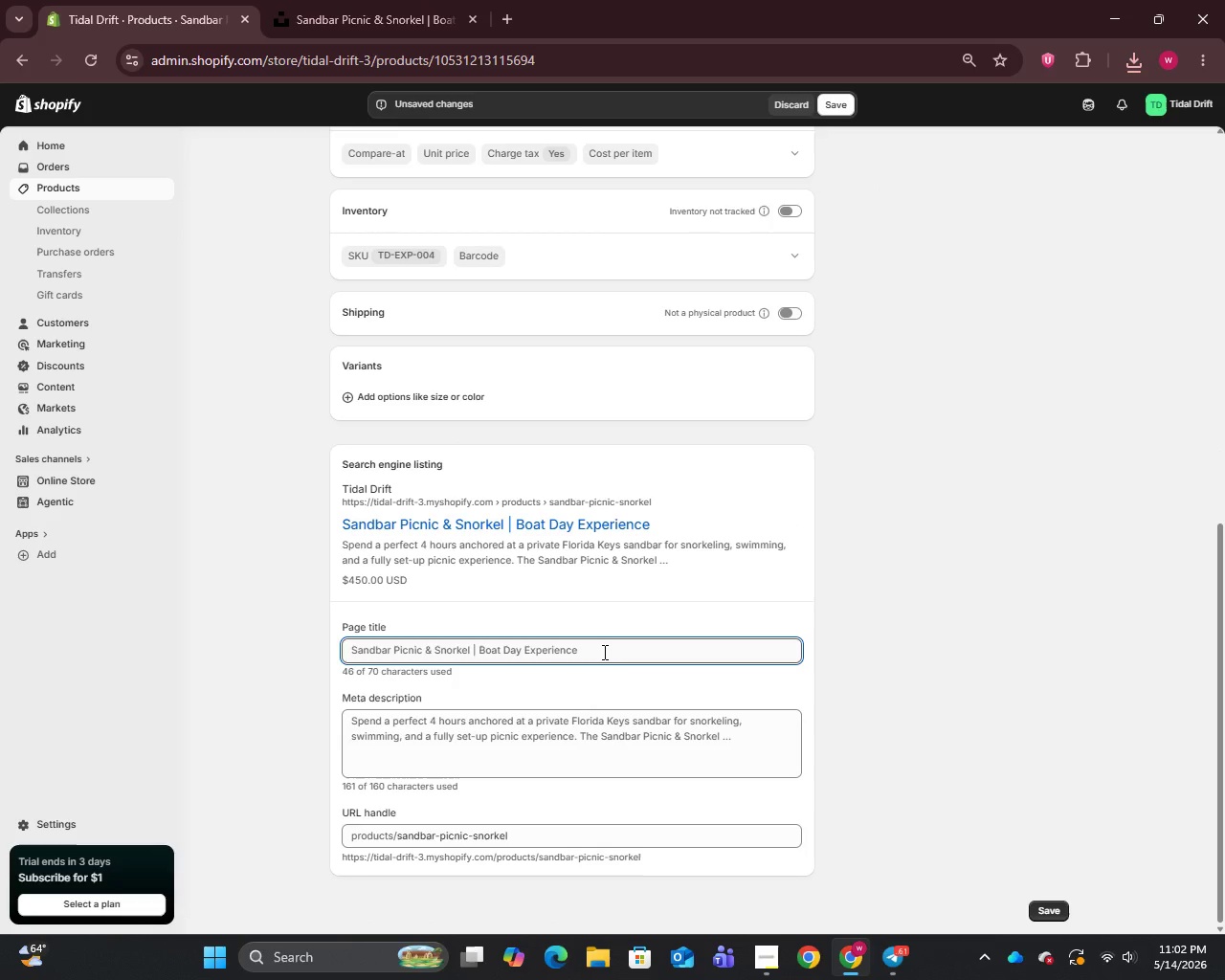 
left_click_drag(start_coordinate=[603, 651], to_coordinate=[480, 657])
 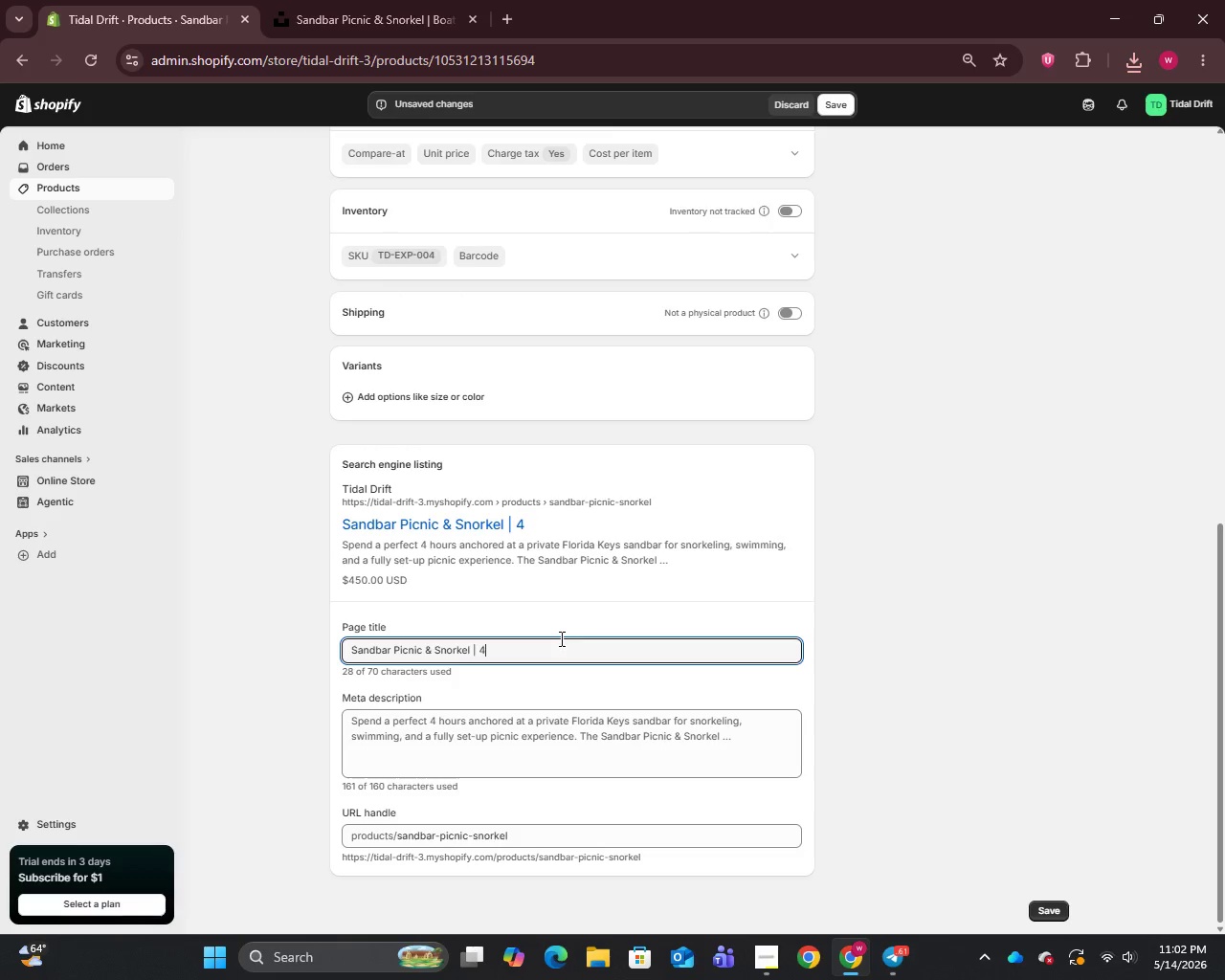 
type(4-)
key(Backspace)
type( Hours Key West FL)
 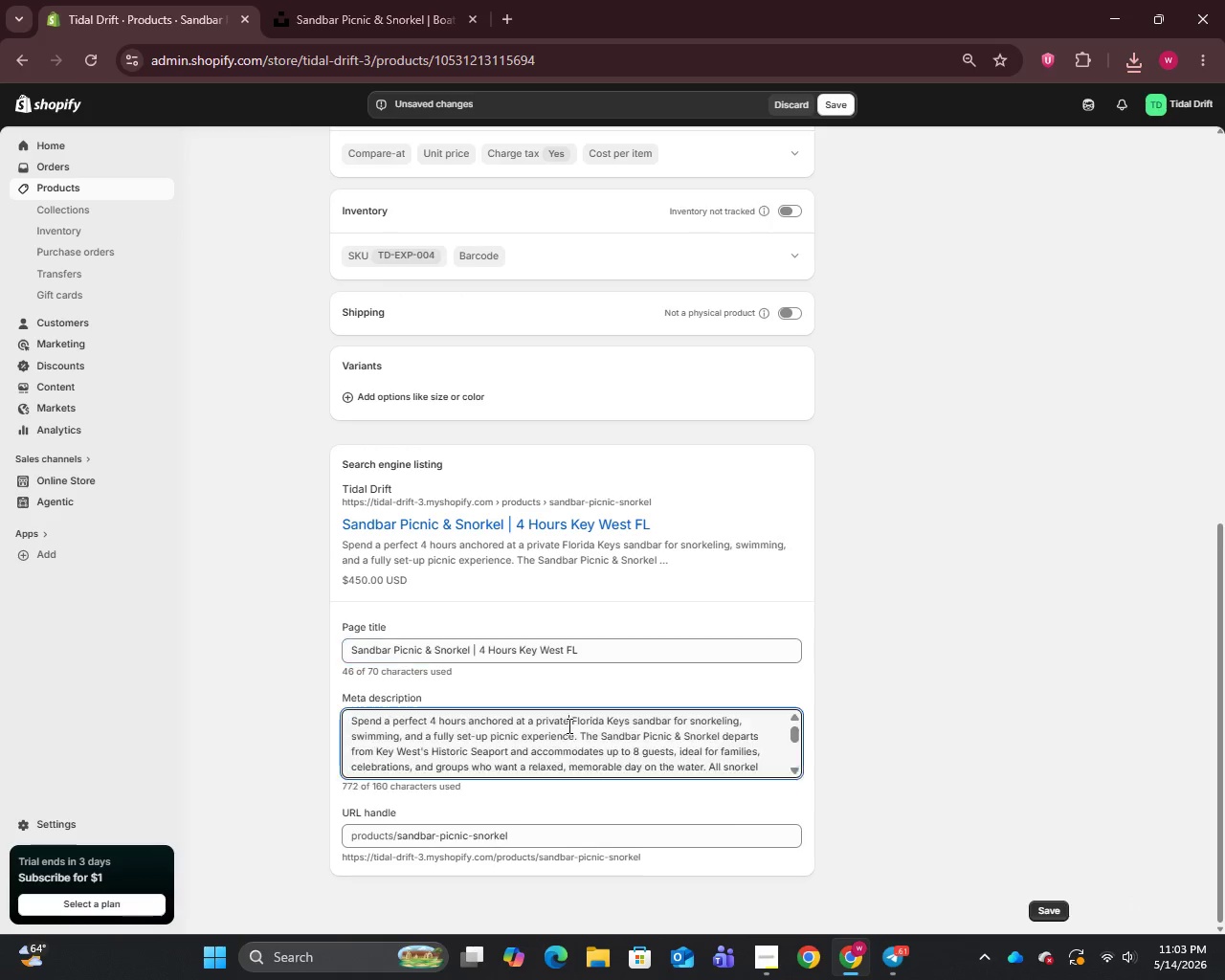 
key(Control+ControlLeft)
 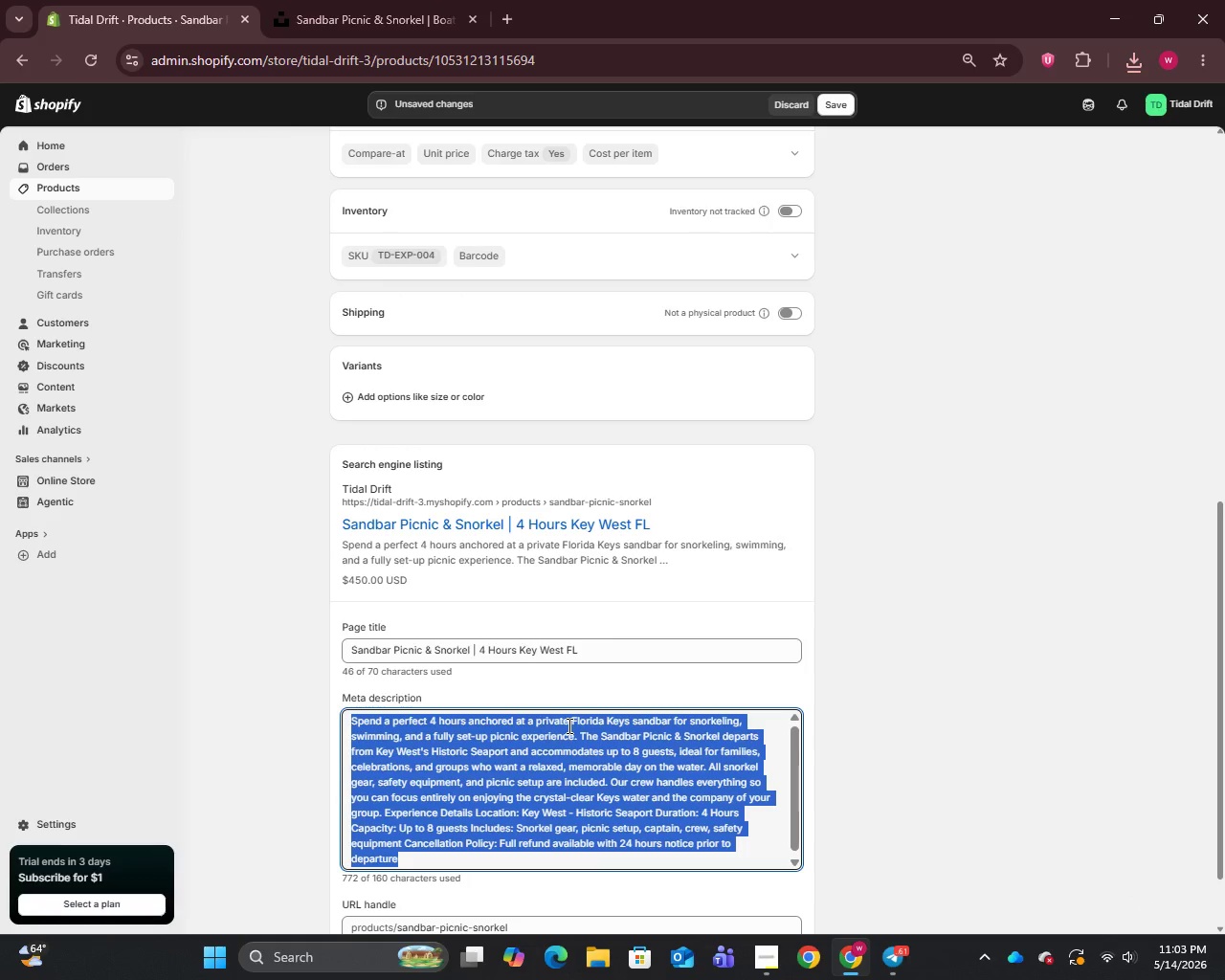 
key(Control+A)
 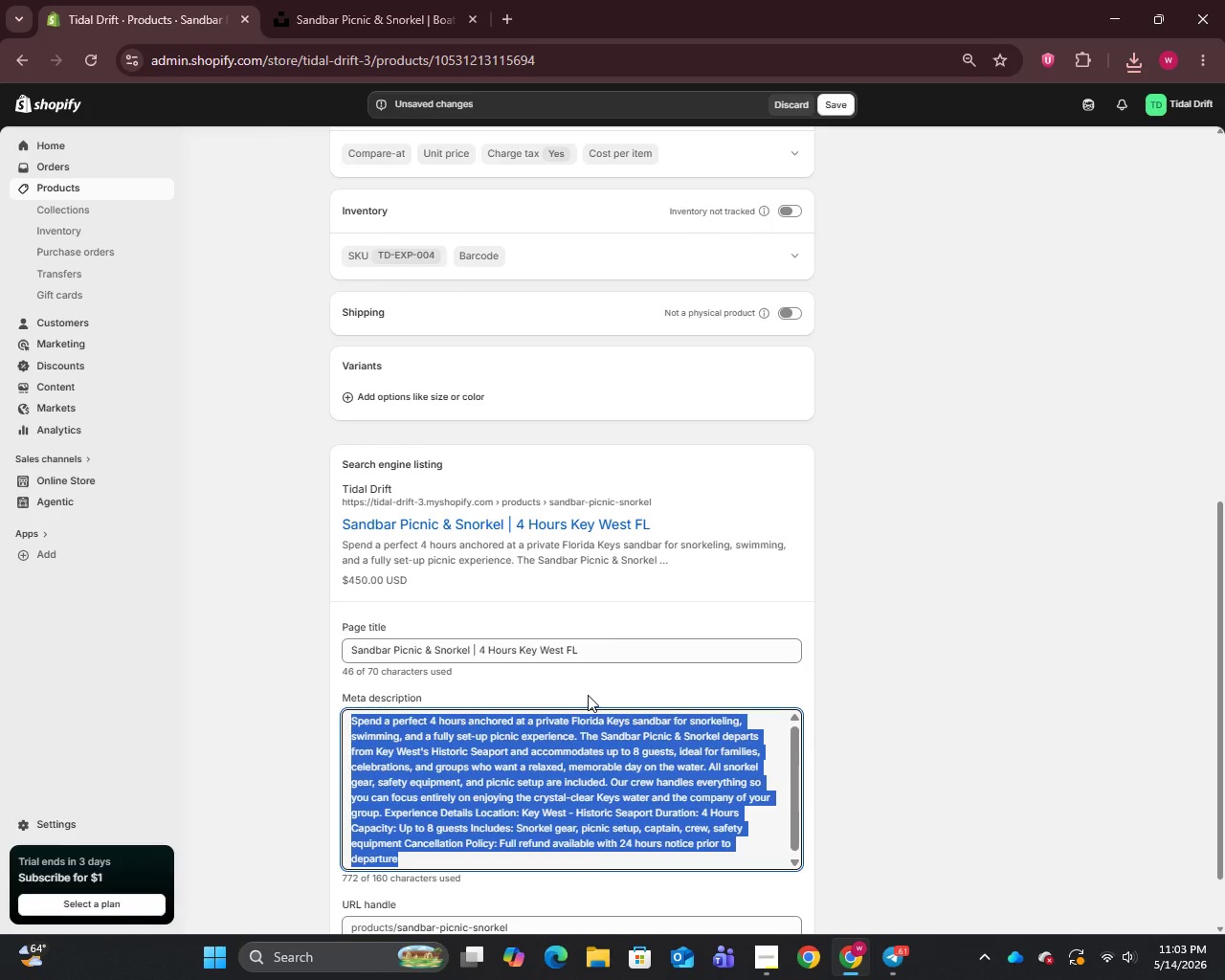 
type(Spend 4 hour )
key(Backspace)
type(s snorkeling and picnicking on a private Key West sandbar. Up to 8 guests, all gear included. Book this Florida Keys experience today.)
 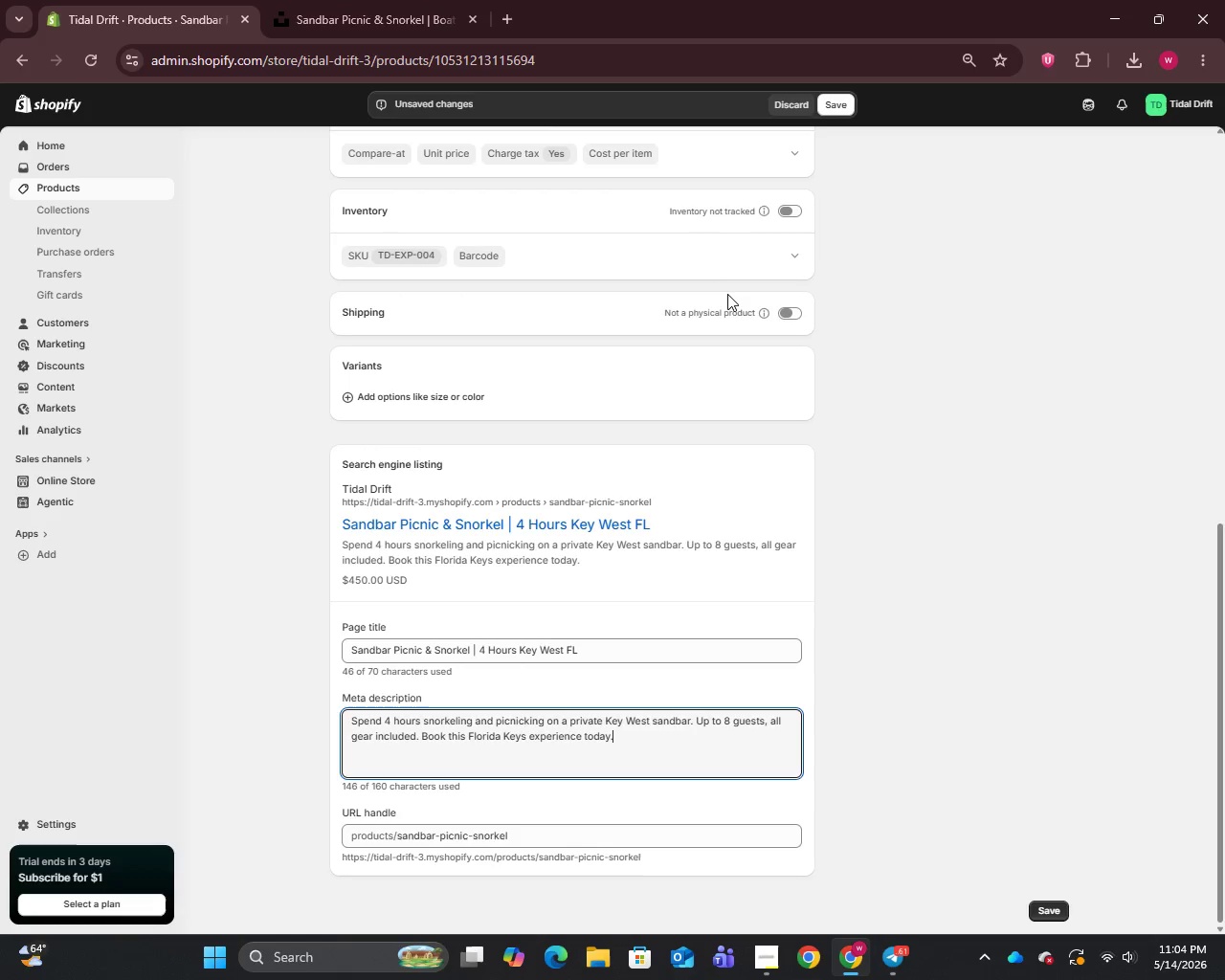 
scroll: coordinate [702, 294], scroll_direction: up, amount: 9.0
 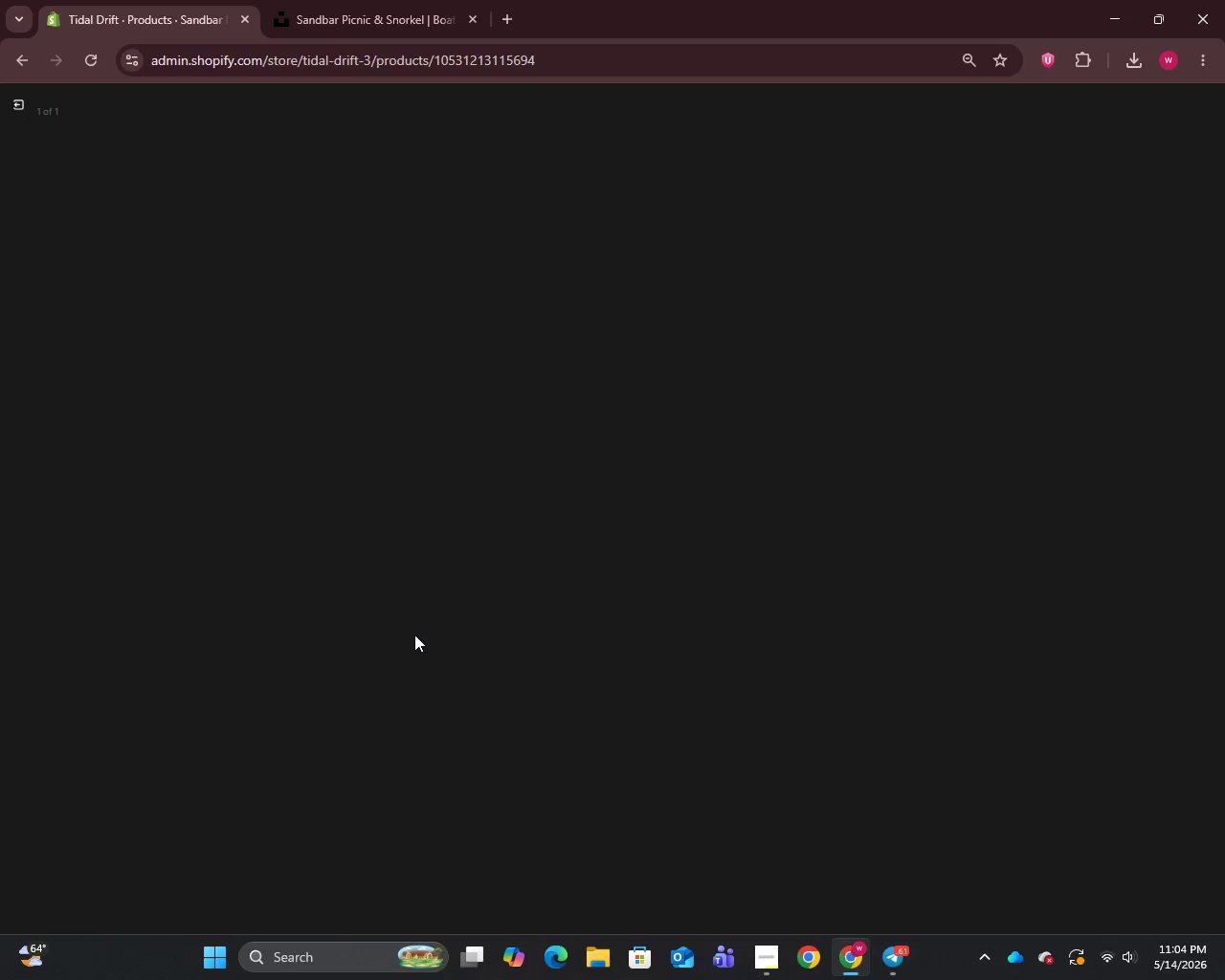 
left_click([414, 635])
 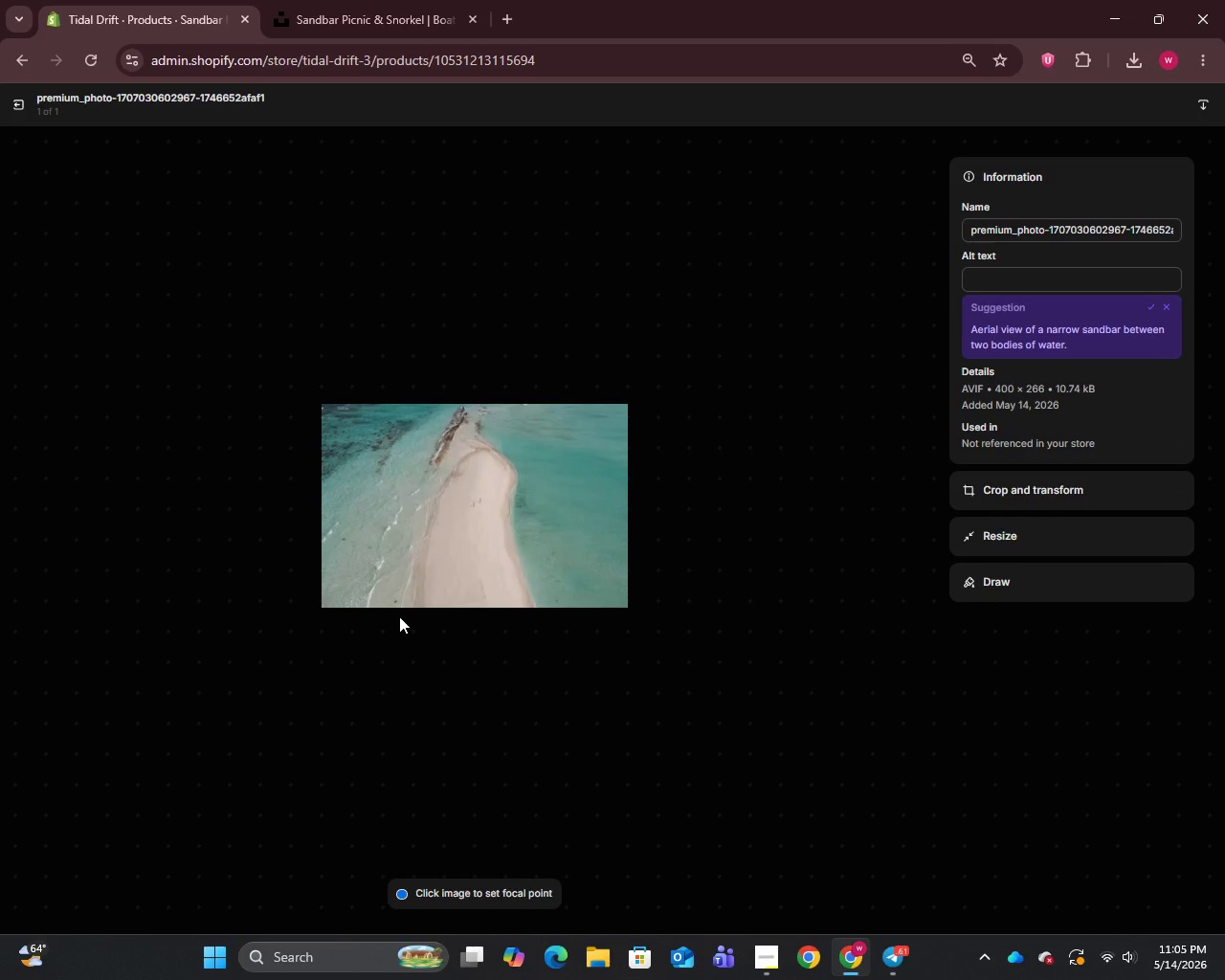 
wait(17.05)
 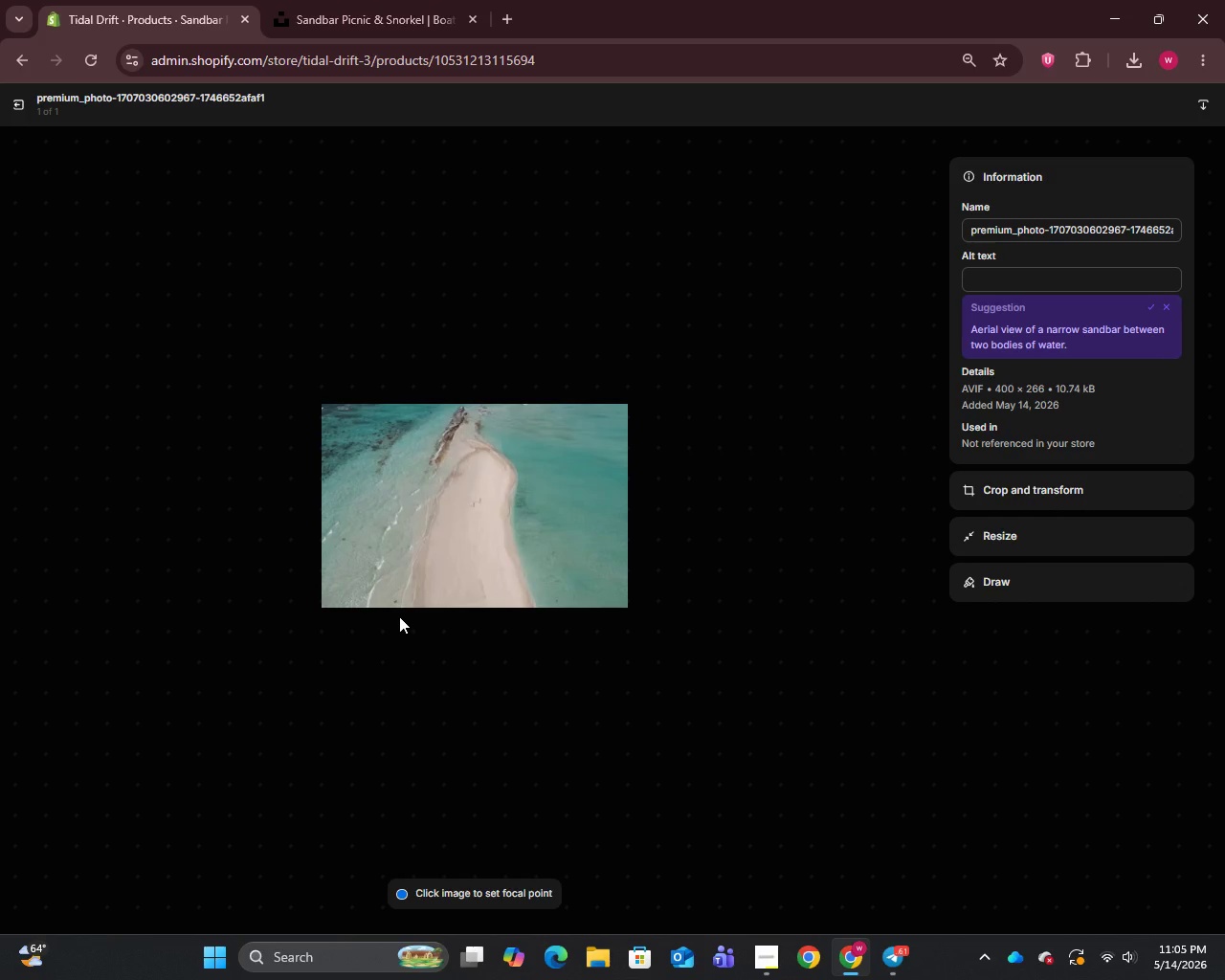 
left_click([1009, 235])
 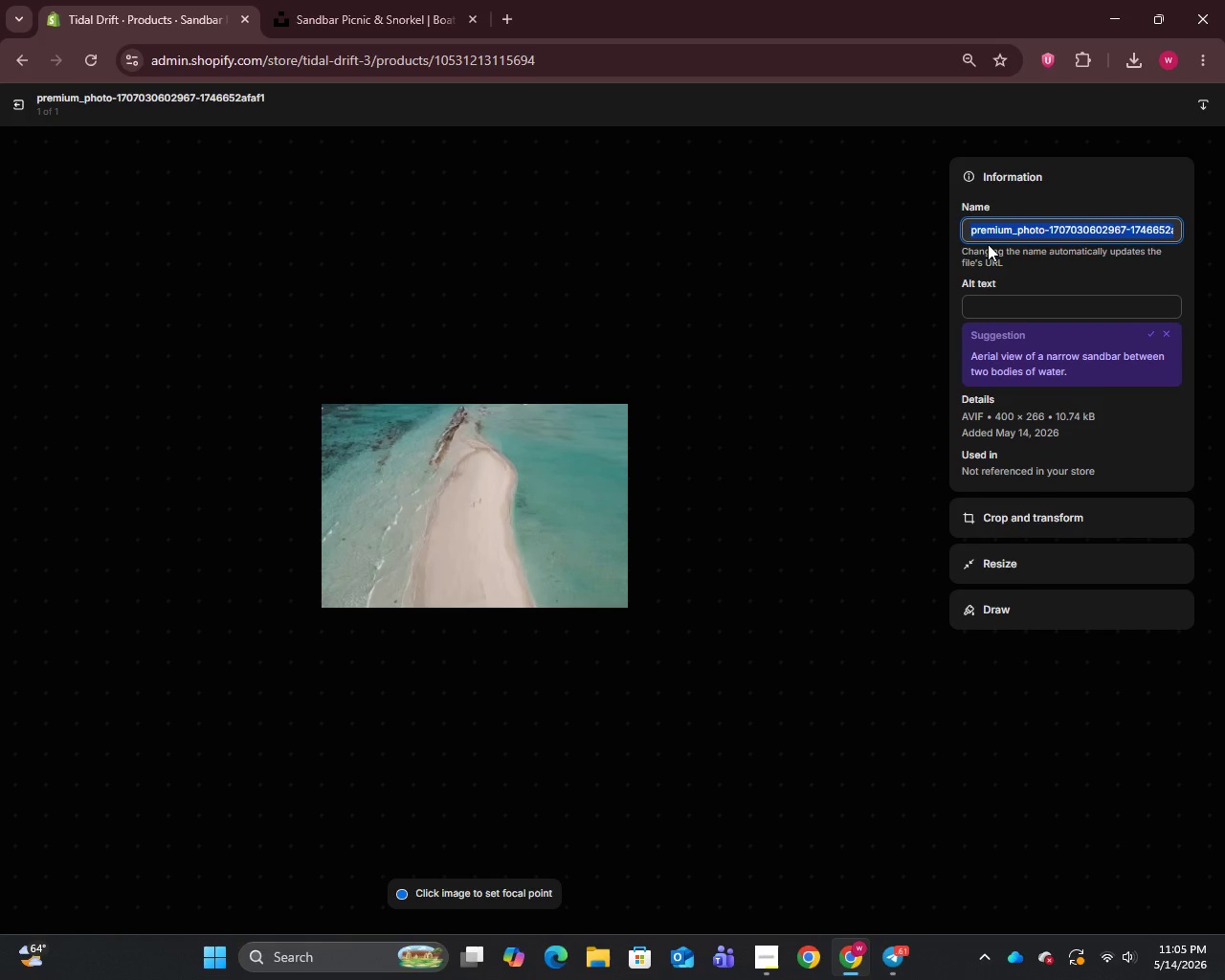 
key(Control+A)
 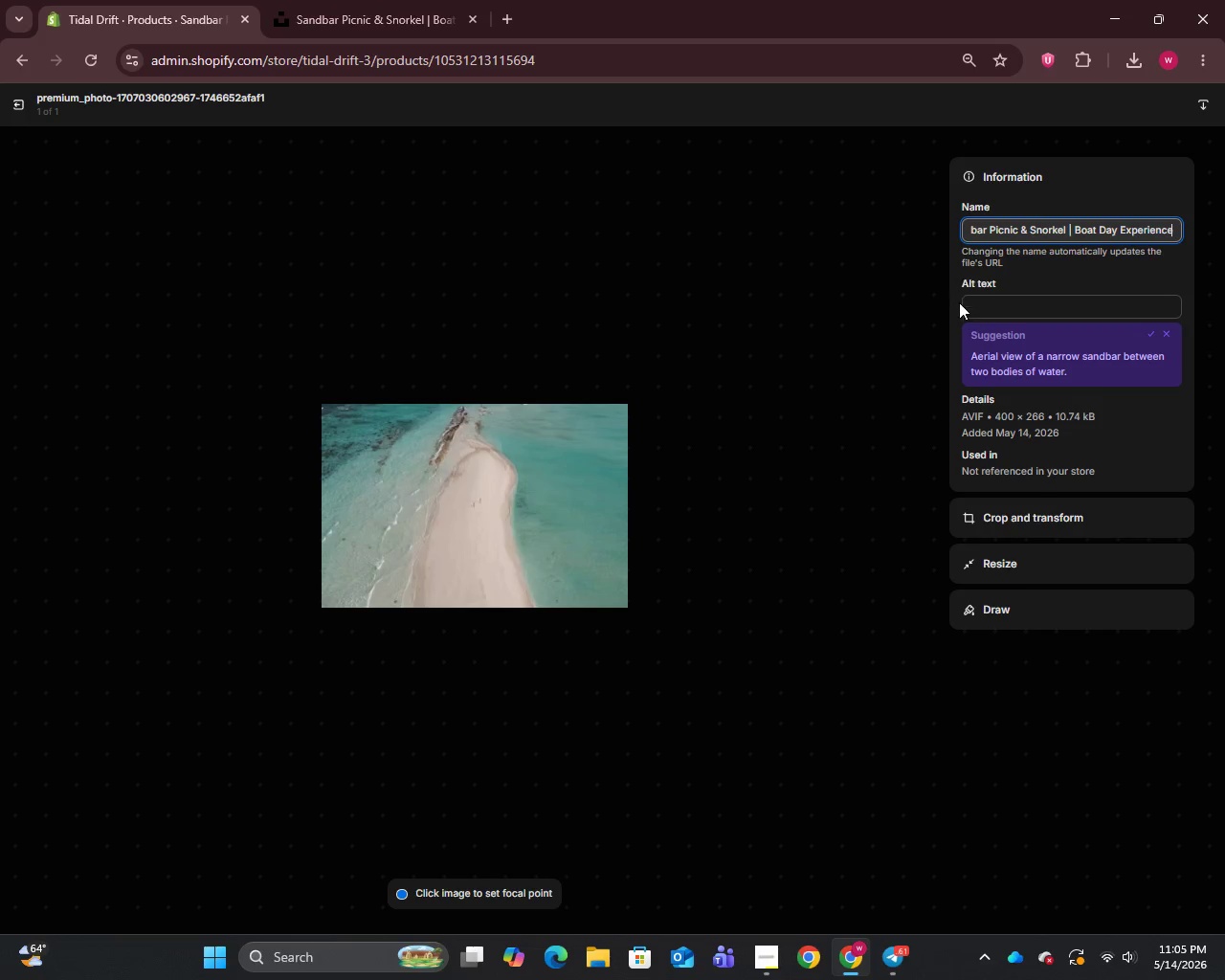 
key(Control+V)
 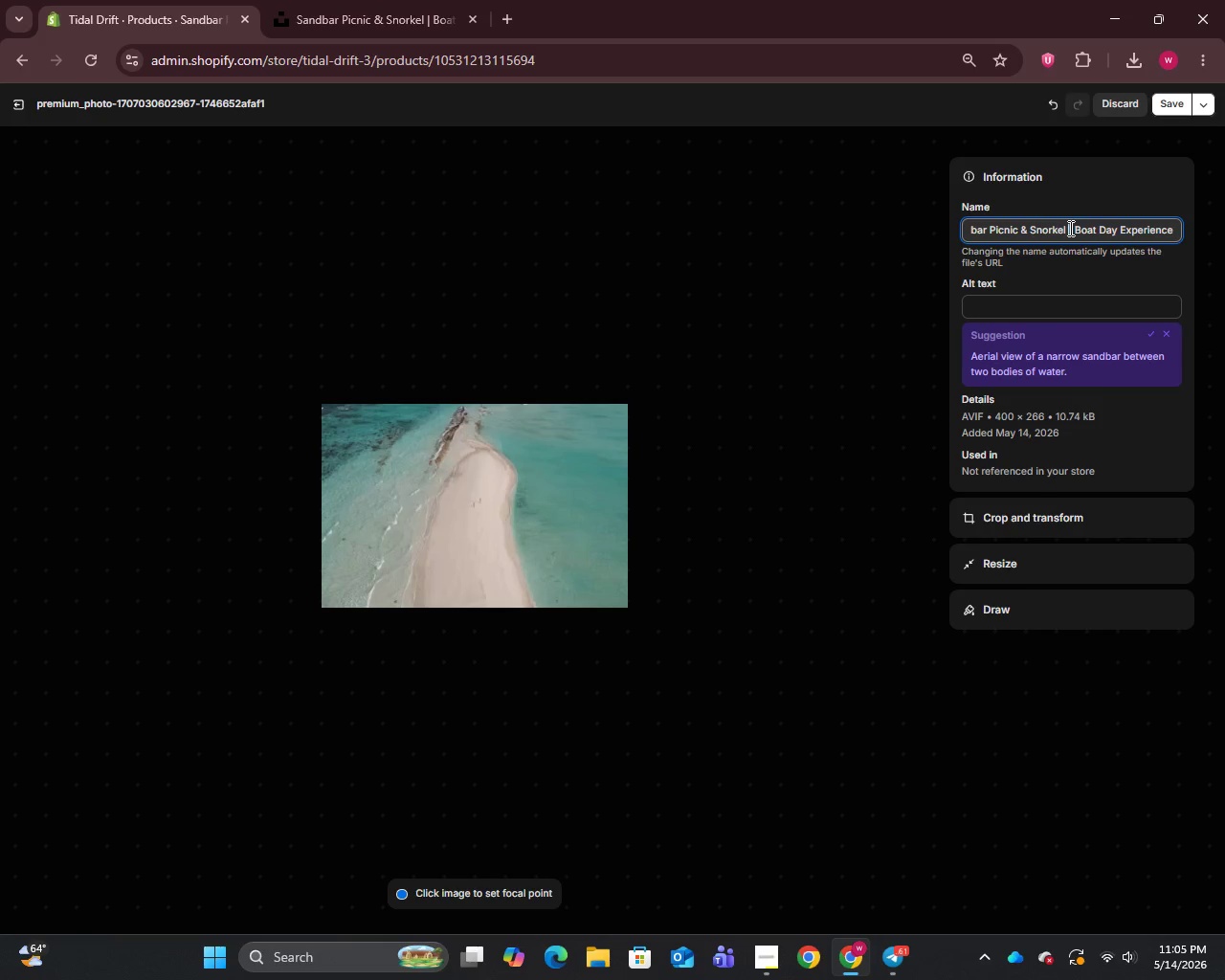 
left_click_drag(start_coordinate=[1069, 228], to_coordinate=[1224, 211])
 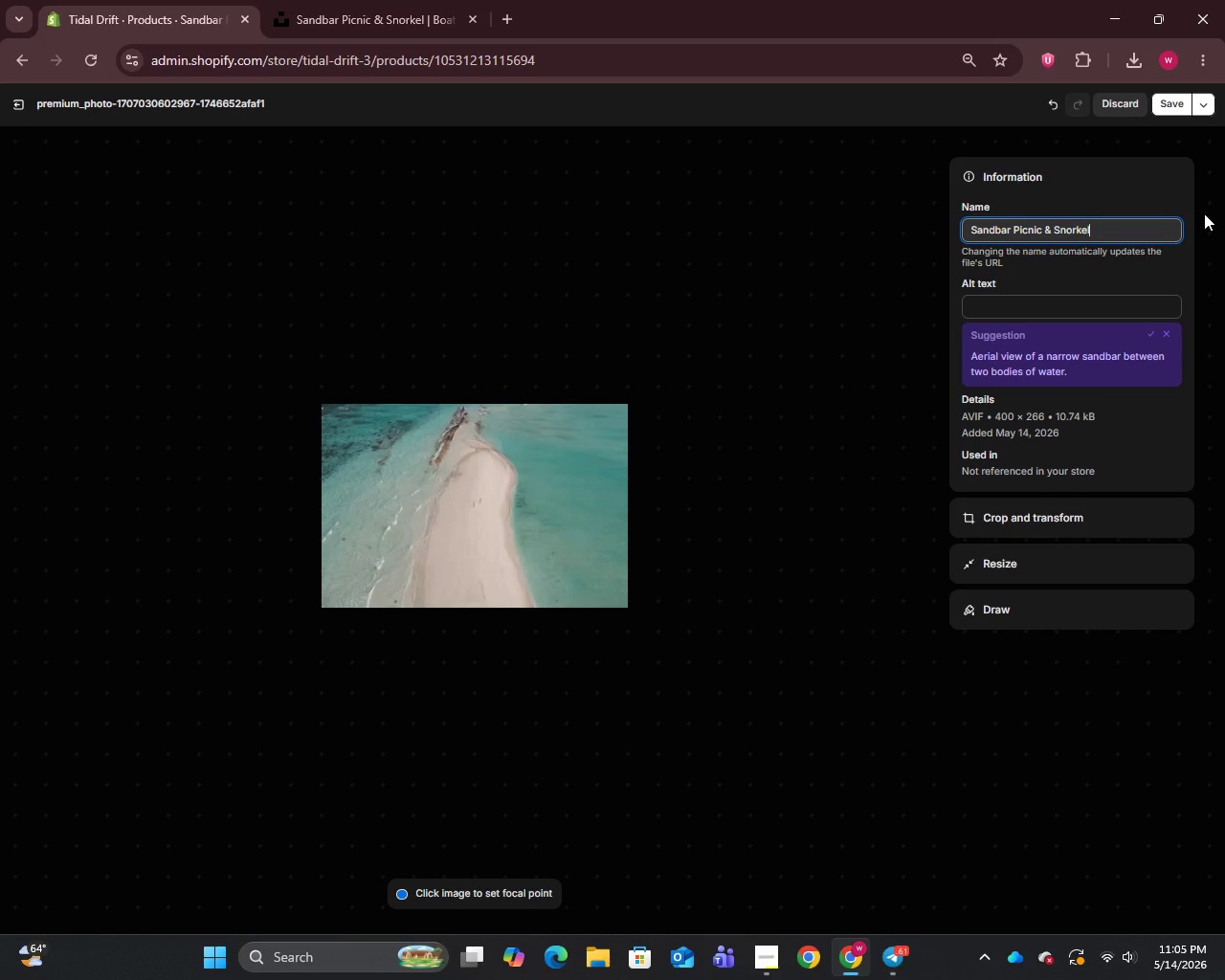 
key(Backspace)
 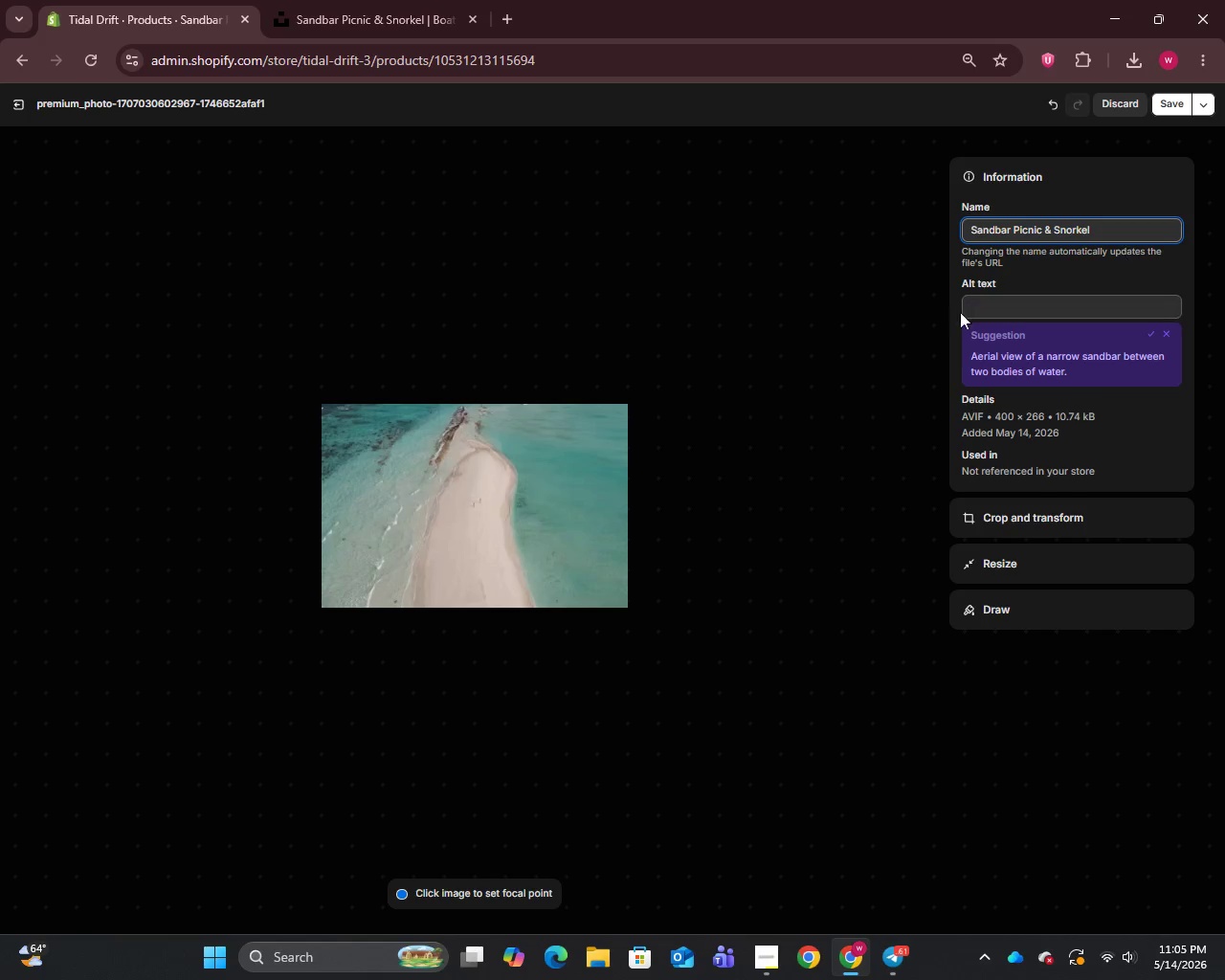 
key(Backspace)
 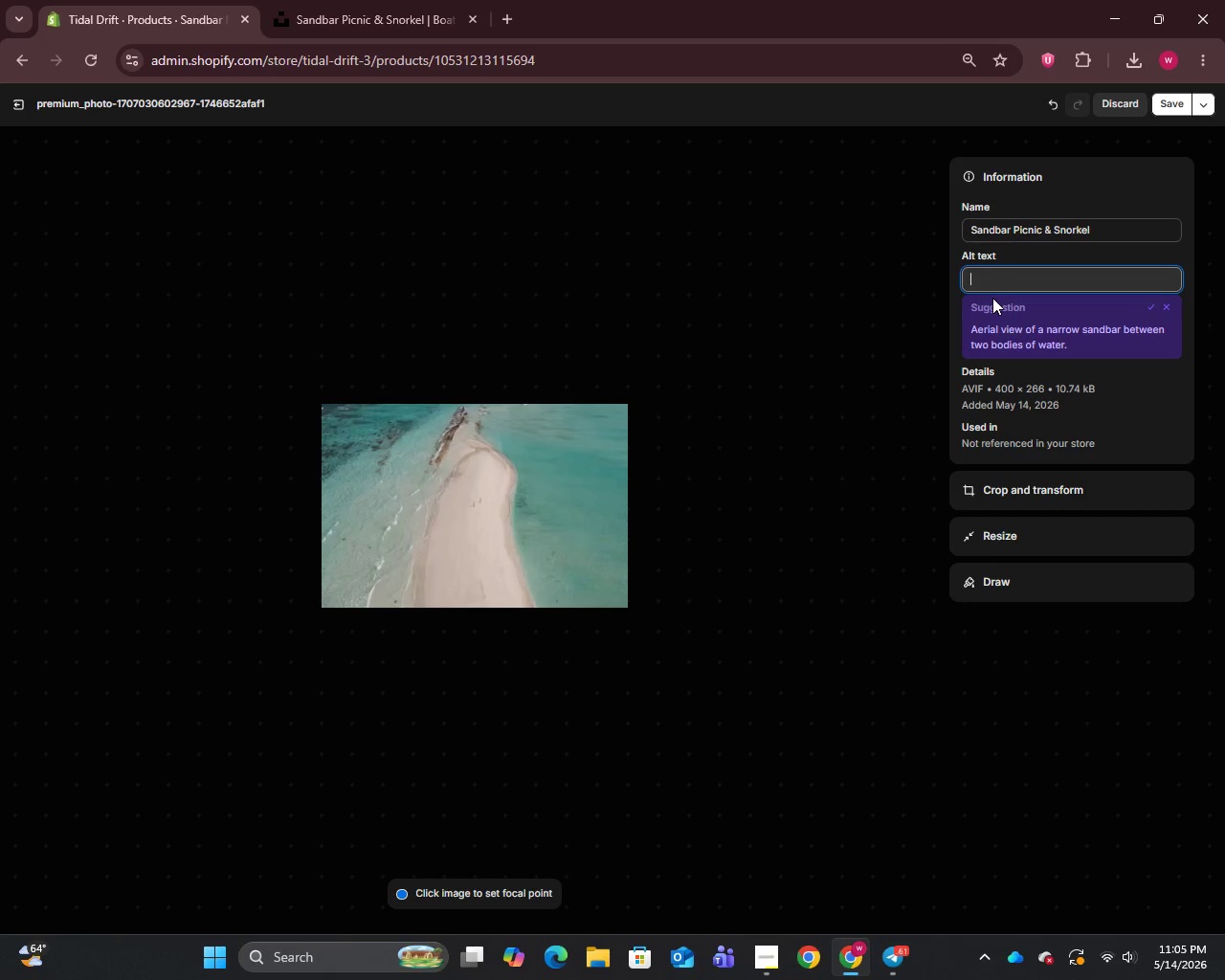 
left_click([992, 298])
 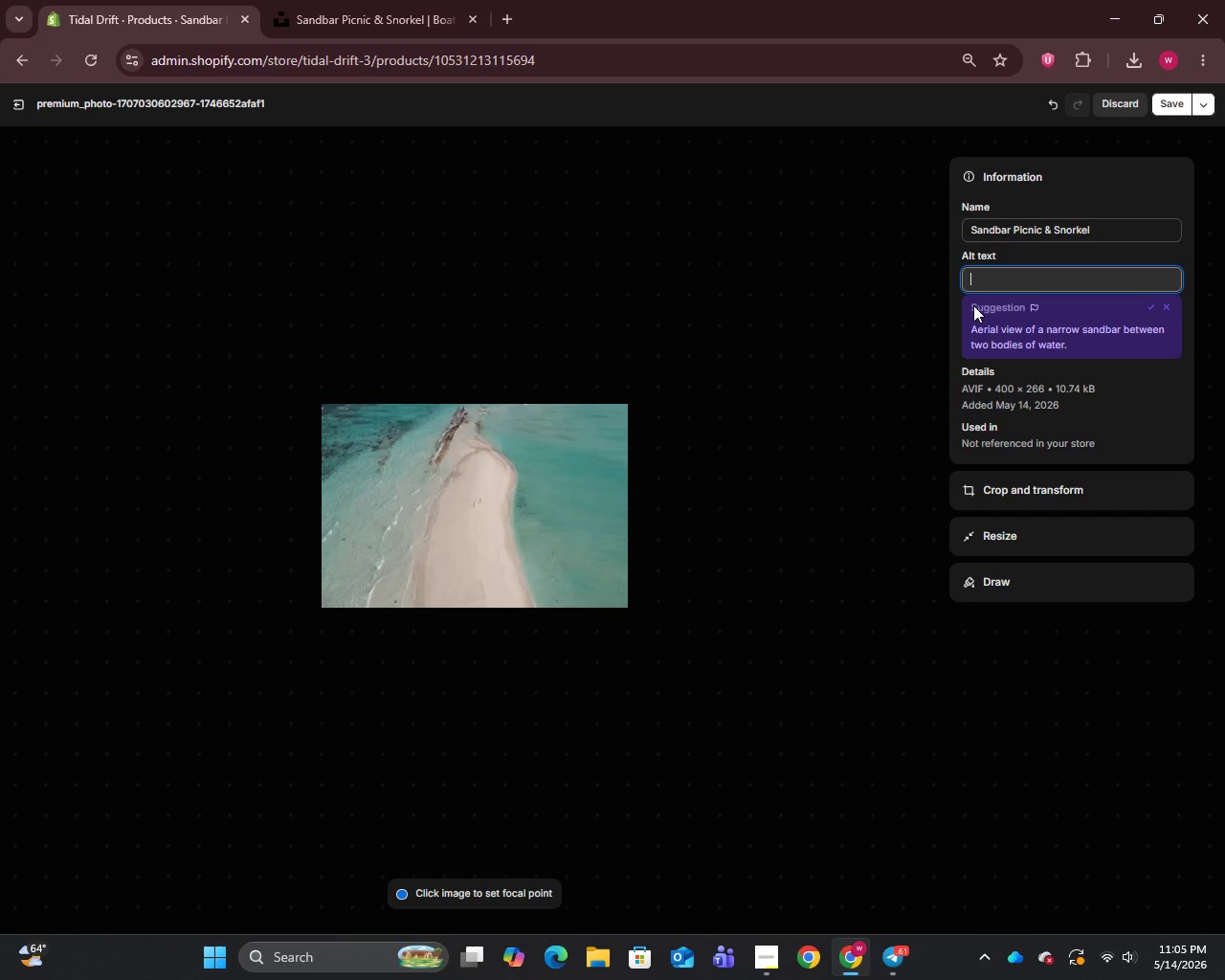 
type(Sandbar pri)
key(Backspace)
key(Backspace)
type(icnic and Snorkel boat experience in Key West Florida lasting 4 hours with snorkel gear and picnic setup included.)
 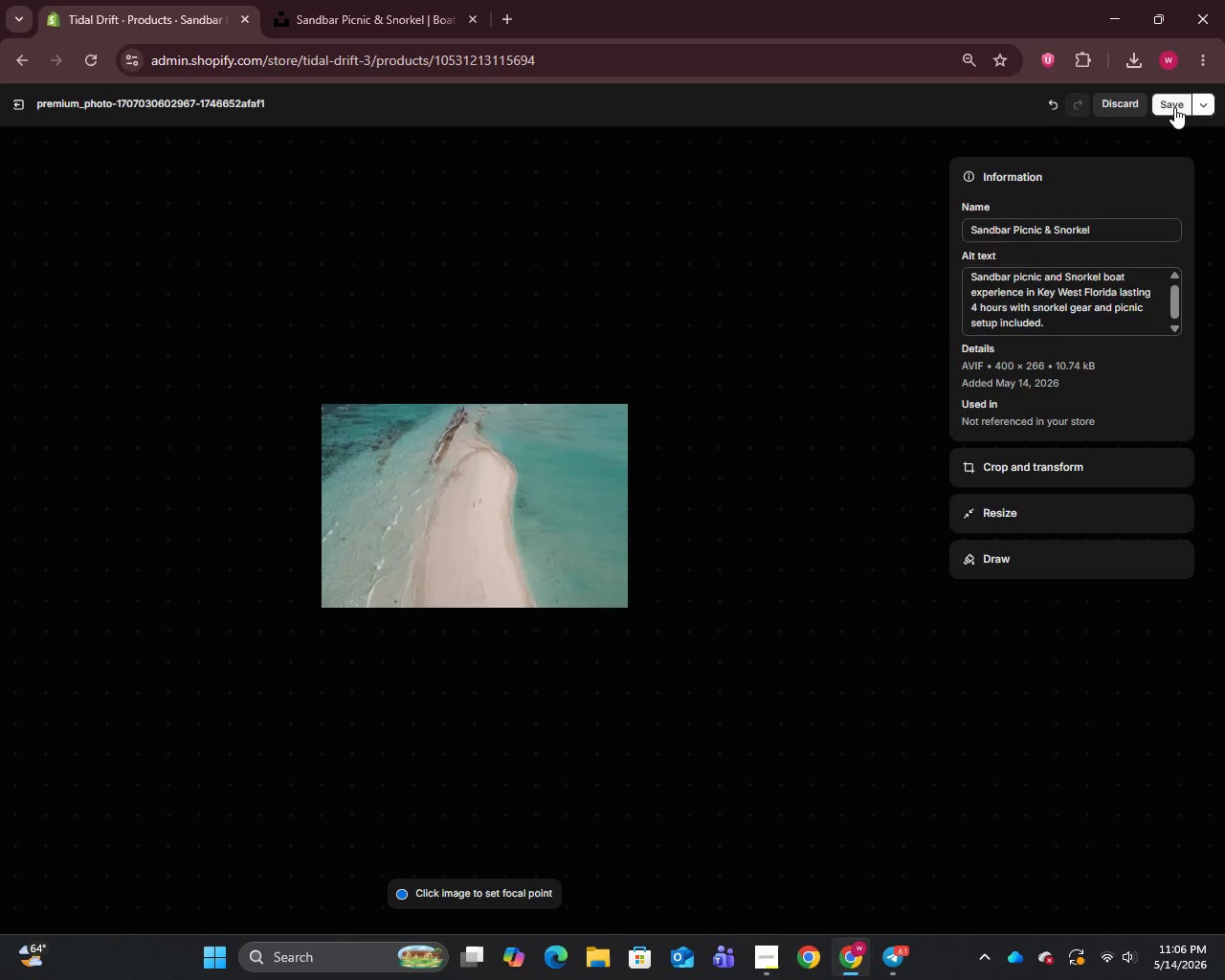 
left_click([1174, 107])
 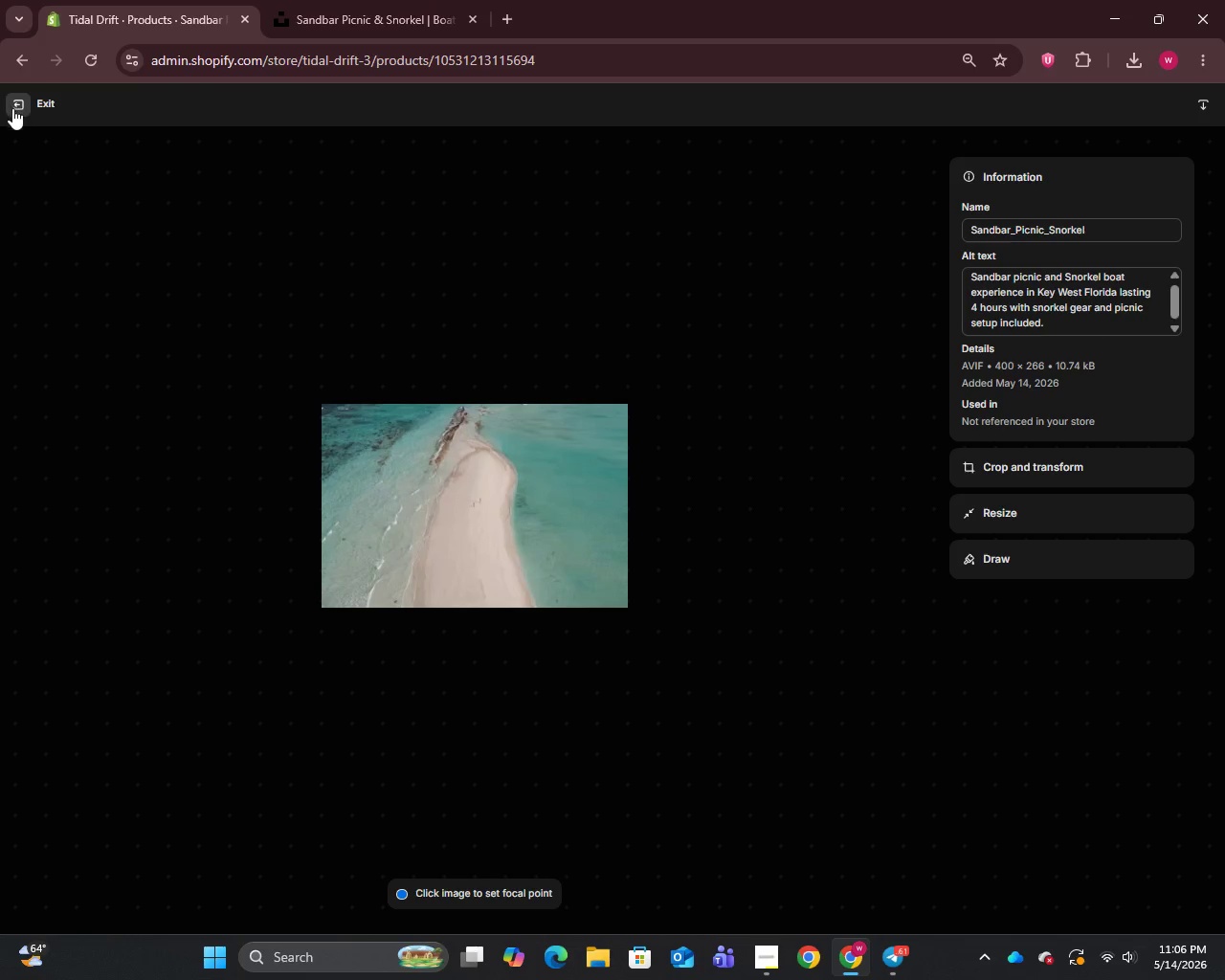 
left_click([12, 108])
 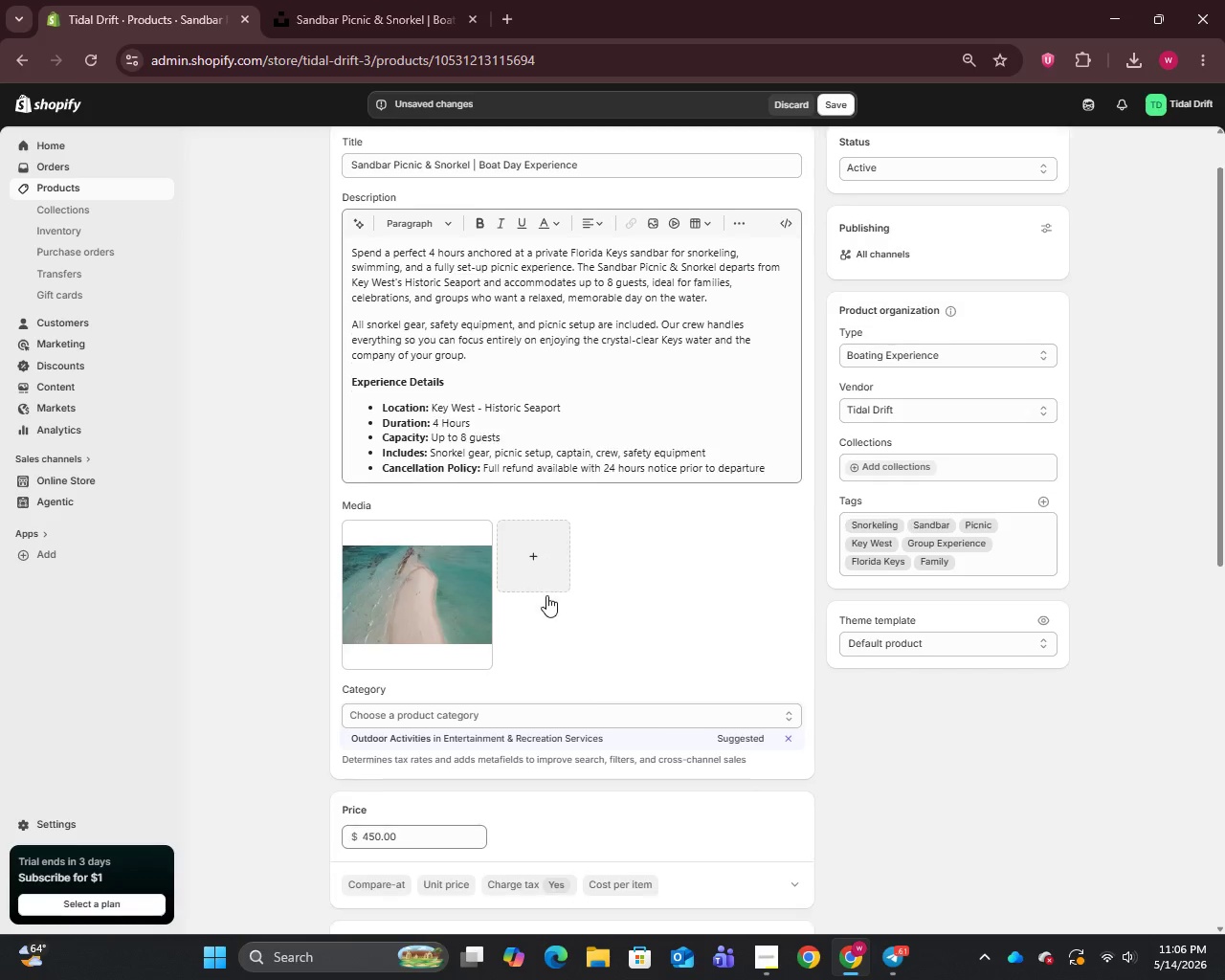 
scroll: coordinate [546, 595], scroll_direction: down, amount: 11.0
 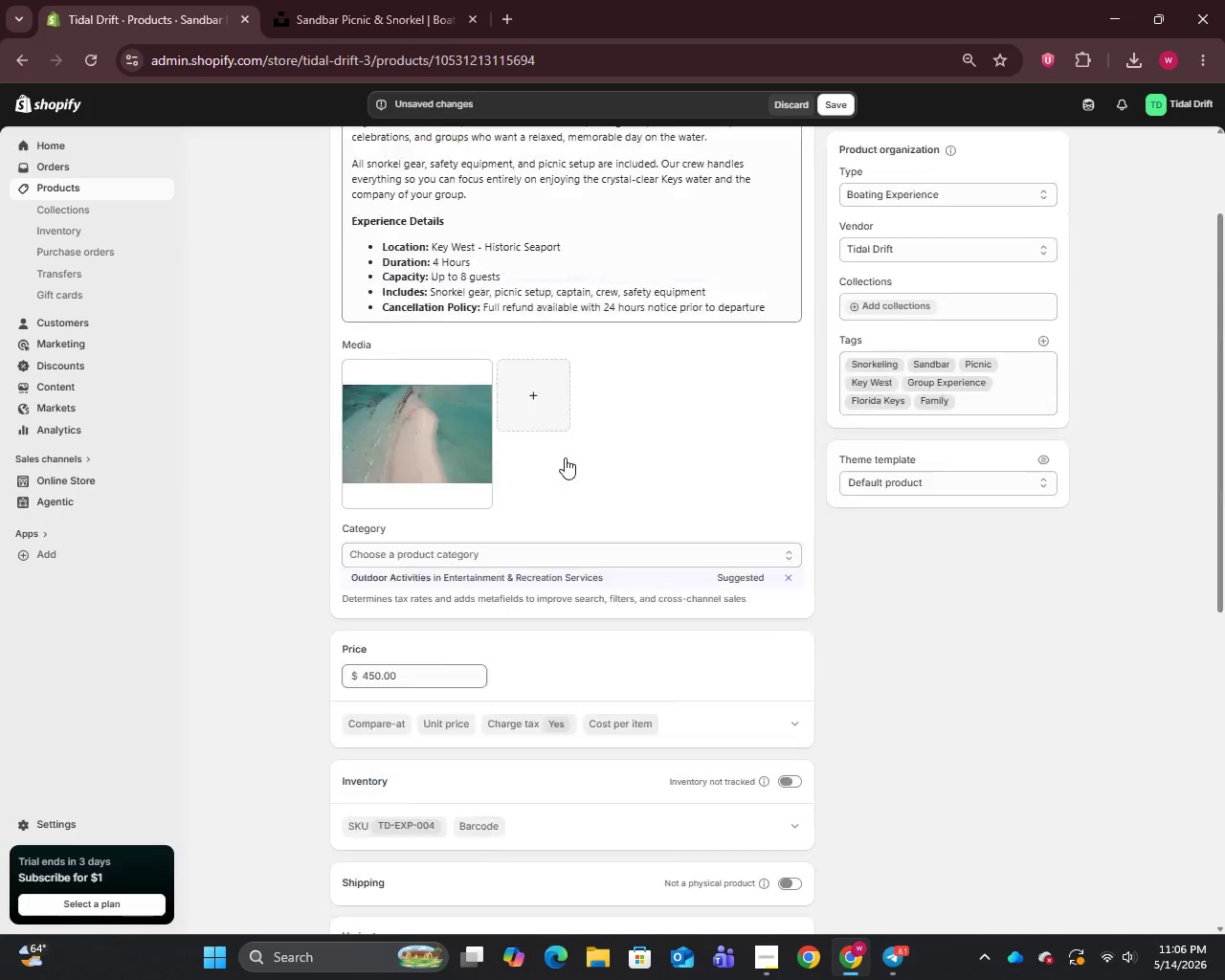 
scroll: coordinate [561, 490], scroll_direction: up, amount: 7.0
 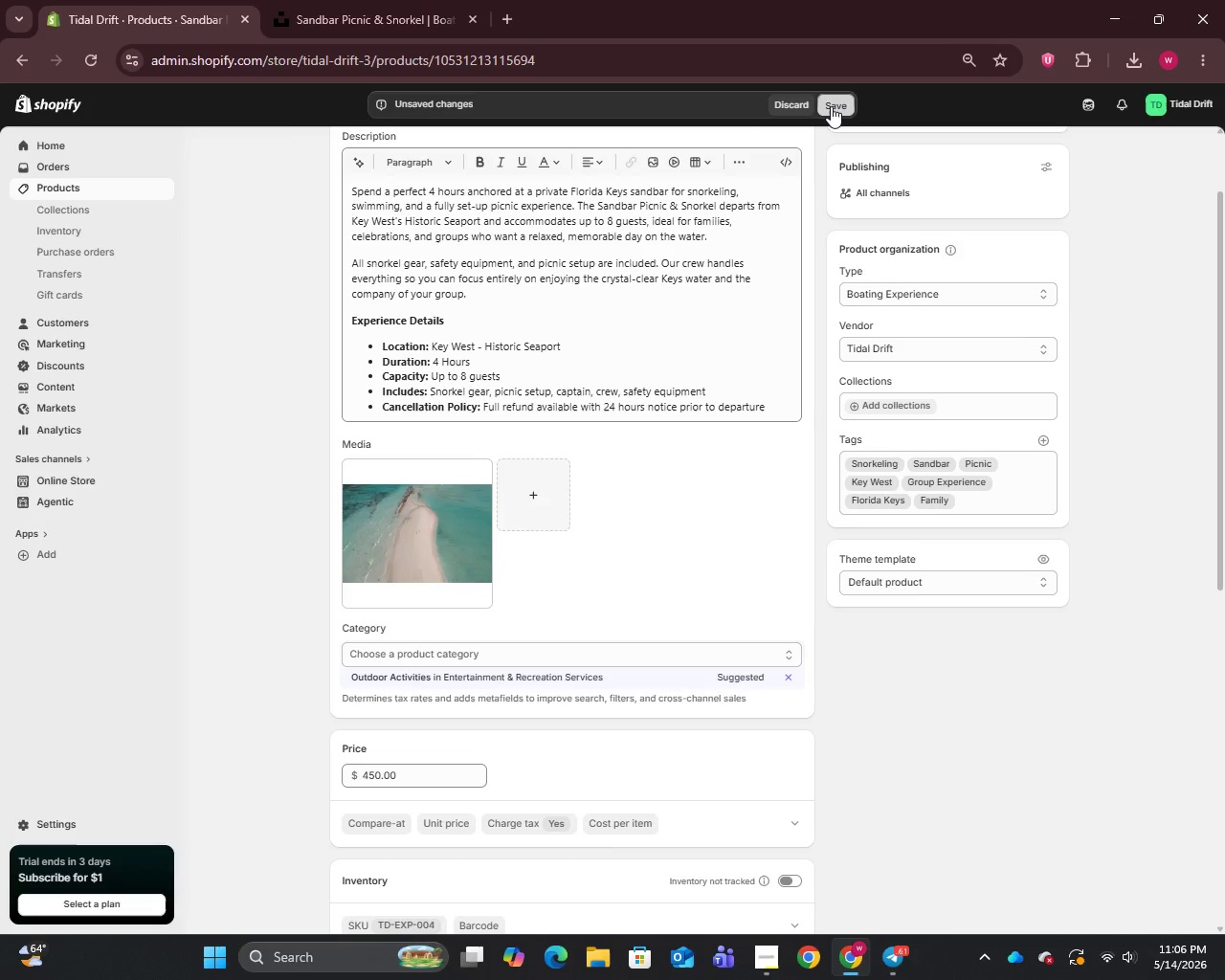 
left_click([832, 106])
 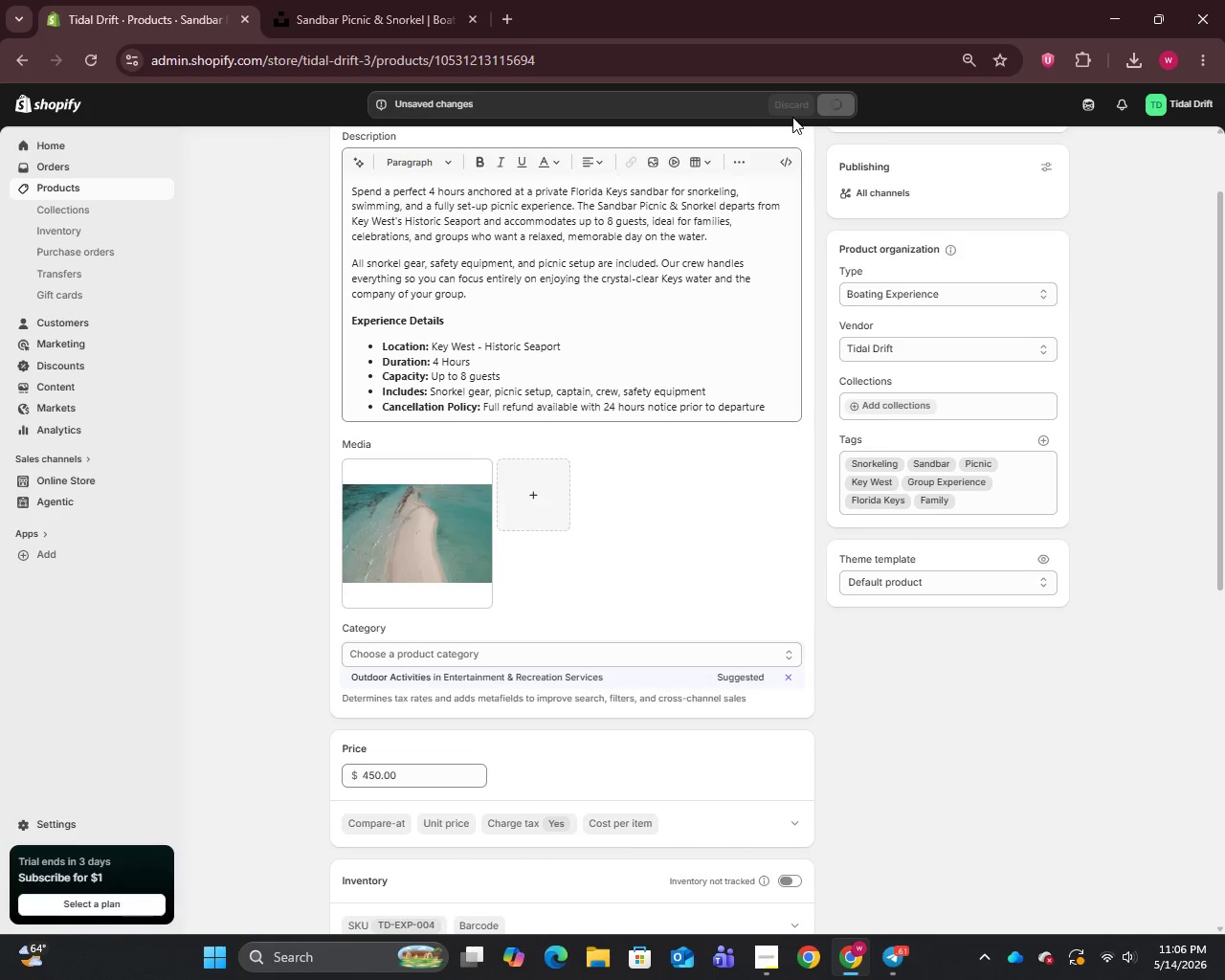 
mouse_move([774, 122])
 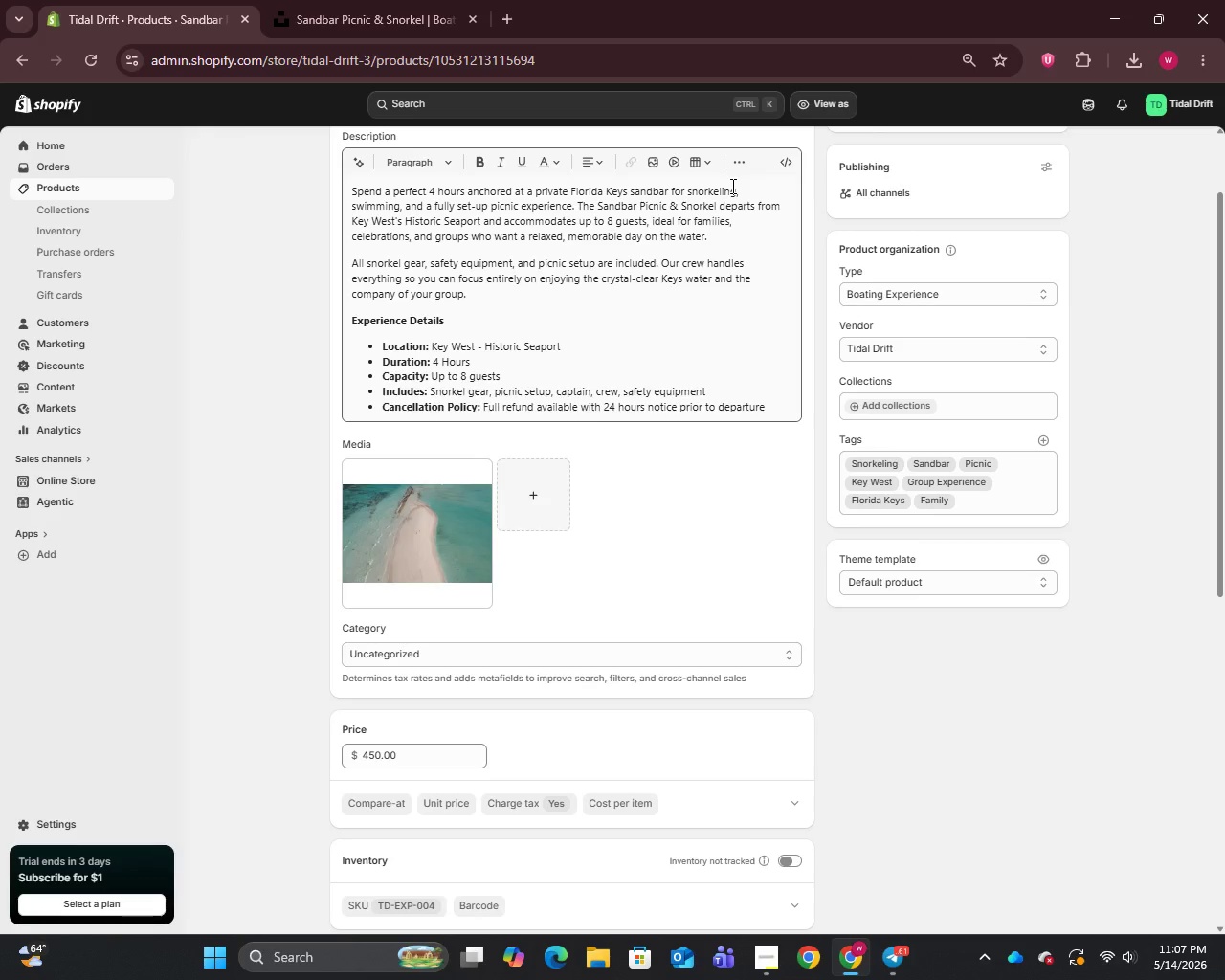 
wait(14.49)
 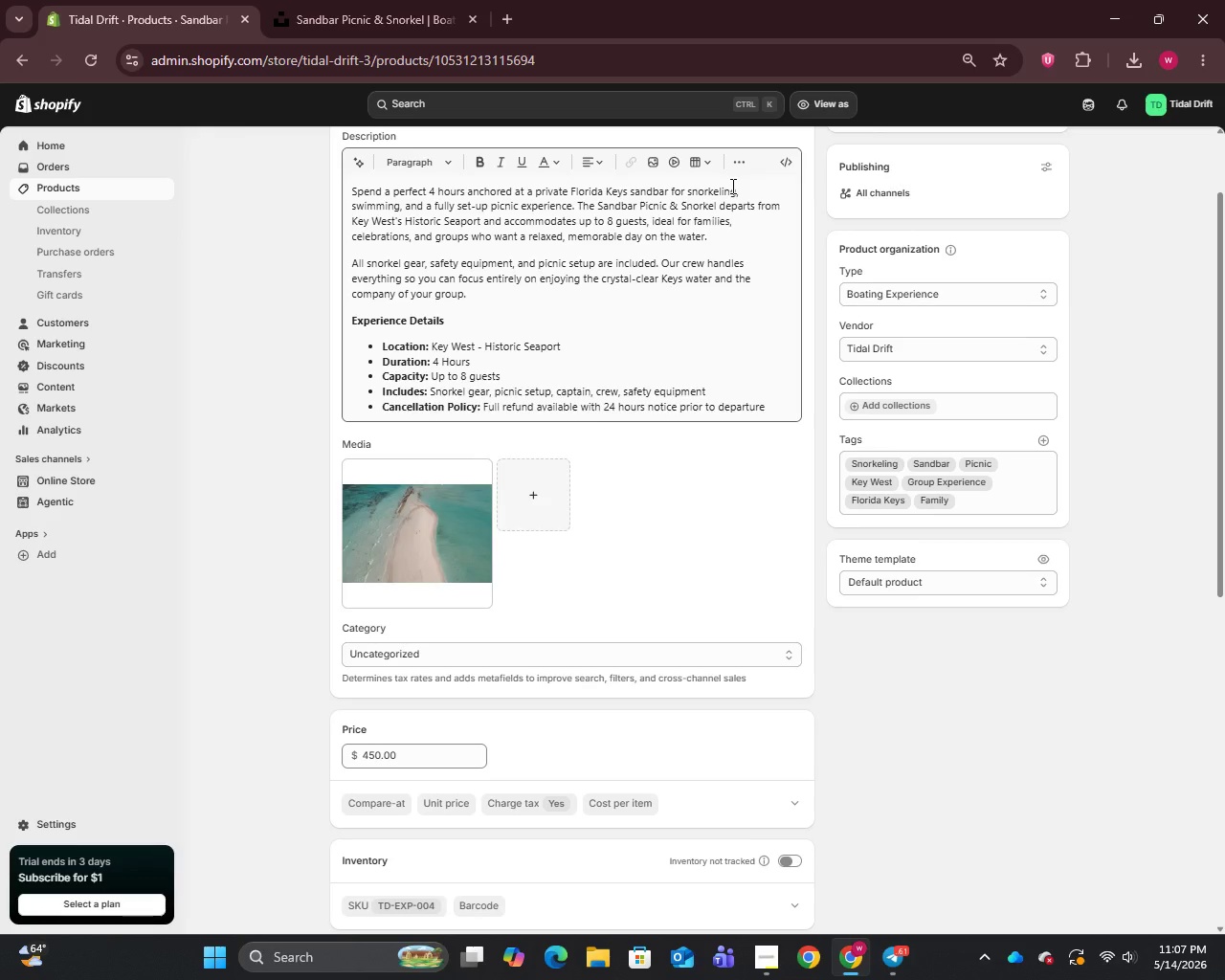 
left_click([60, 189])
 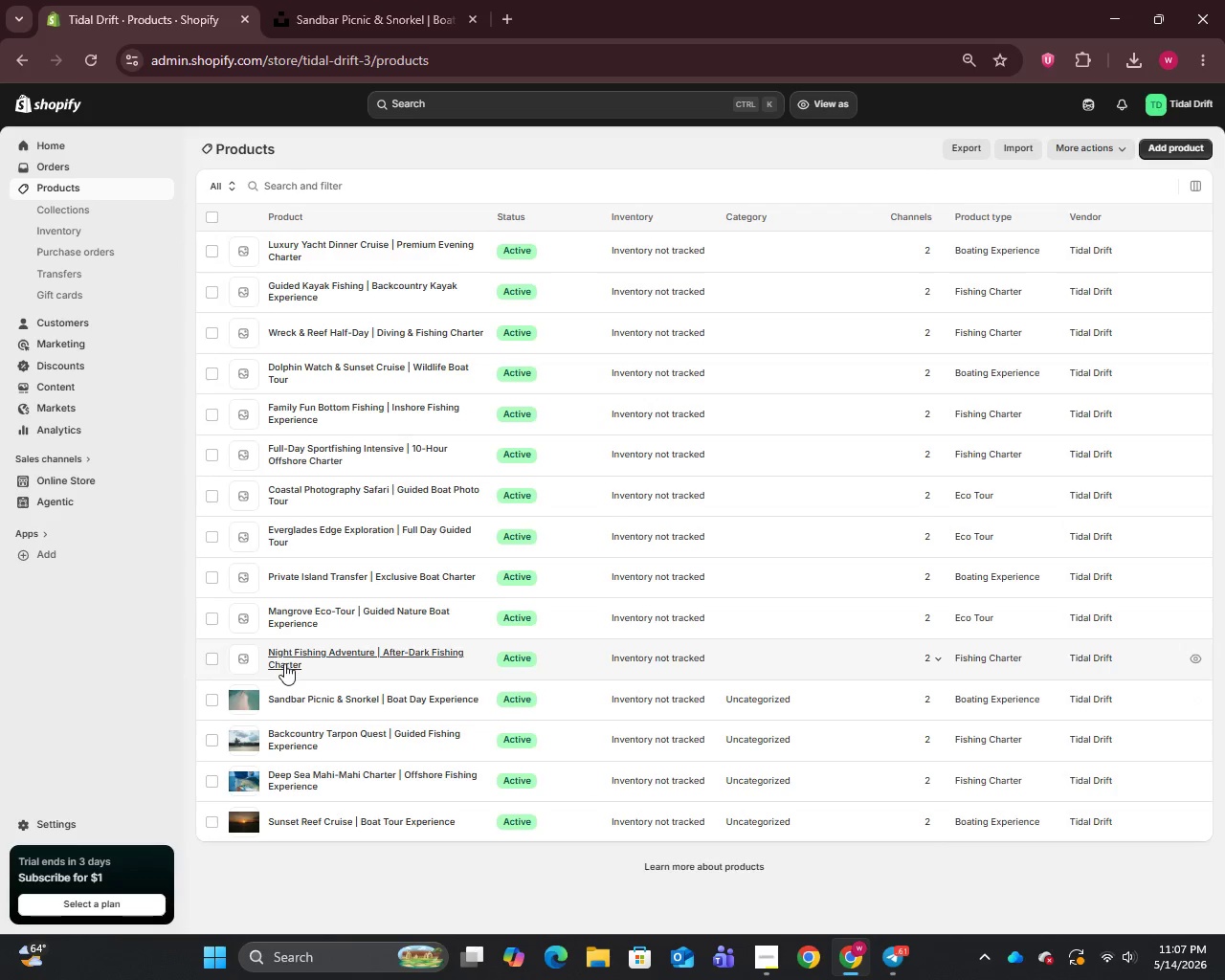 
left_click([284, 658])
 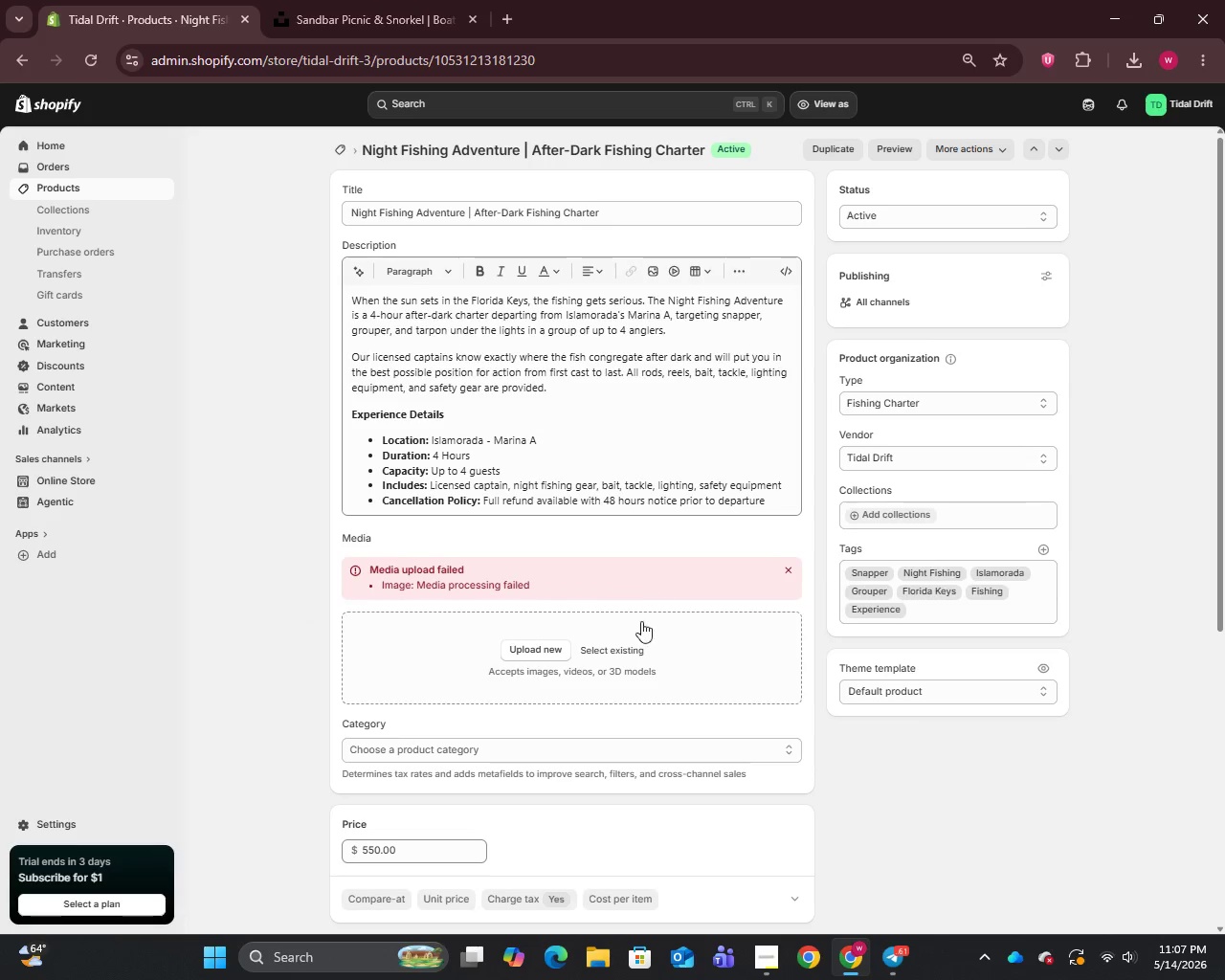 
left_click([620, 650])
 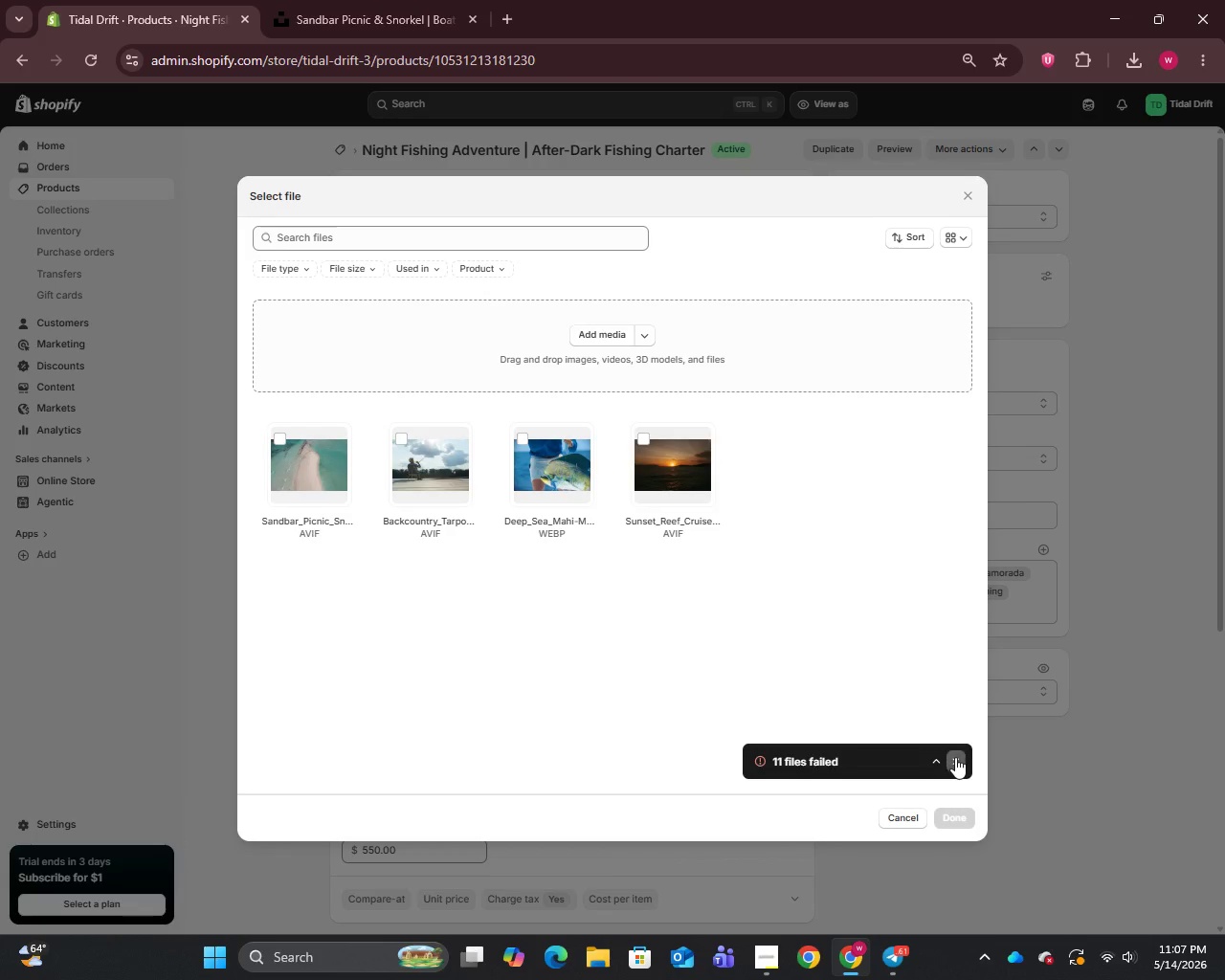 
left_click([955, 757])
 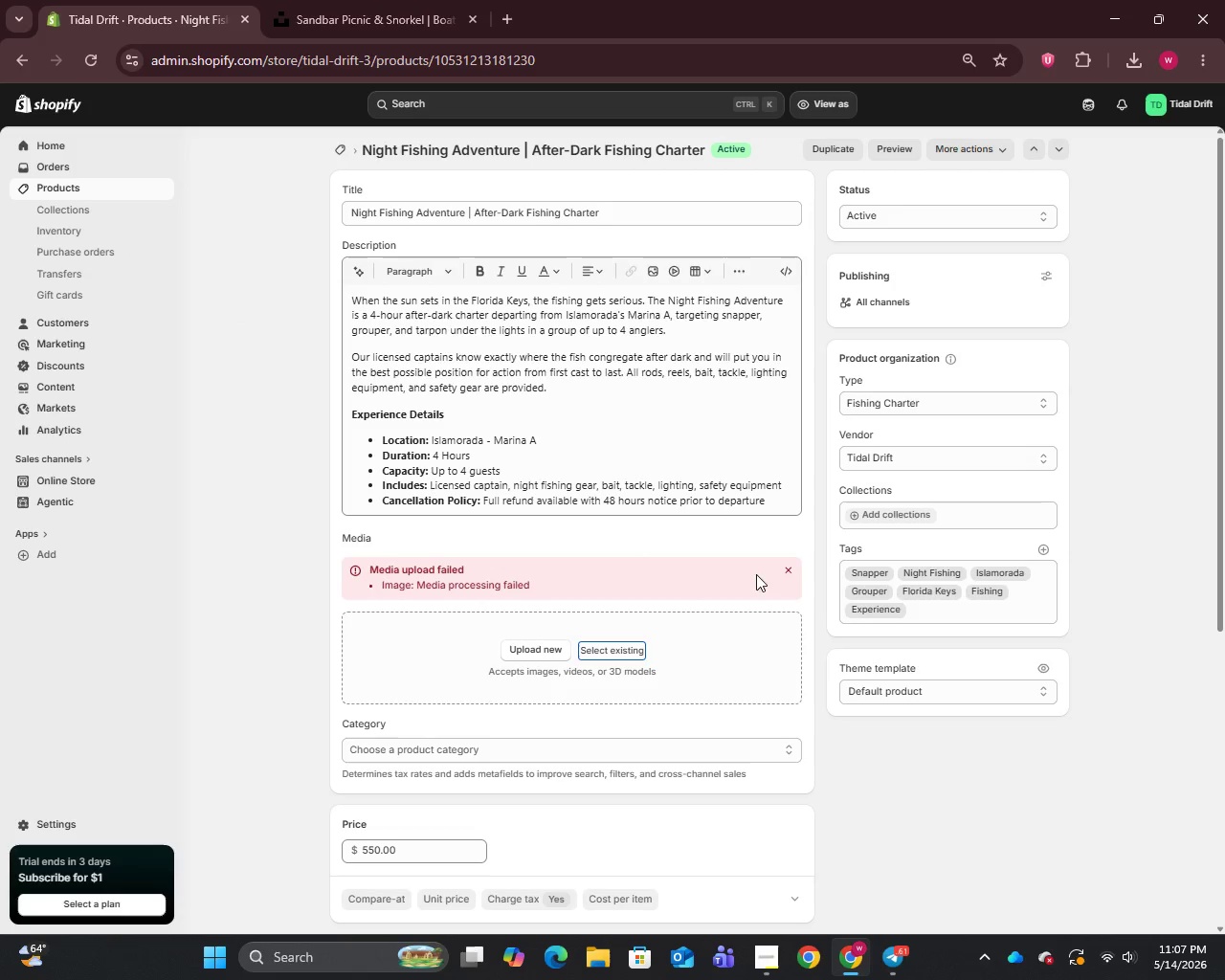 
left_click([791, 571])
 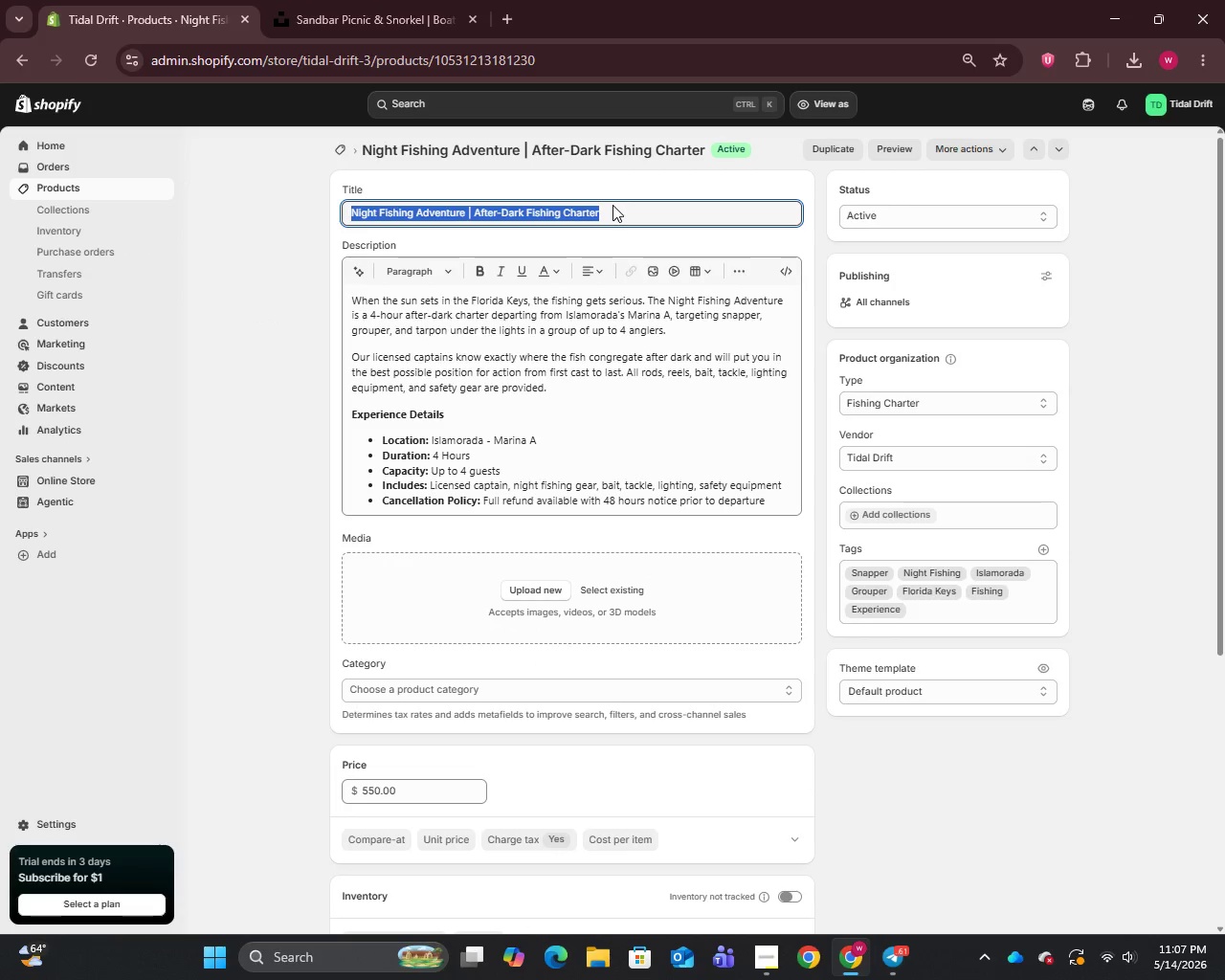 
hold_key(key=ControlLeft, duration=0.83)
 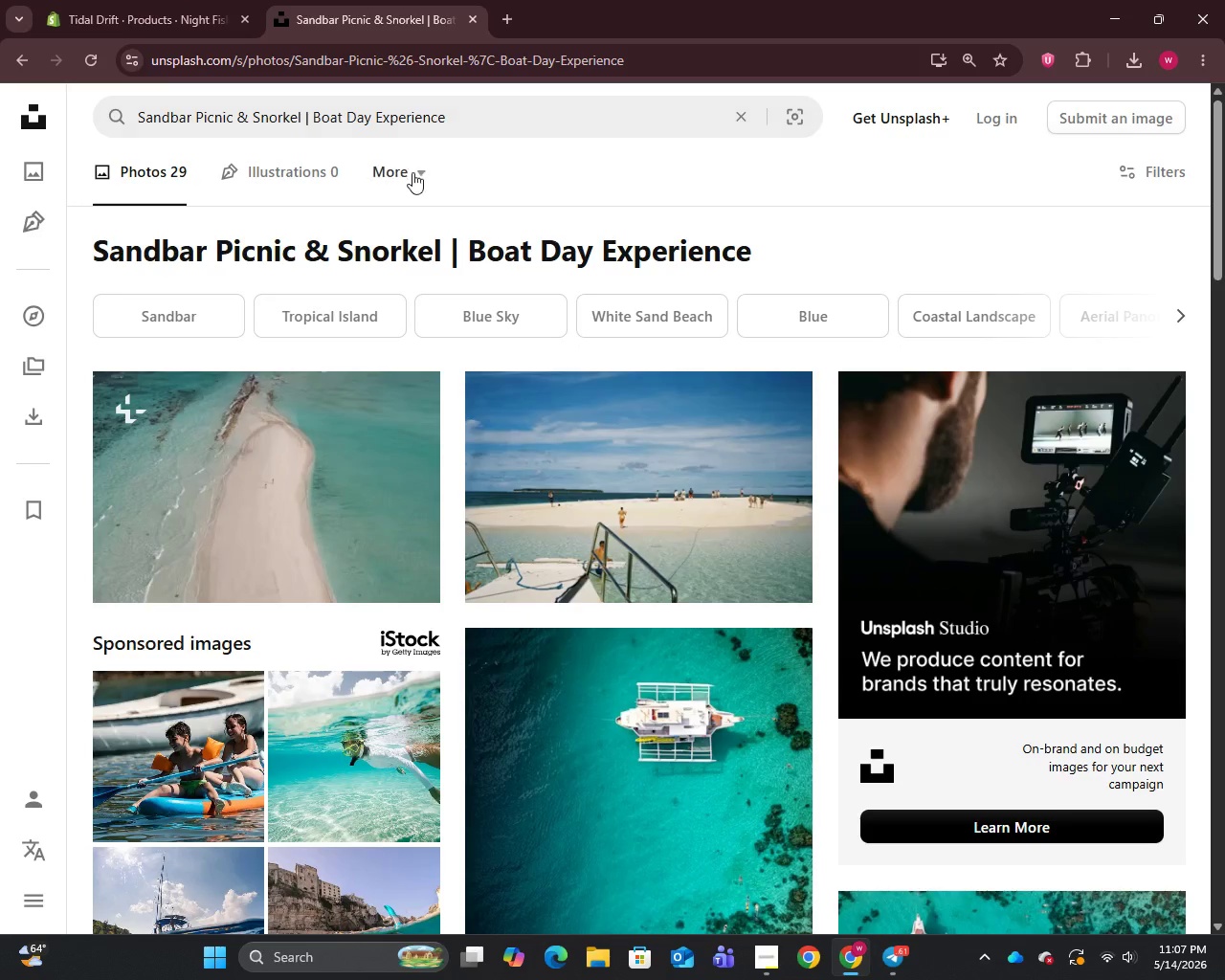 
hold_key(key=C, duration=0.31)
 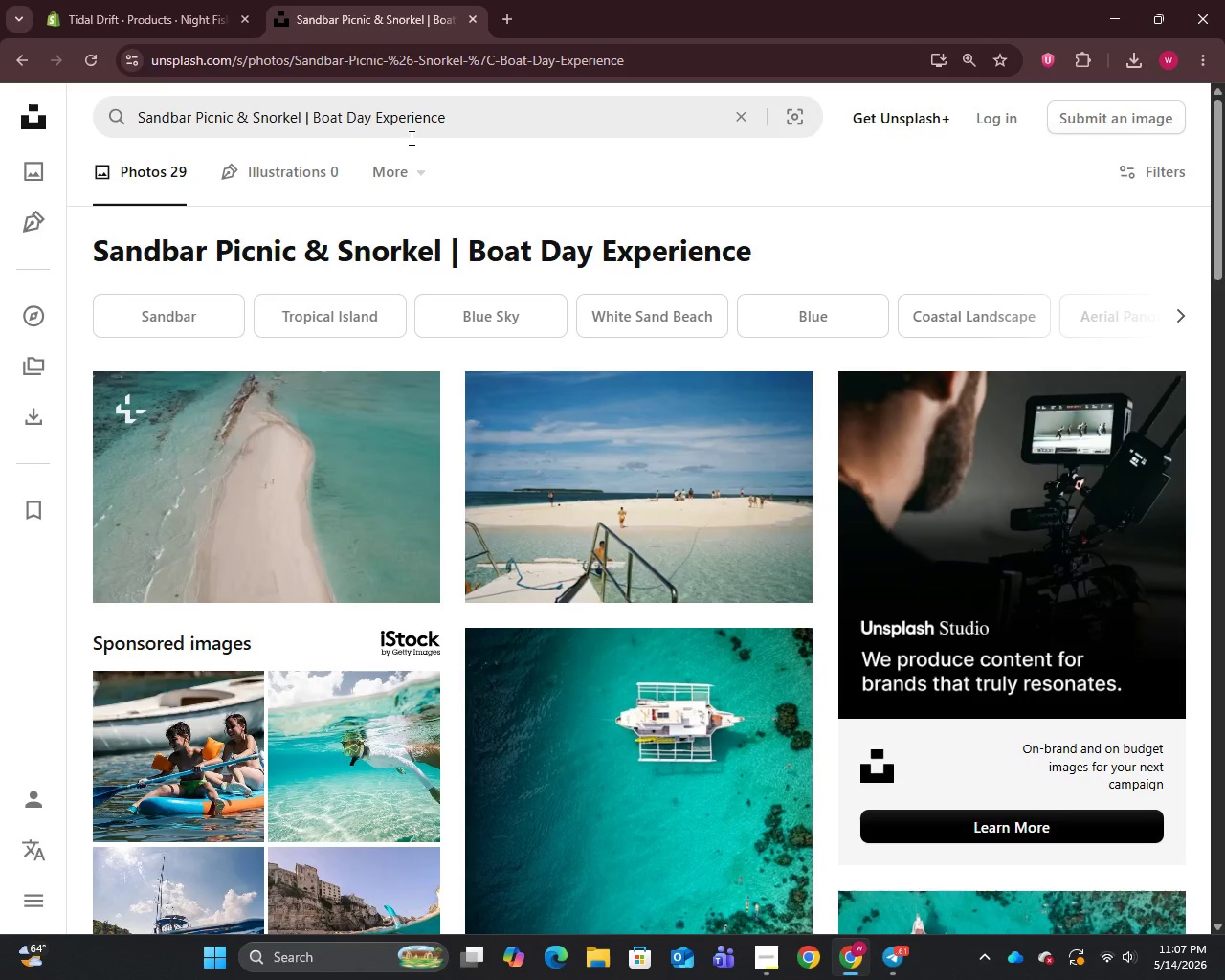 
left_click([405, 18])
 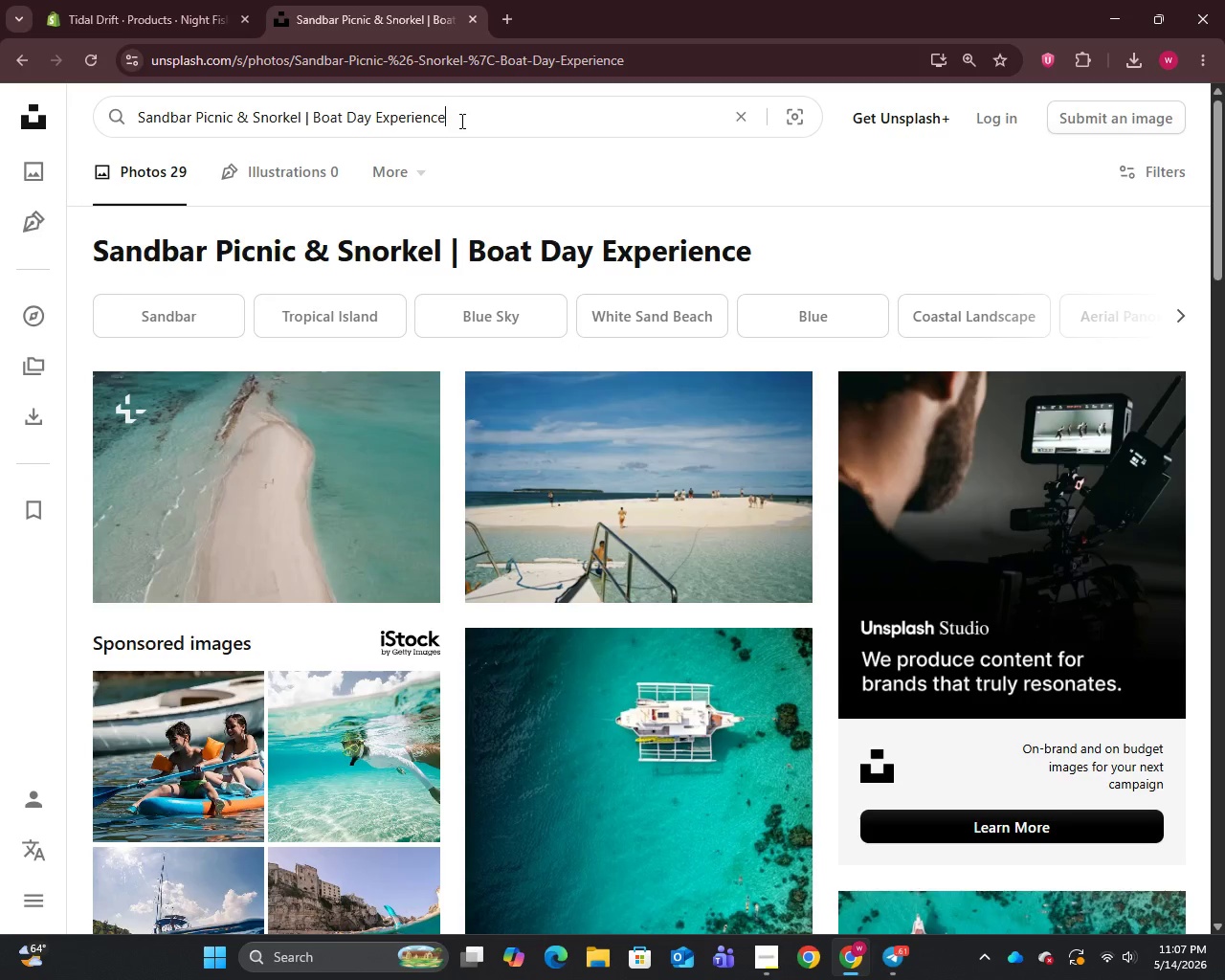 
left_click([460, 121])
 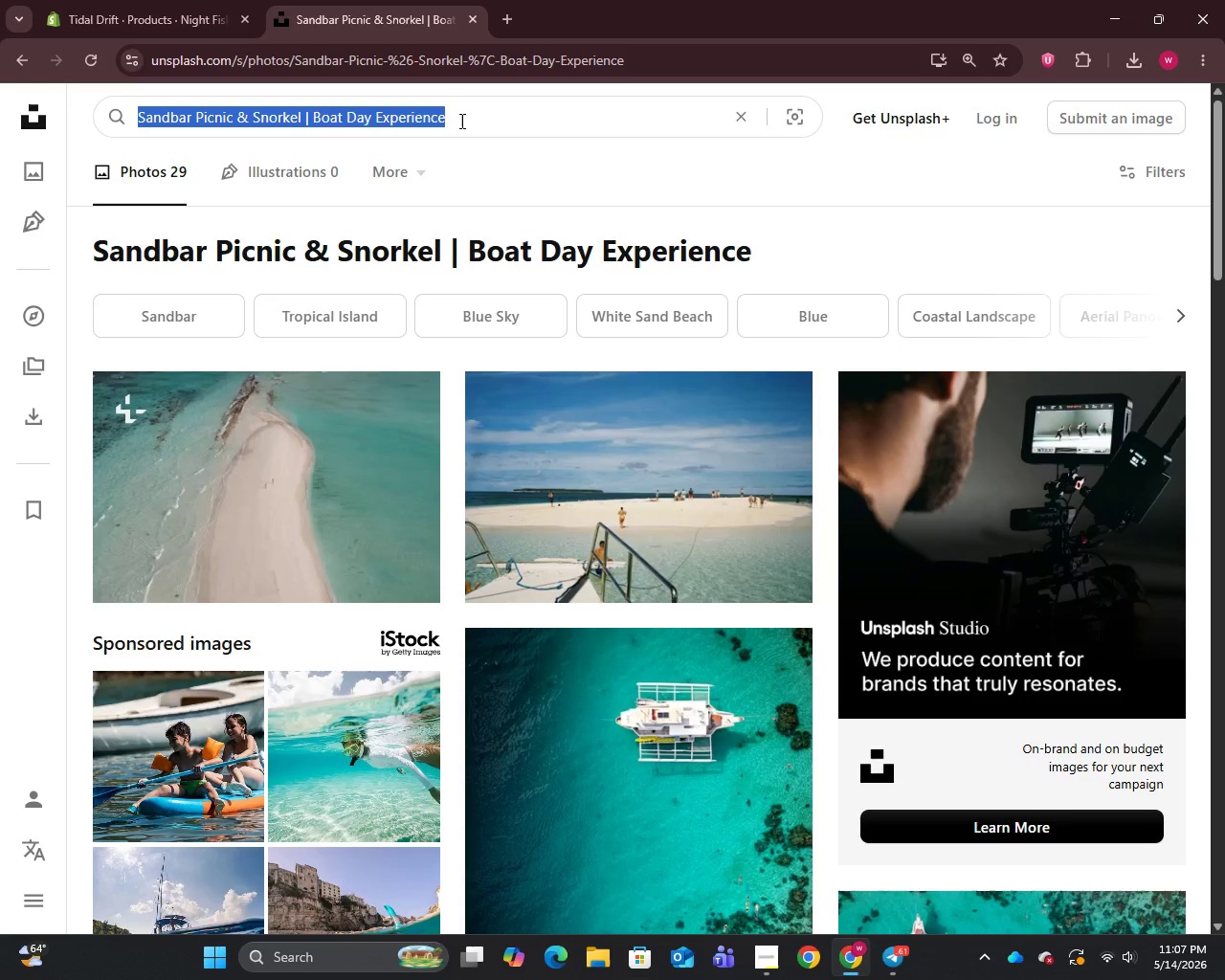 
key(Control+A)
 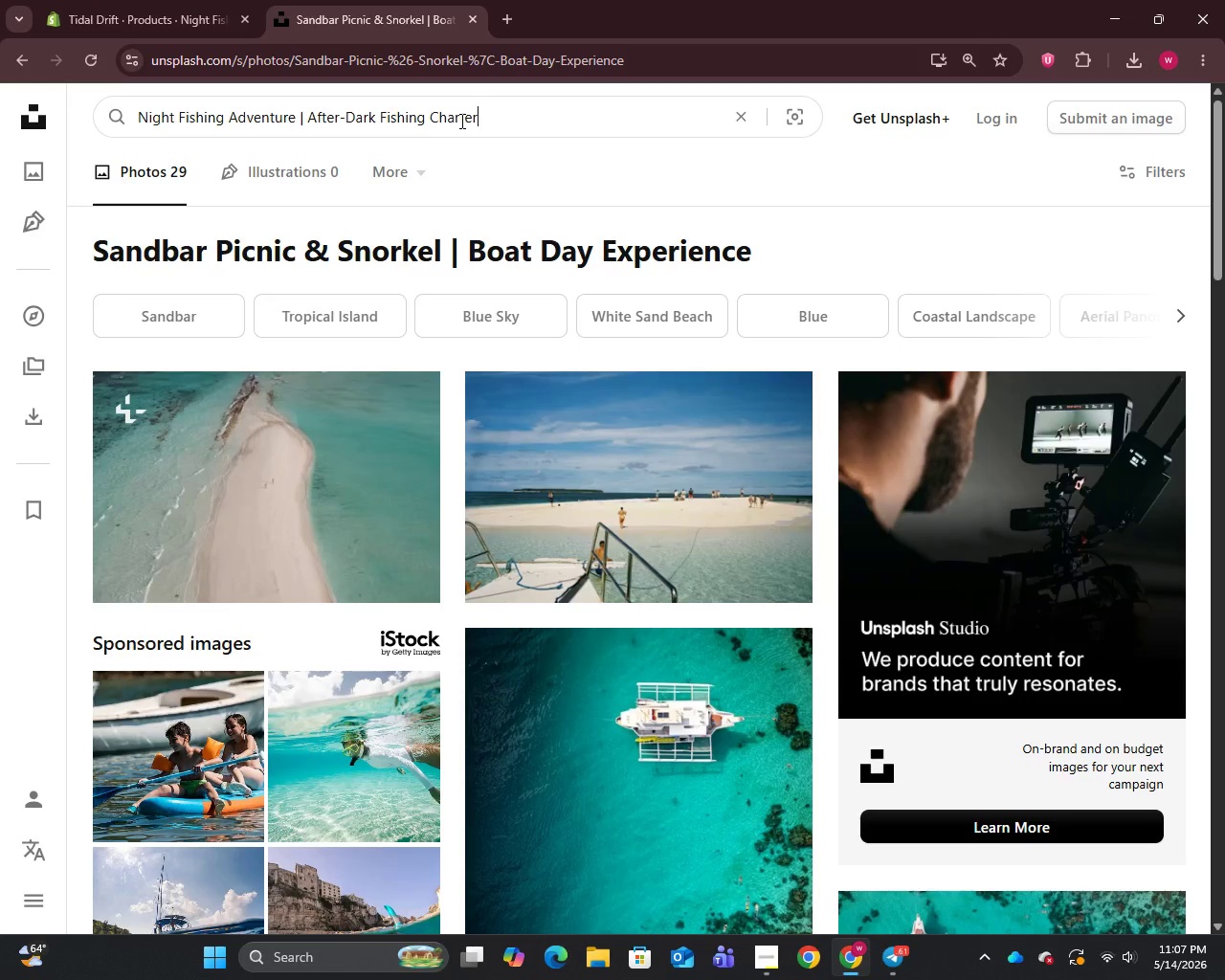 
key(Control+V)
 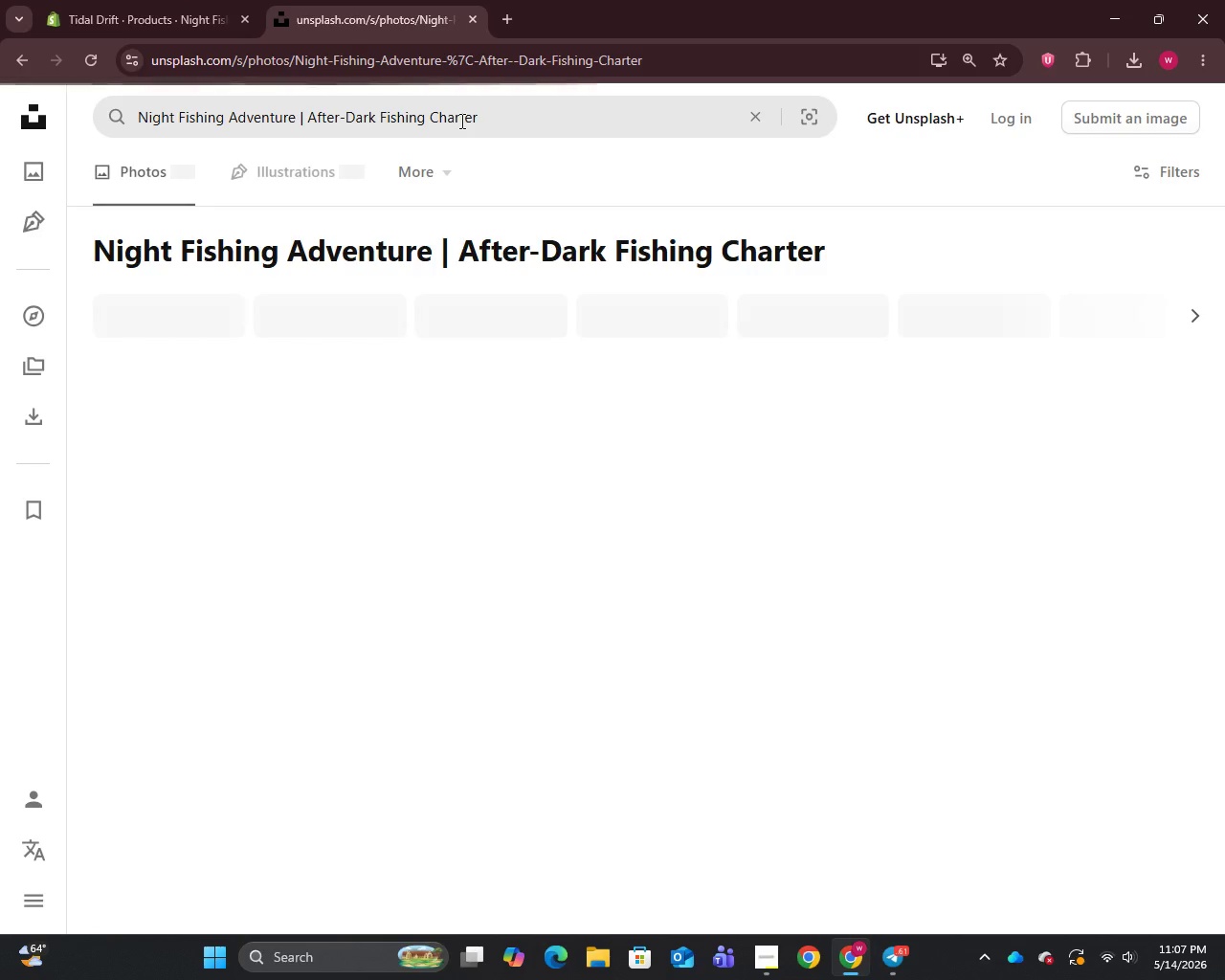 
key(Enter)
 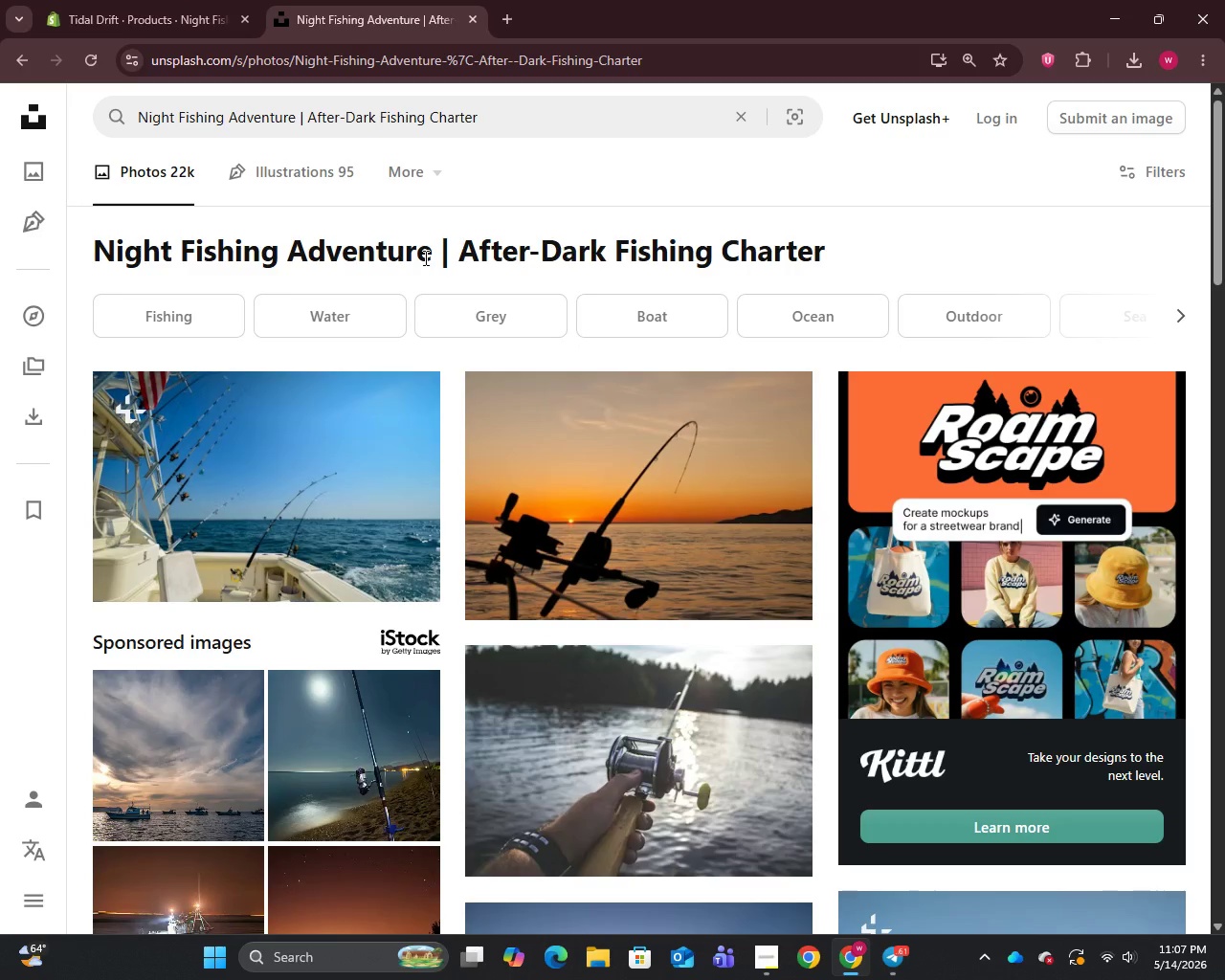 
wait(5.89)
 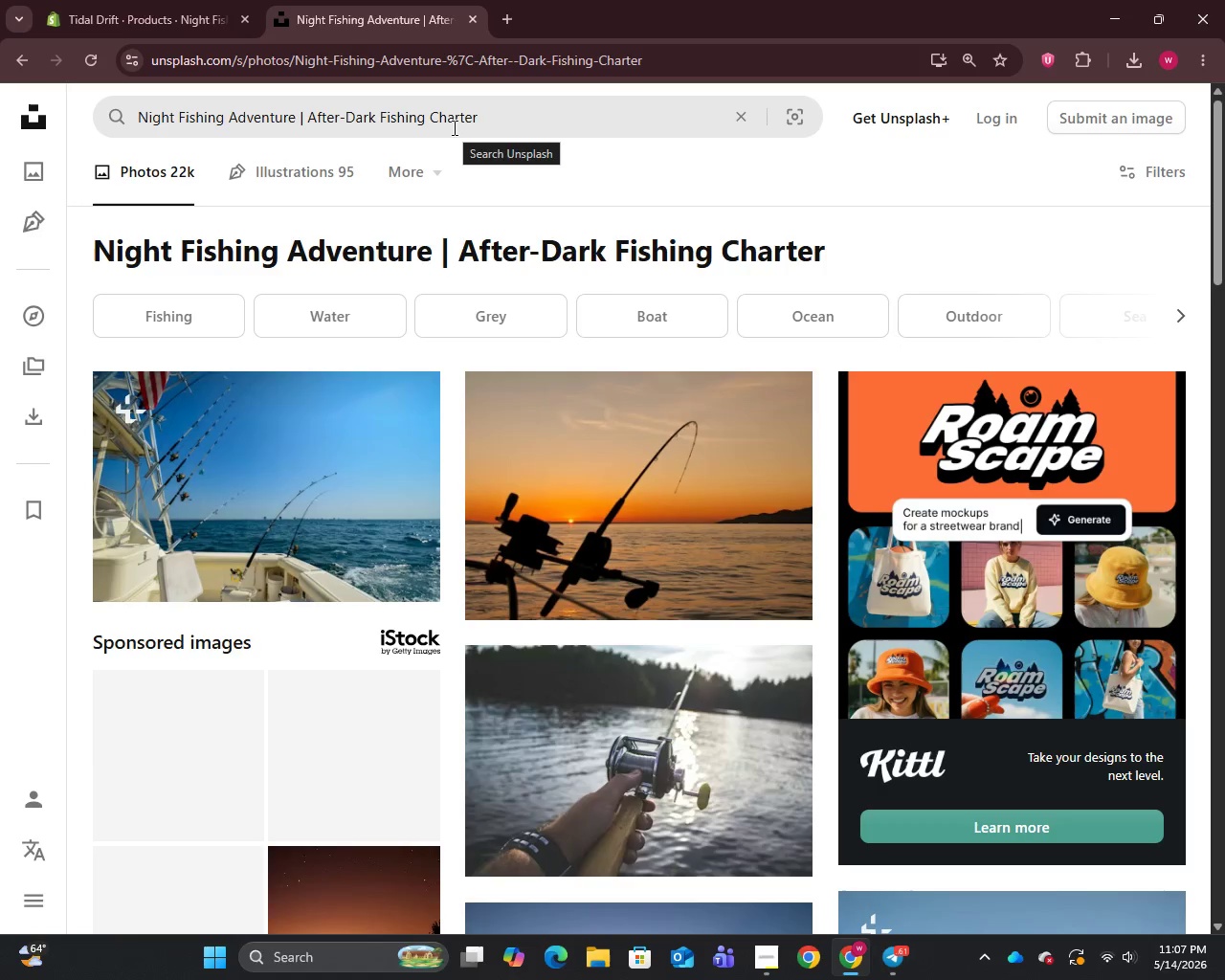 
right_click([323, 464])
 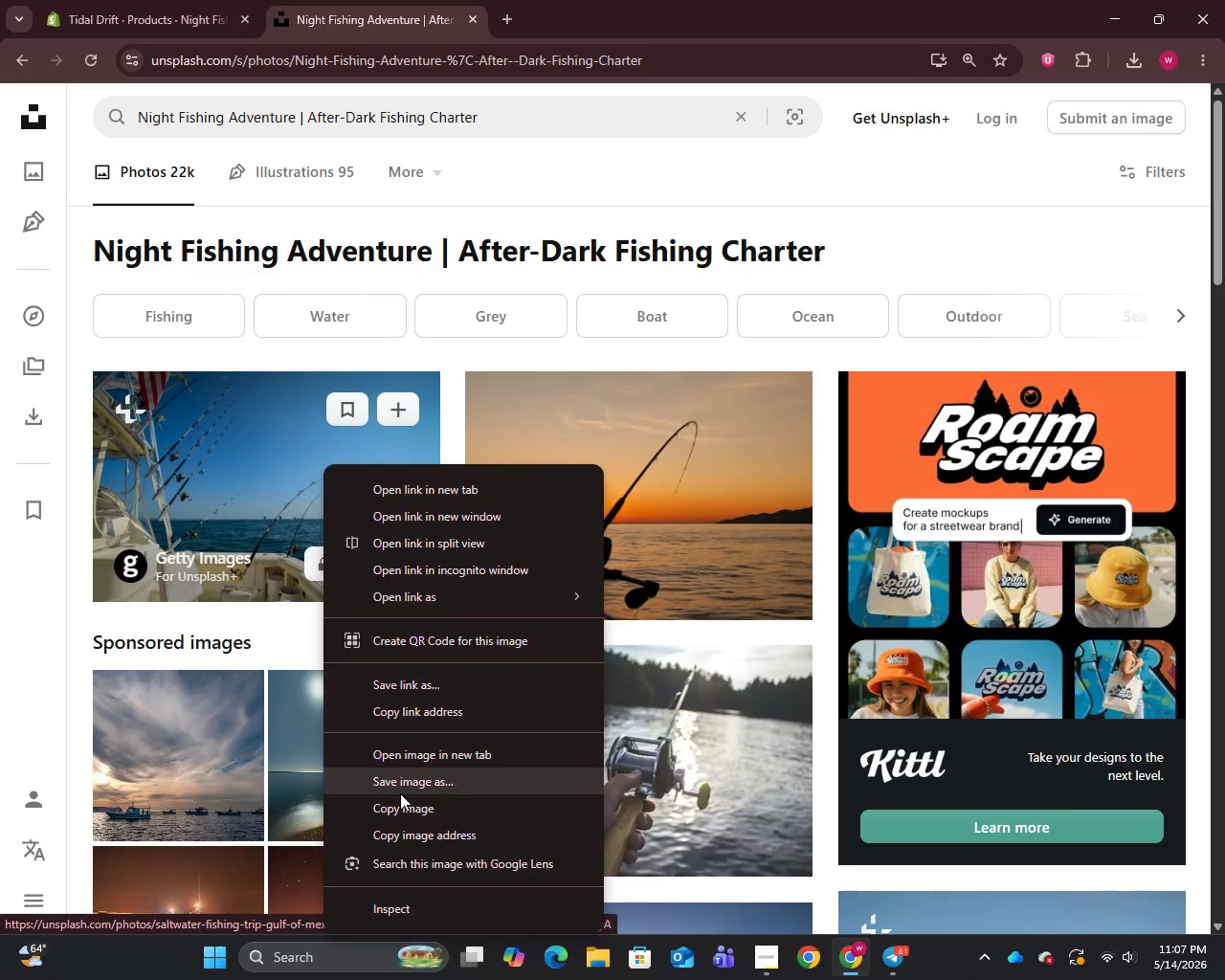 
left_click([400, 793])
 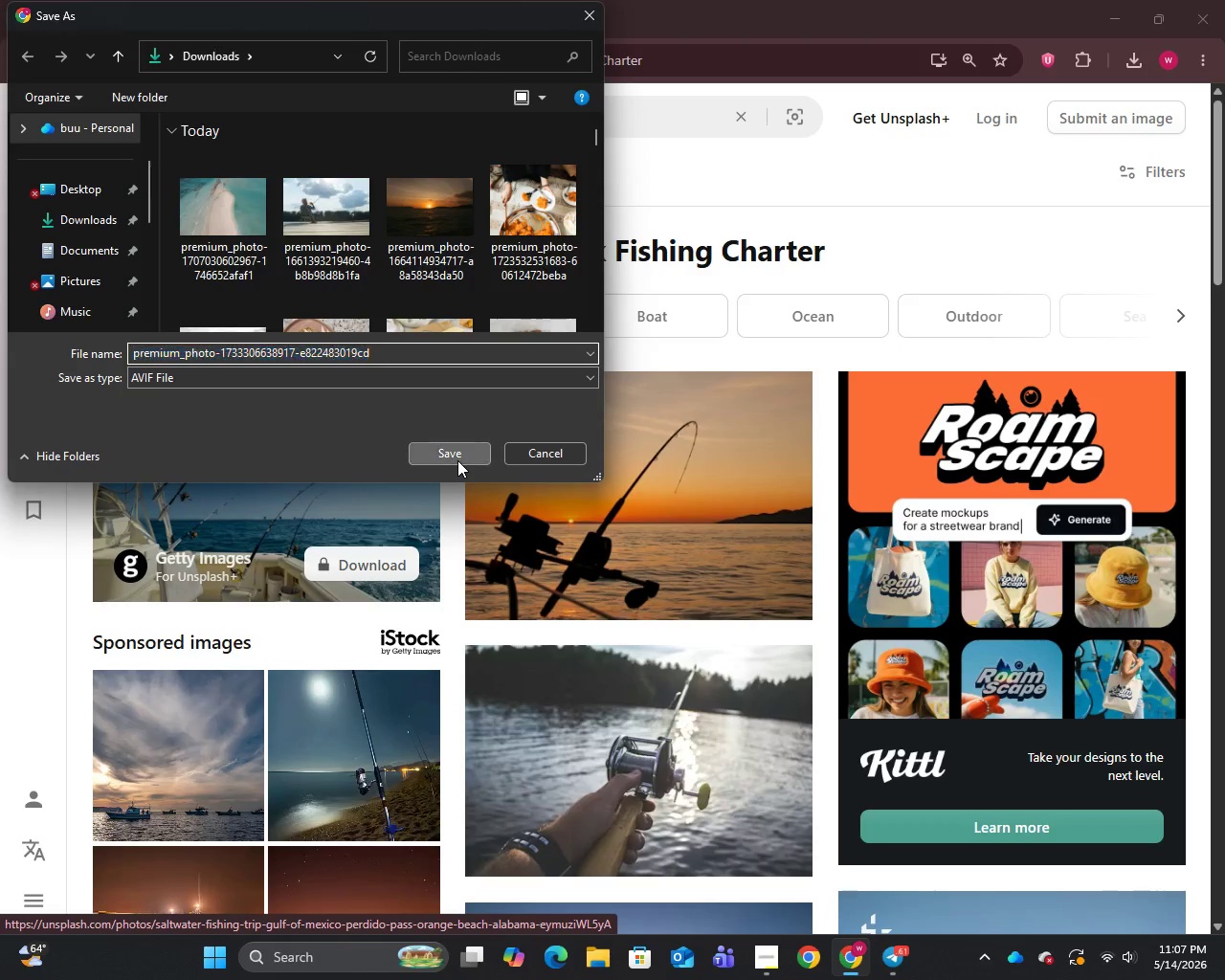 
left_click([457, 460])
 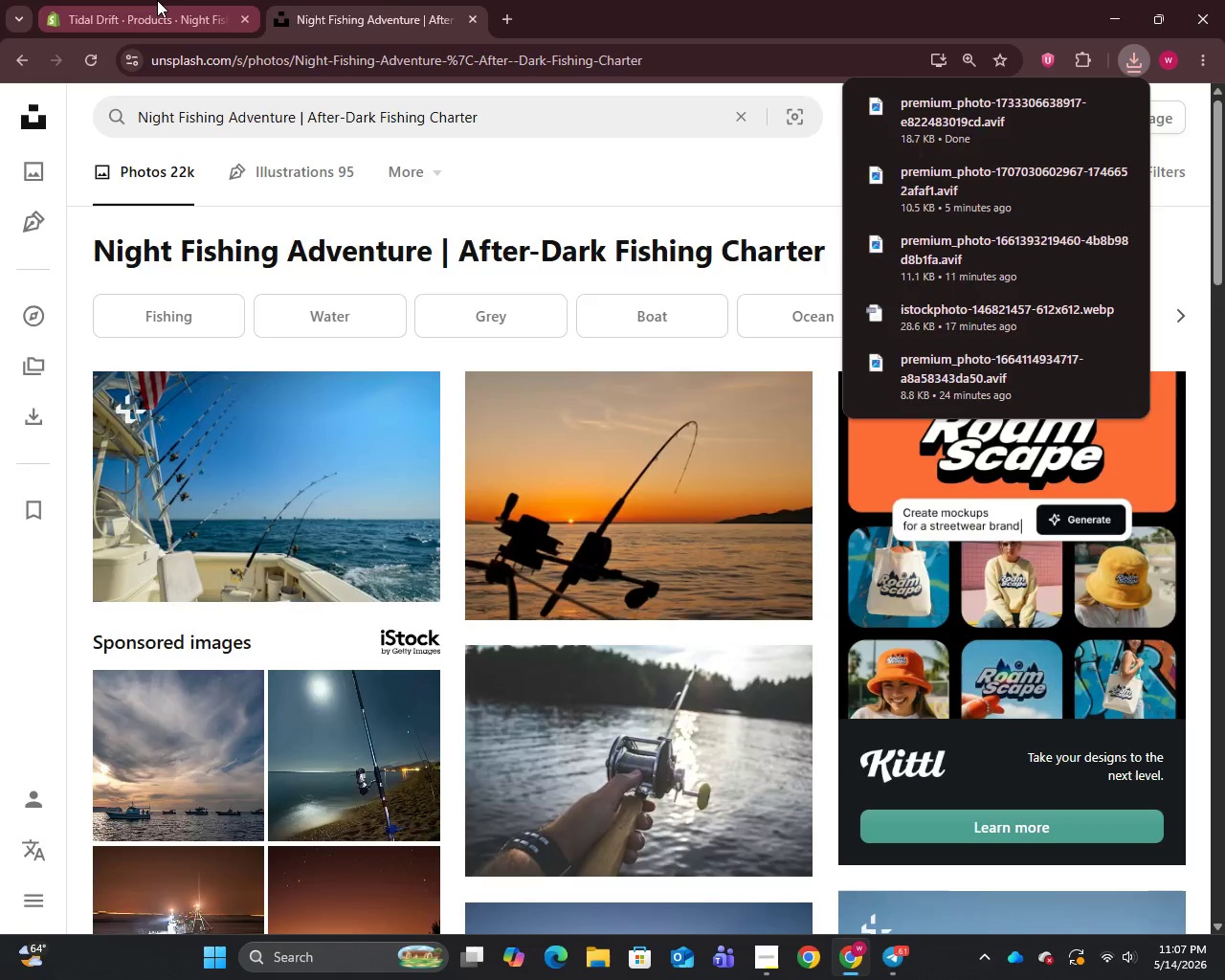 
left_click([157, 0])
 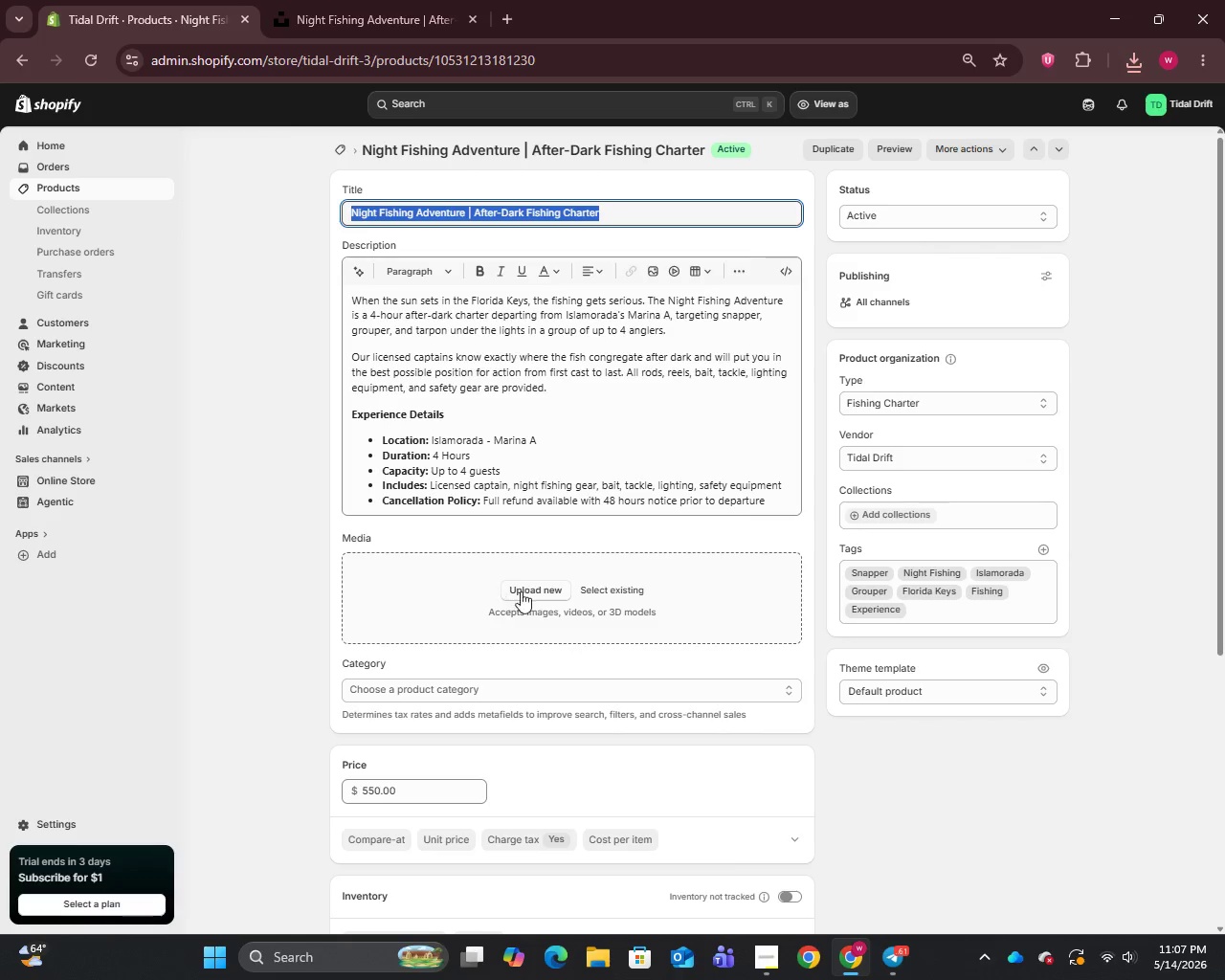 
mouse_move([525, 570])
 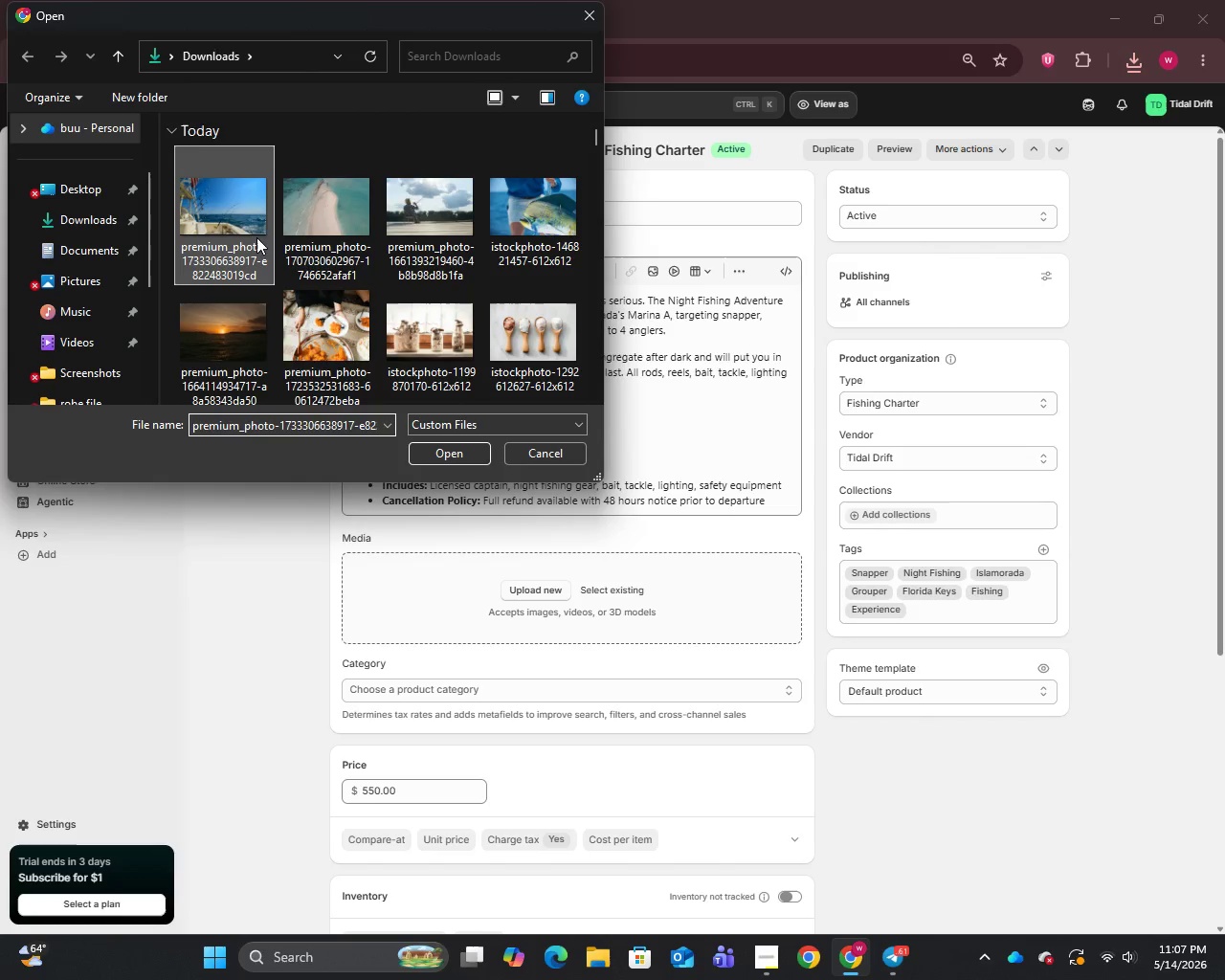 
left_click([253, 231])
 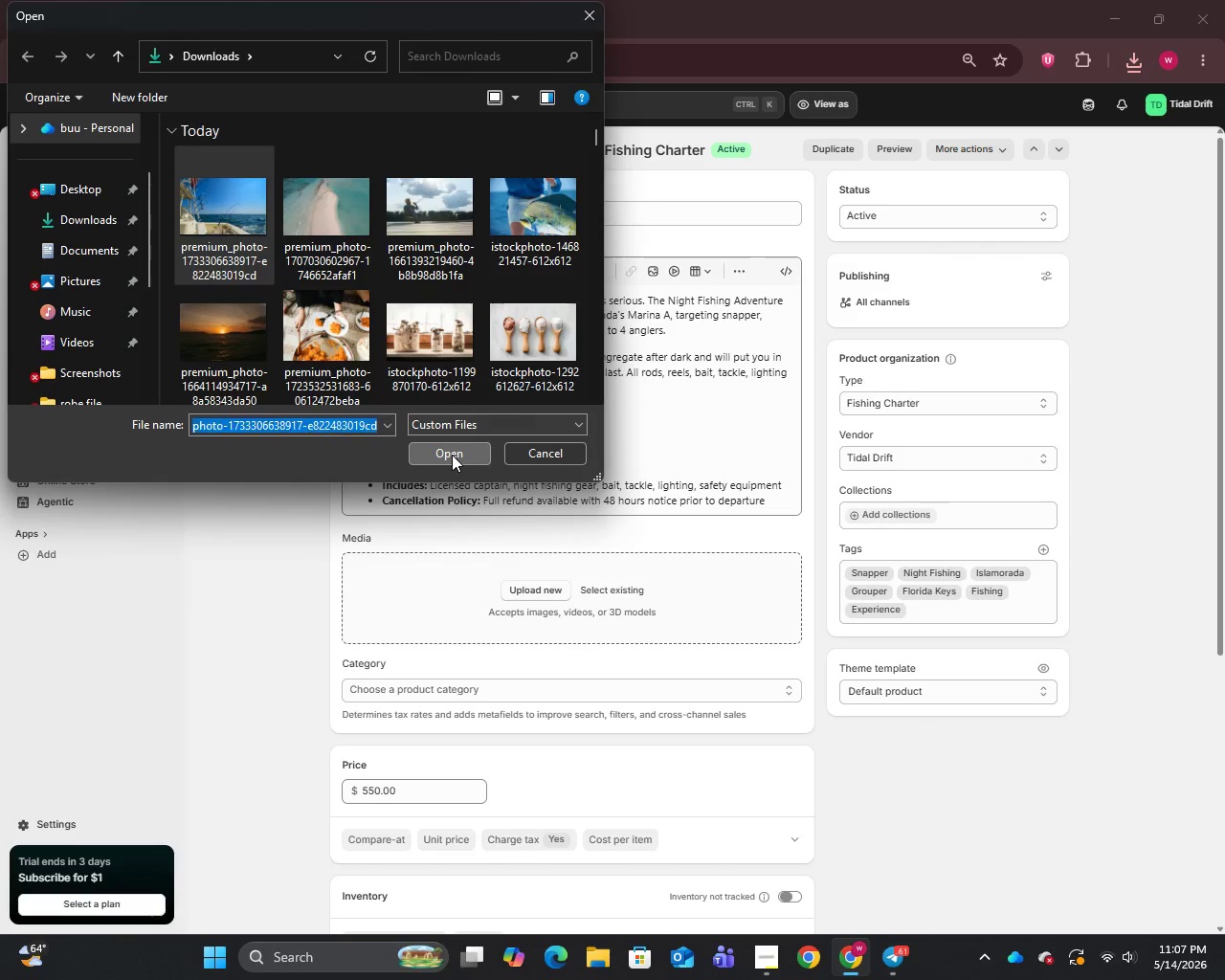 
left_click([452, 455])
 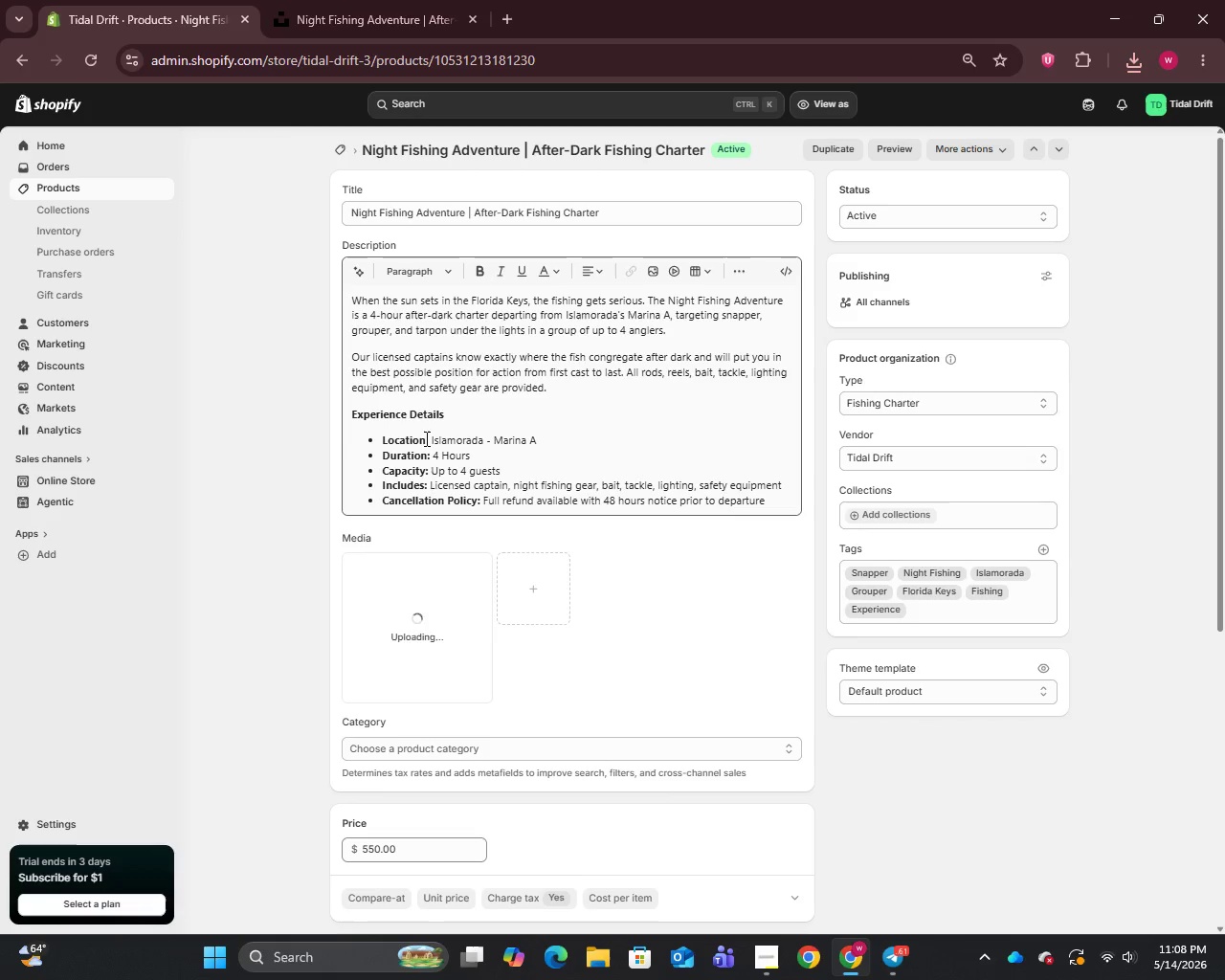 
wait(13.31)
 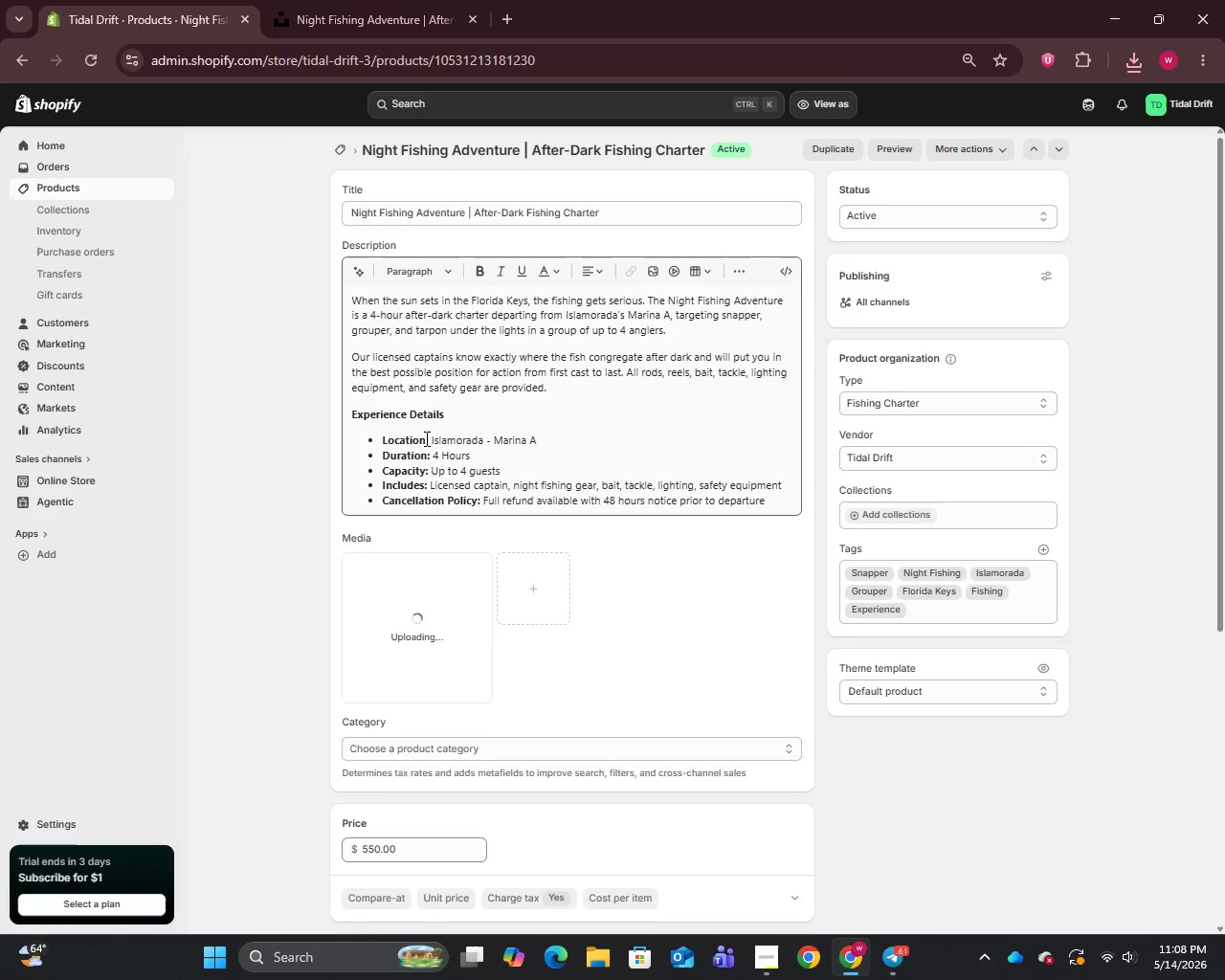 
left_click([400, 637])
 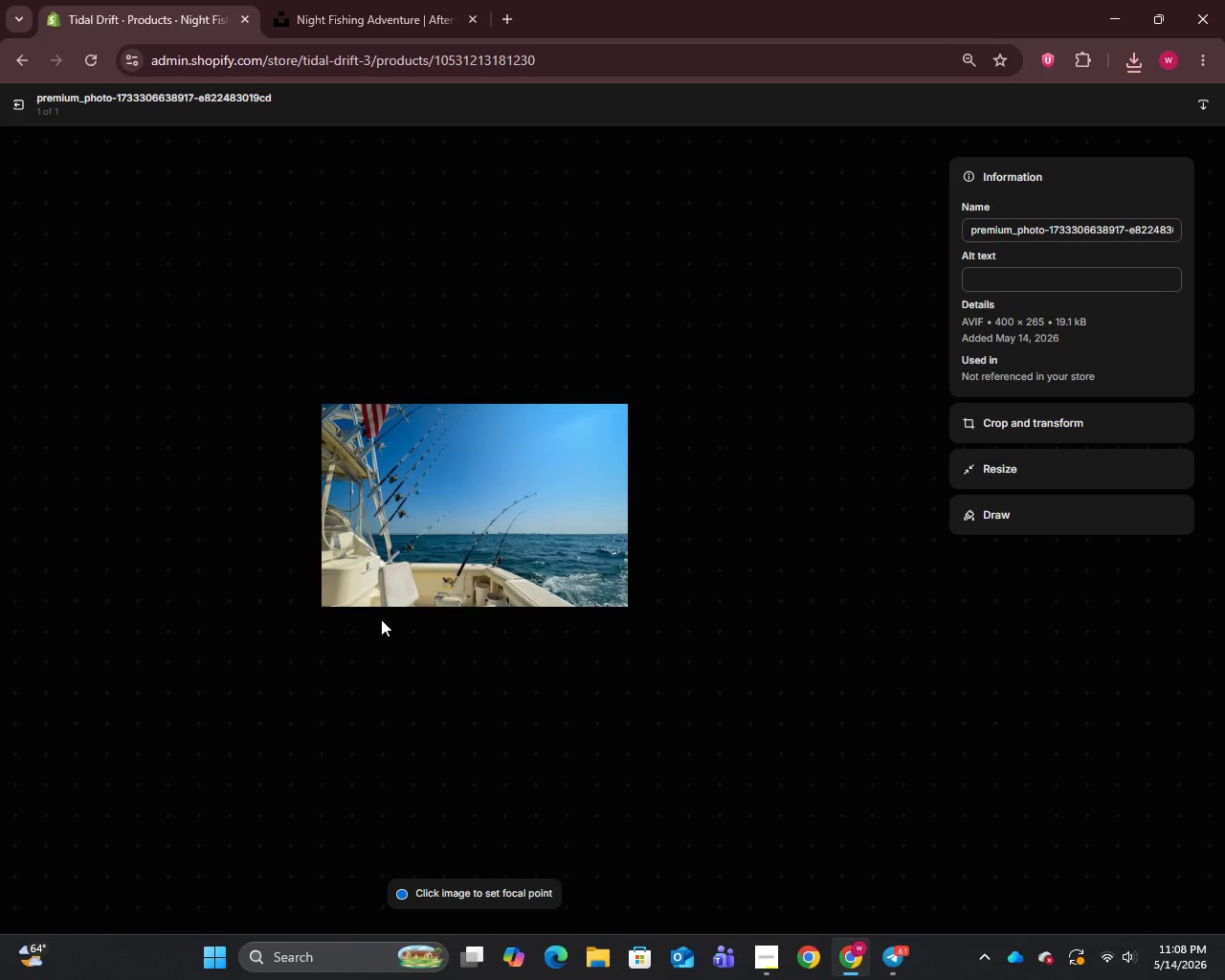 
wait(12.91)
 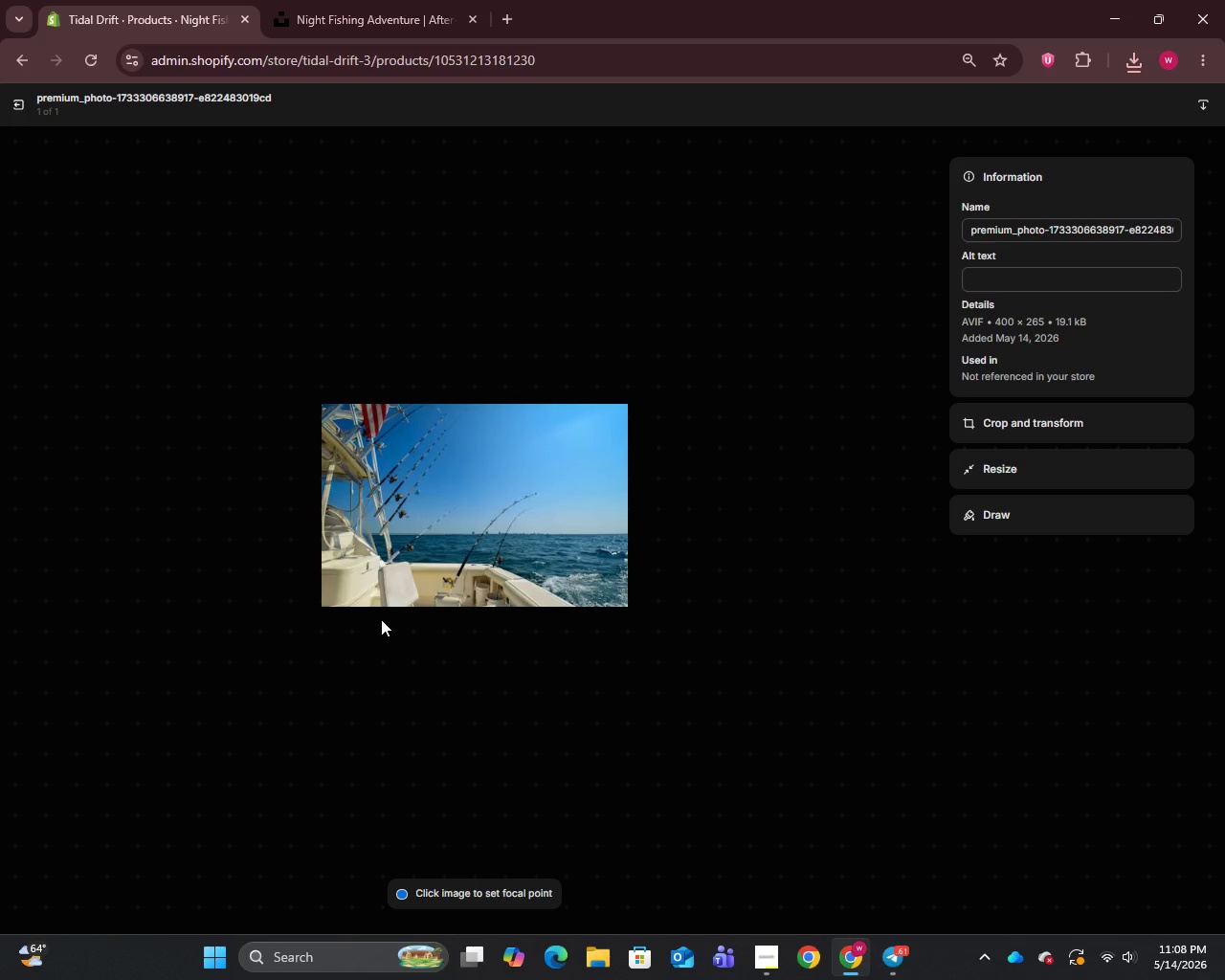 
left_click([1032, 236])
 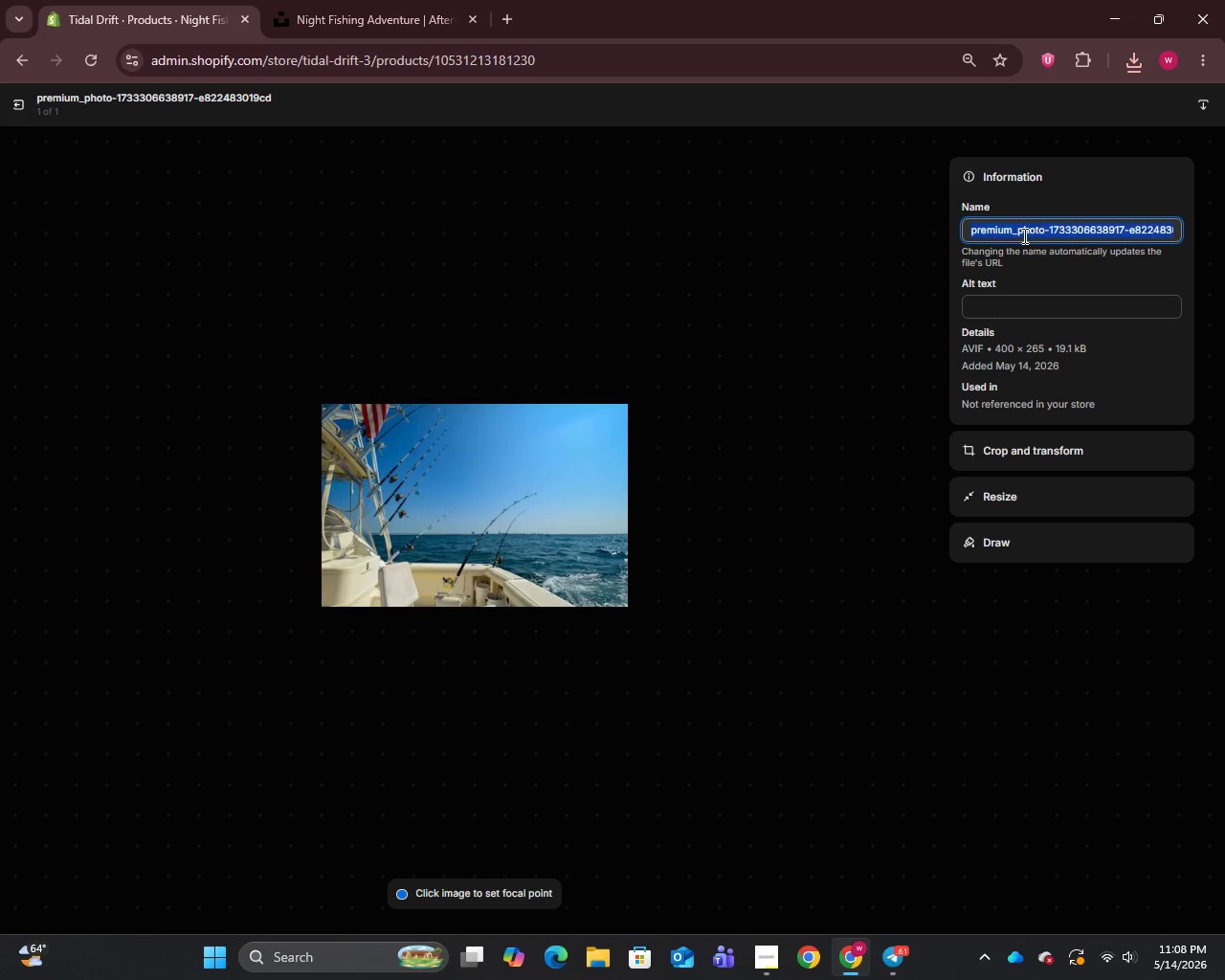 
key(Control+A)
 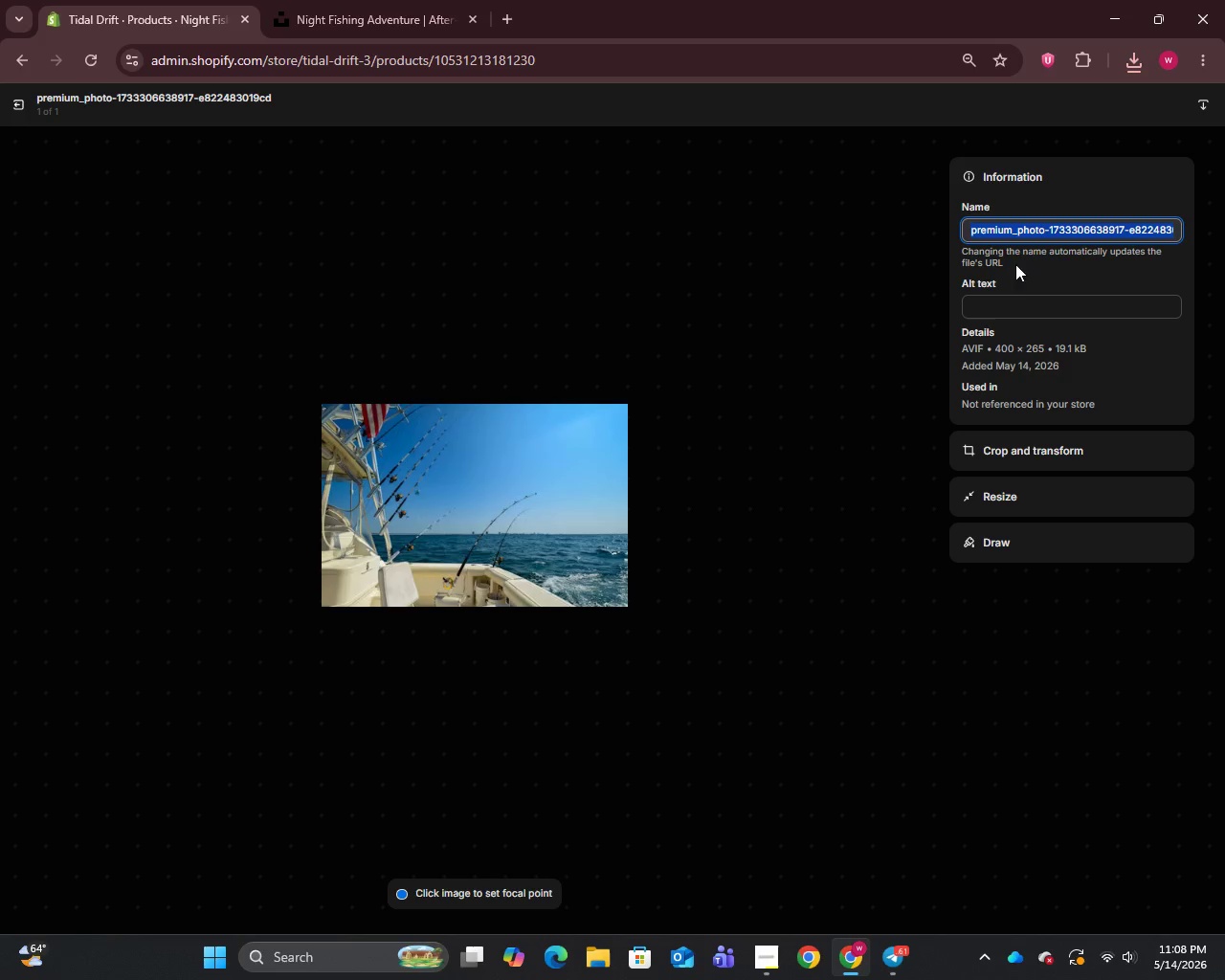 
key(Control+C)
 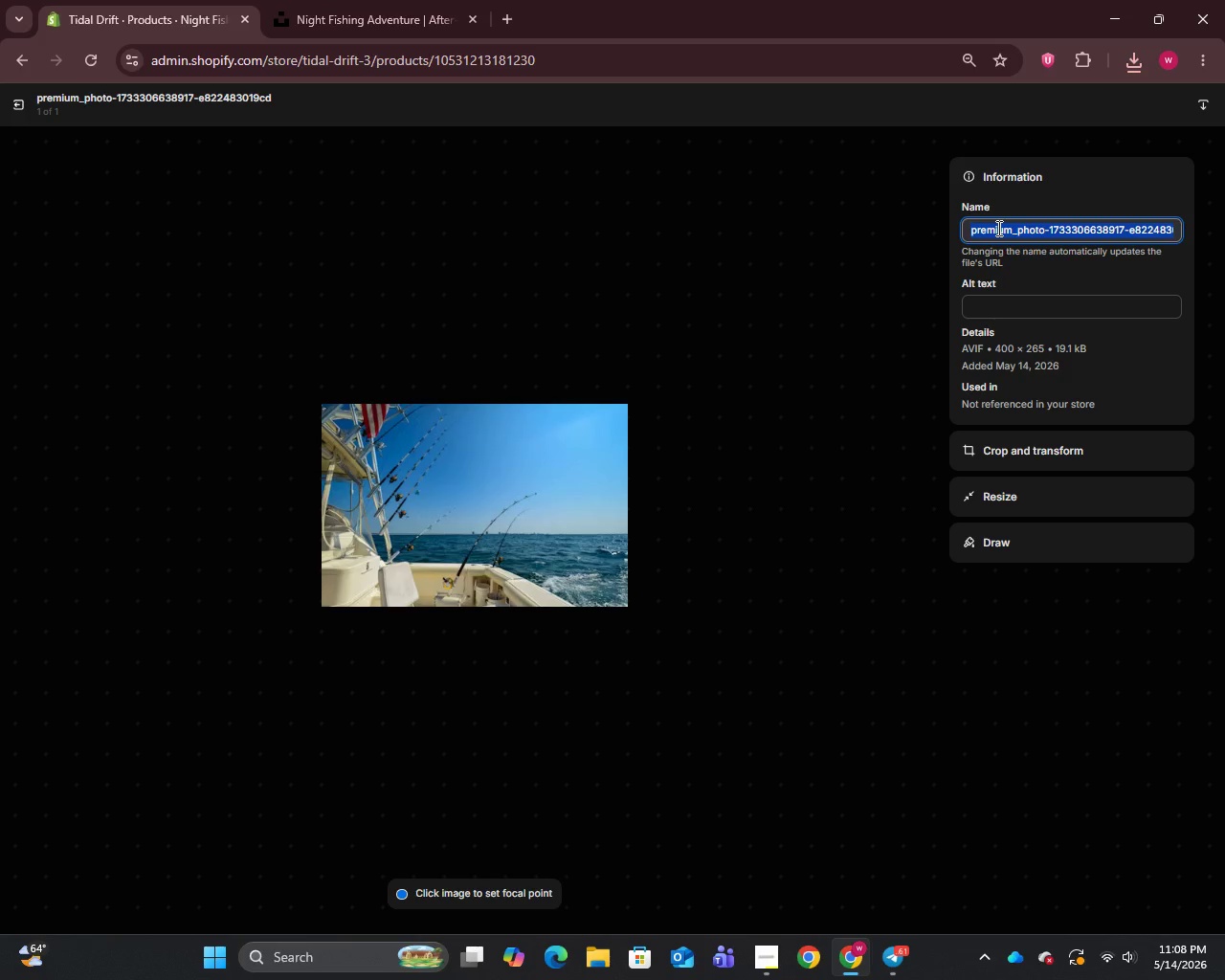 
left_click([997, 228])
 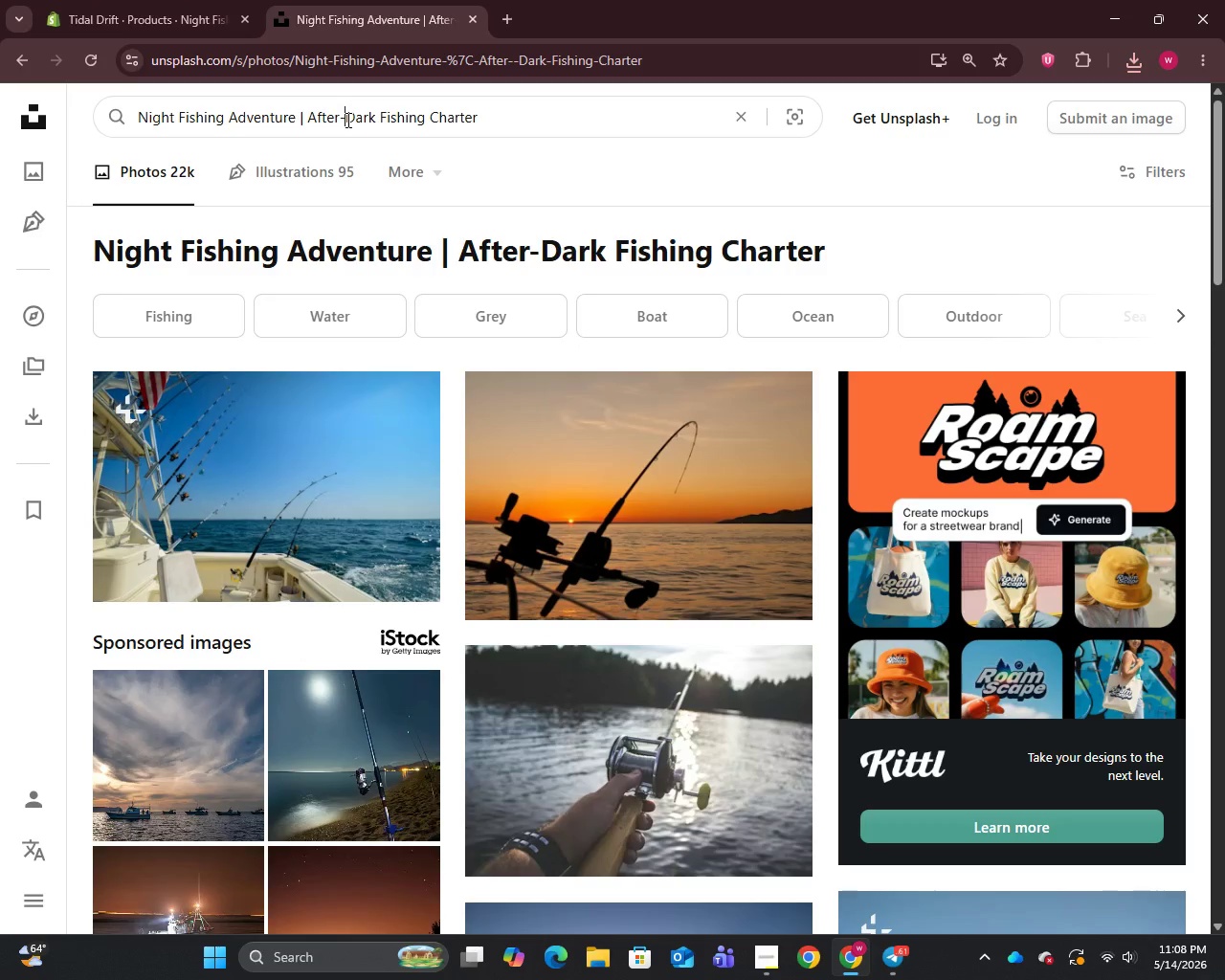 
key(Control+A)
 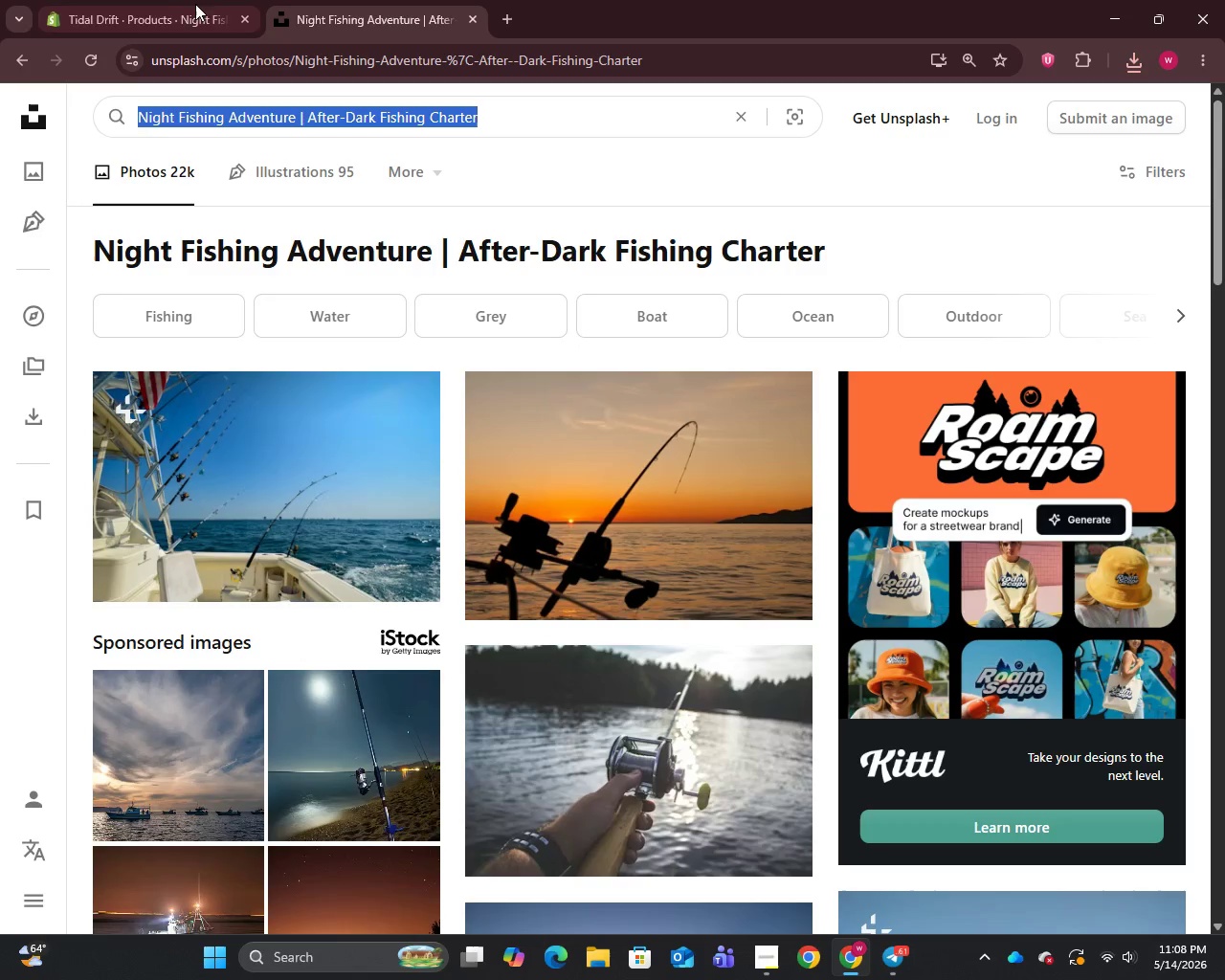 
key(Control+C)
 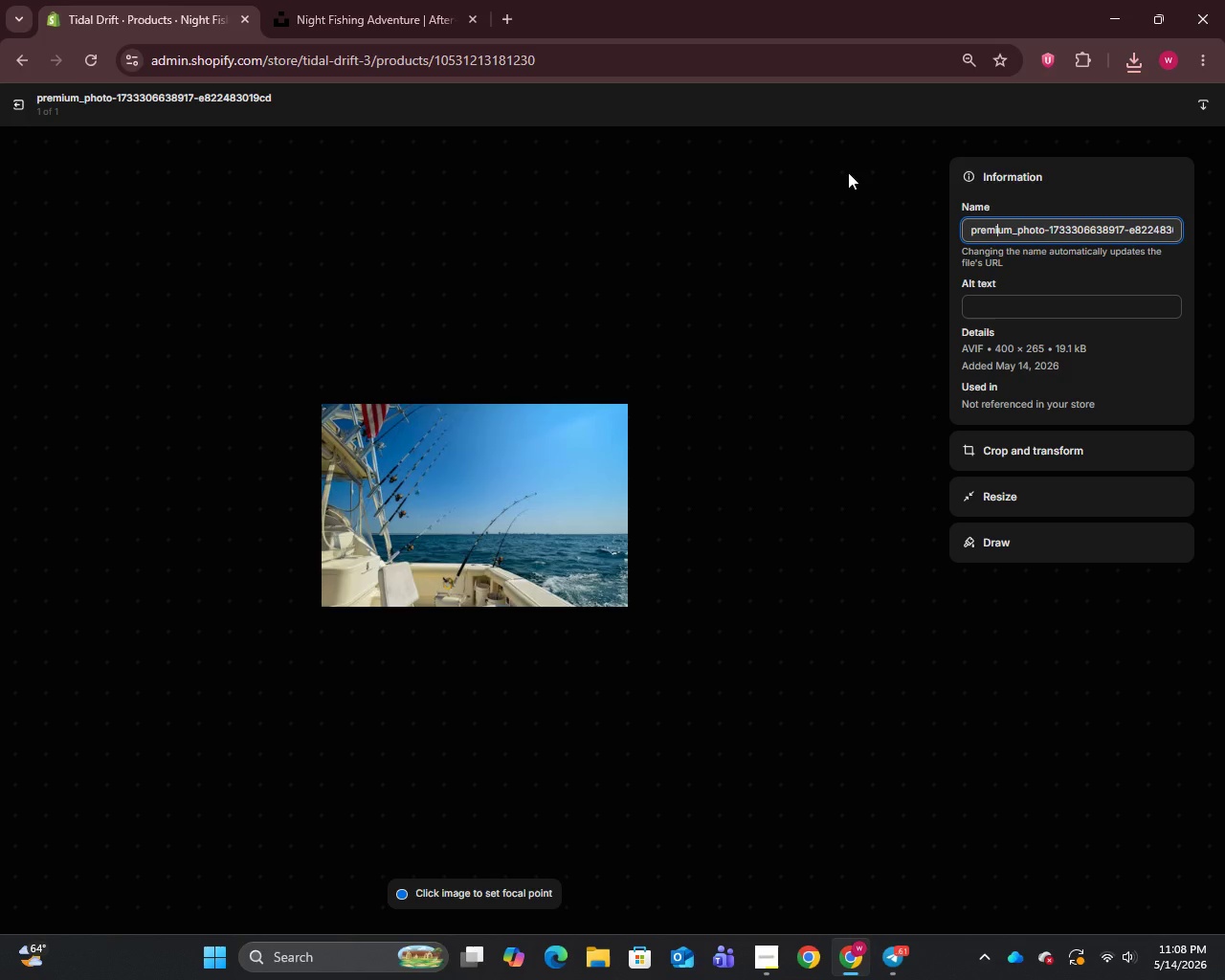 
left_click([171, 0])
 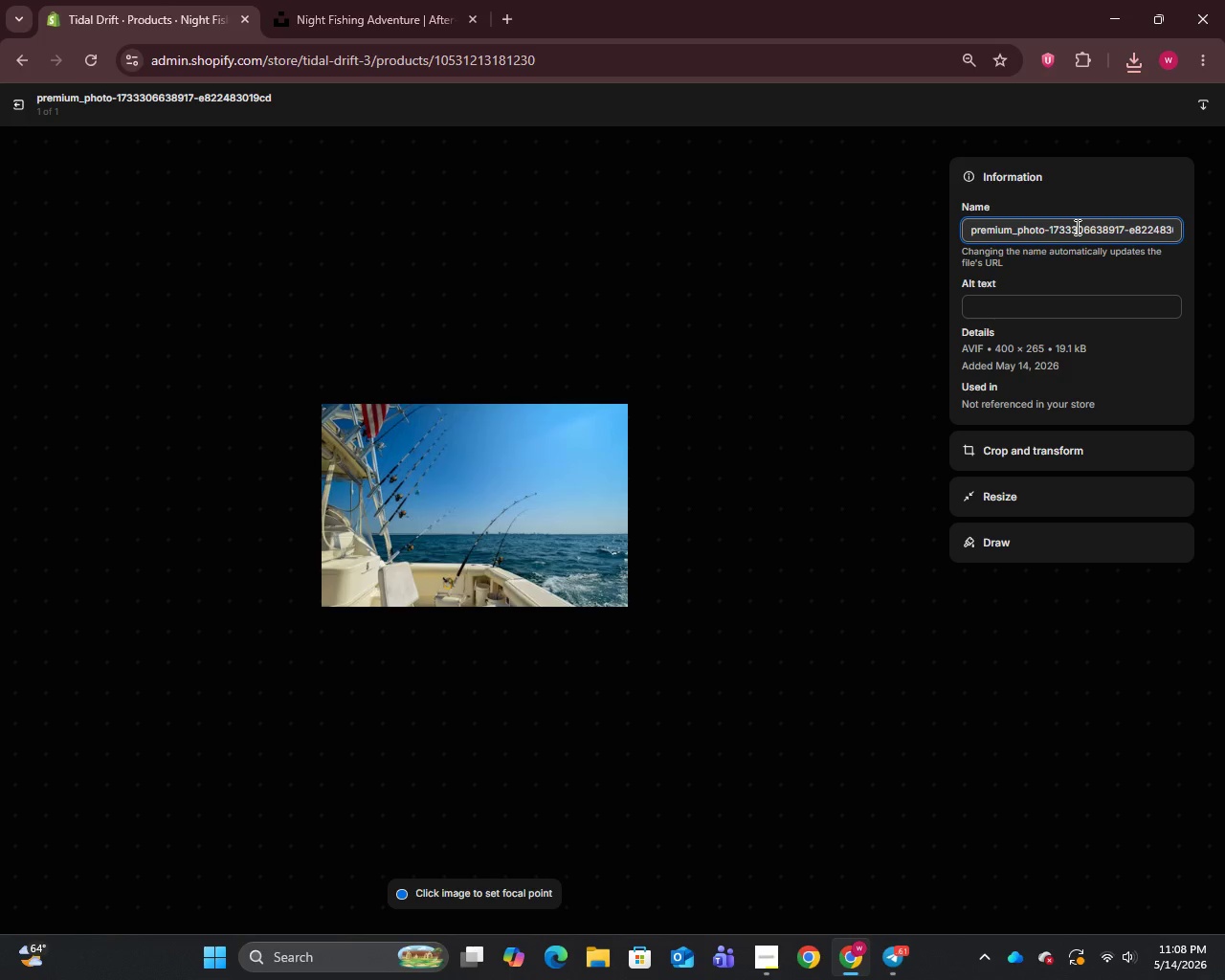 
left_click([1076, 227])
 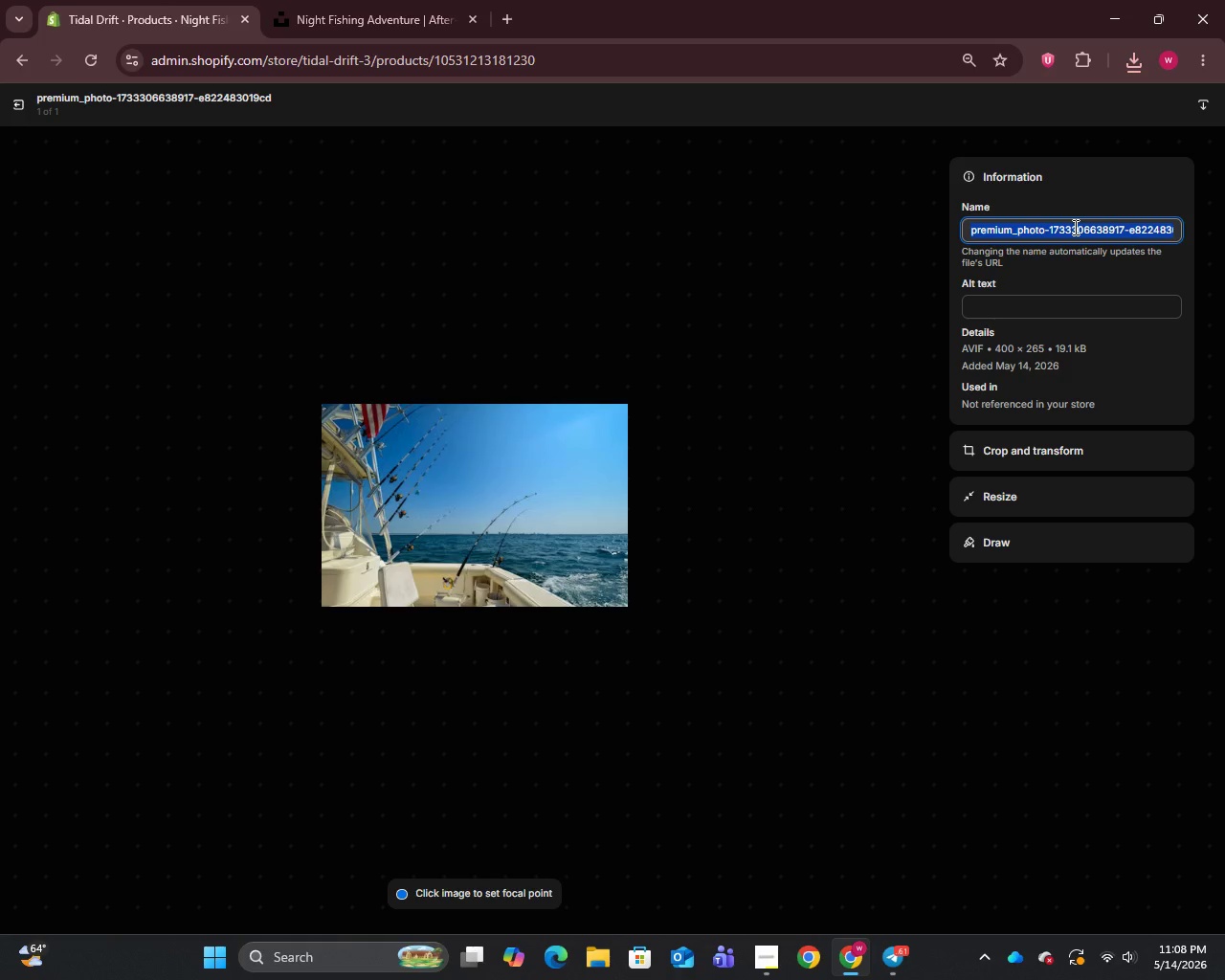 
key(Control+A)
 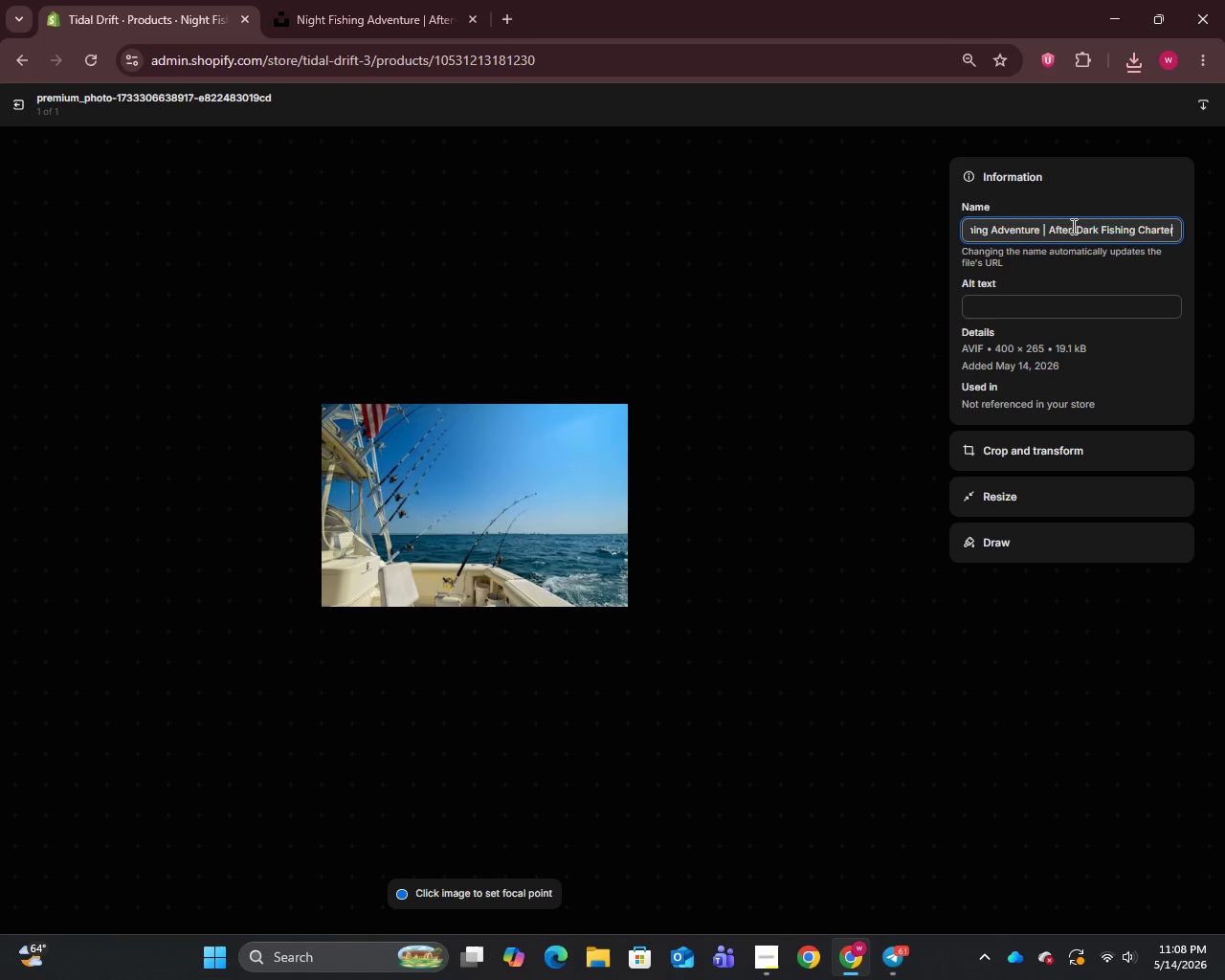 
key(Control+V)
 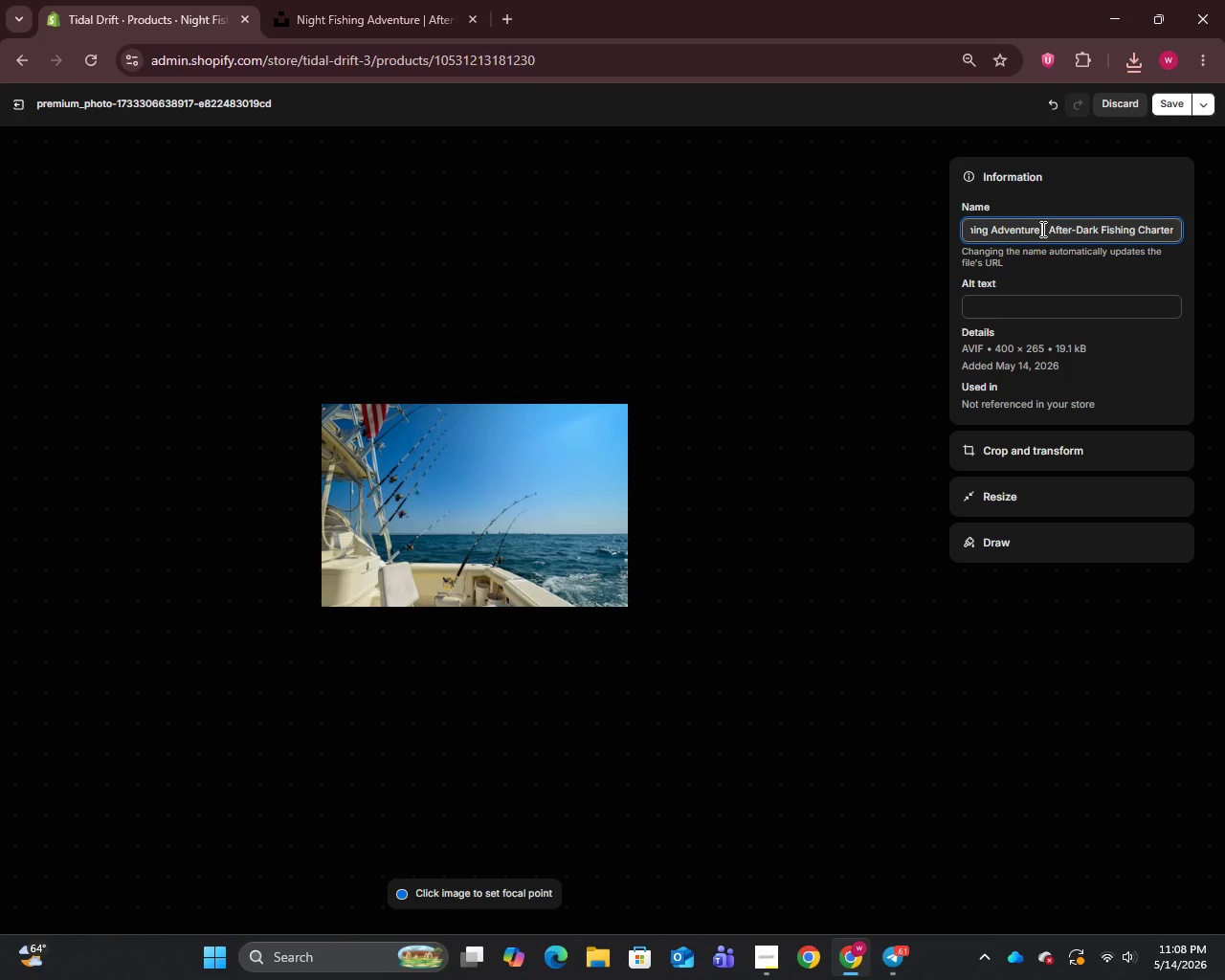 
left_click_drag(start_coordinate=[1041, 229], to_coordinate=[1186, 226])
 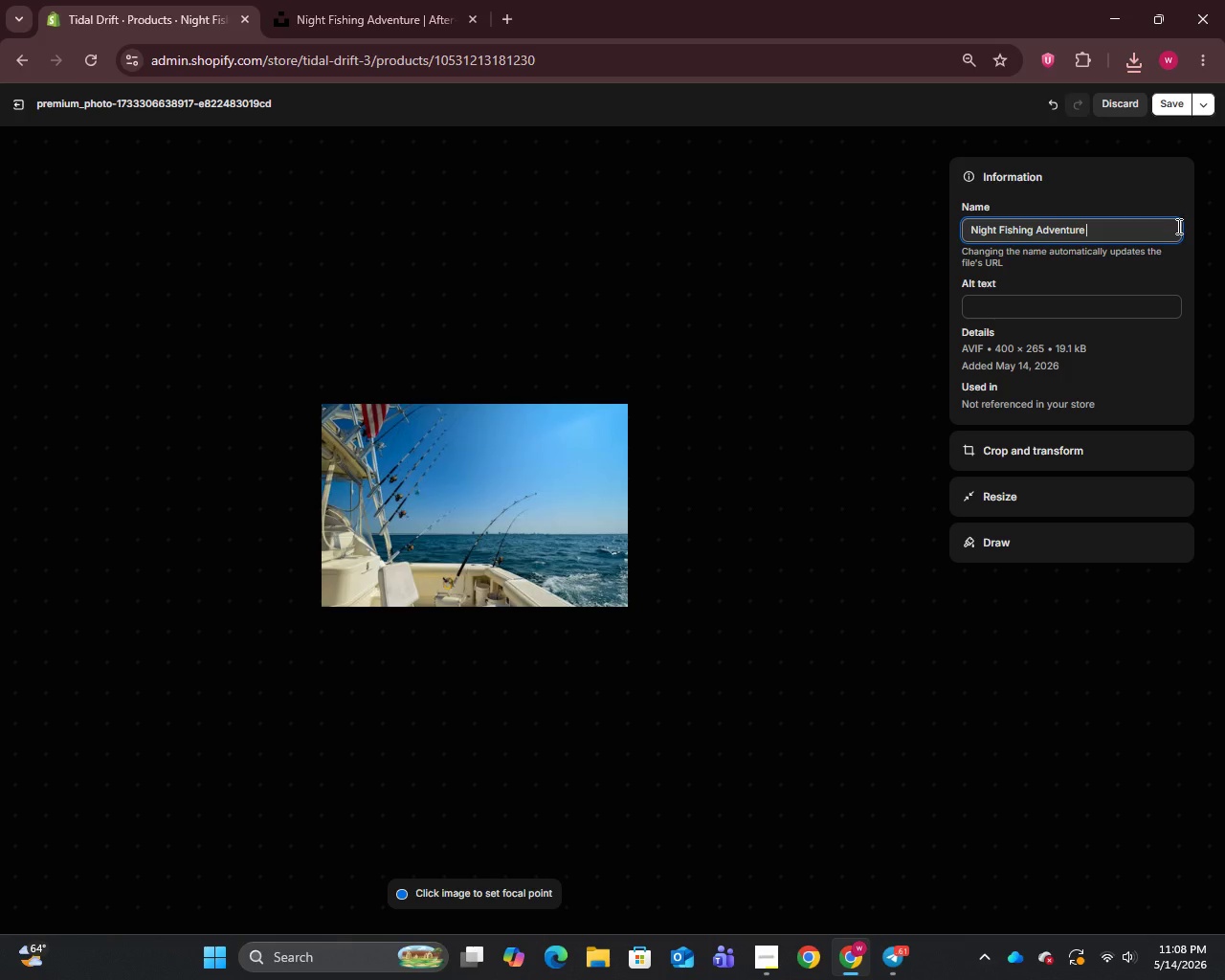 
key(Backspace)
 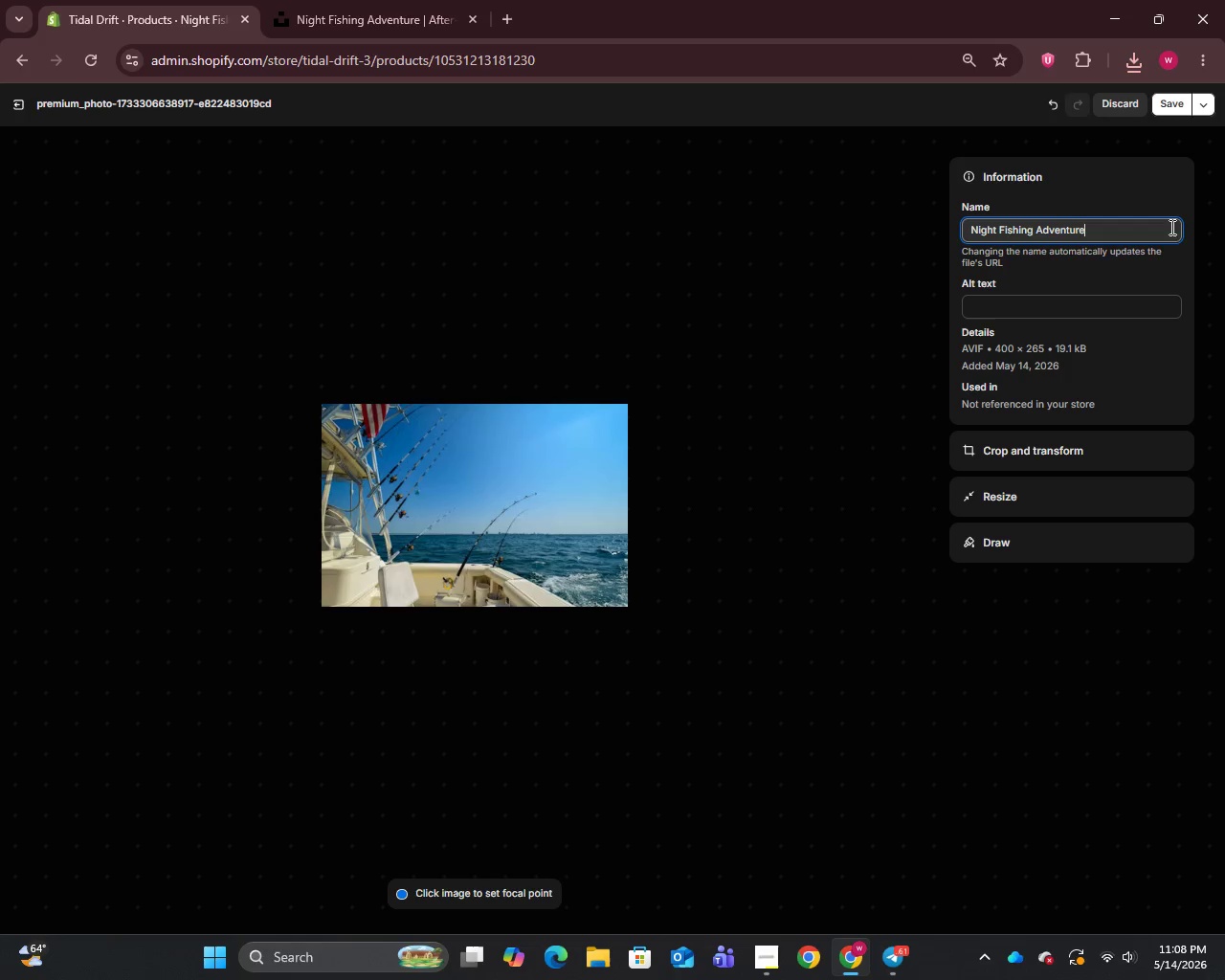 
key(Backspace)
 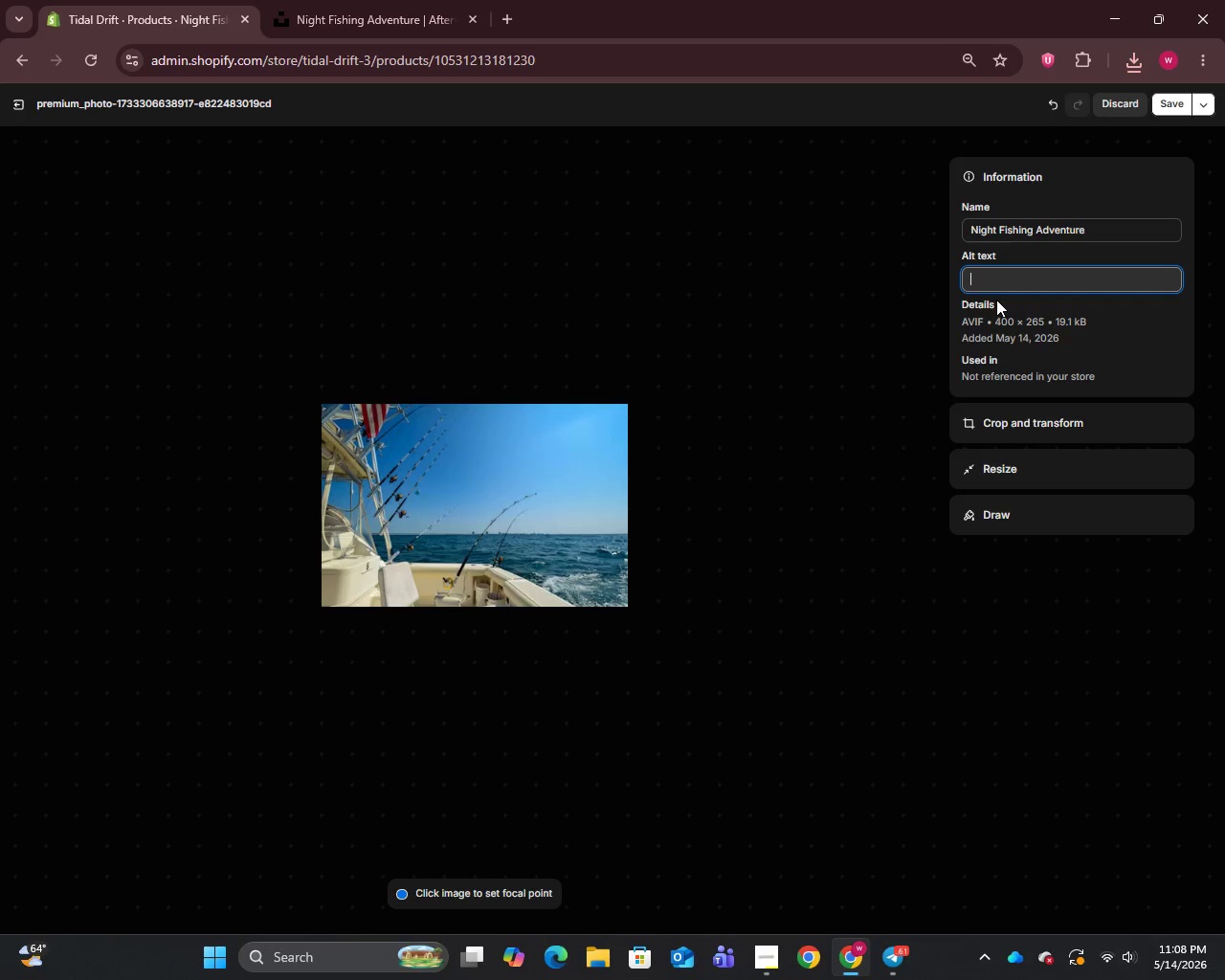 
left_click([996, 300])
 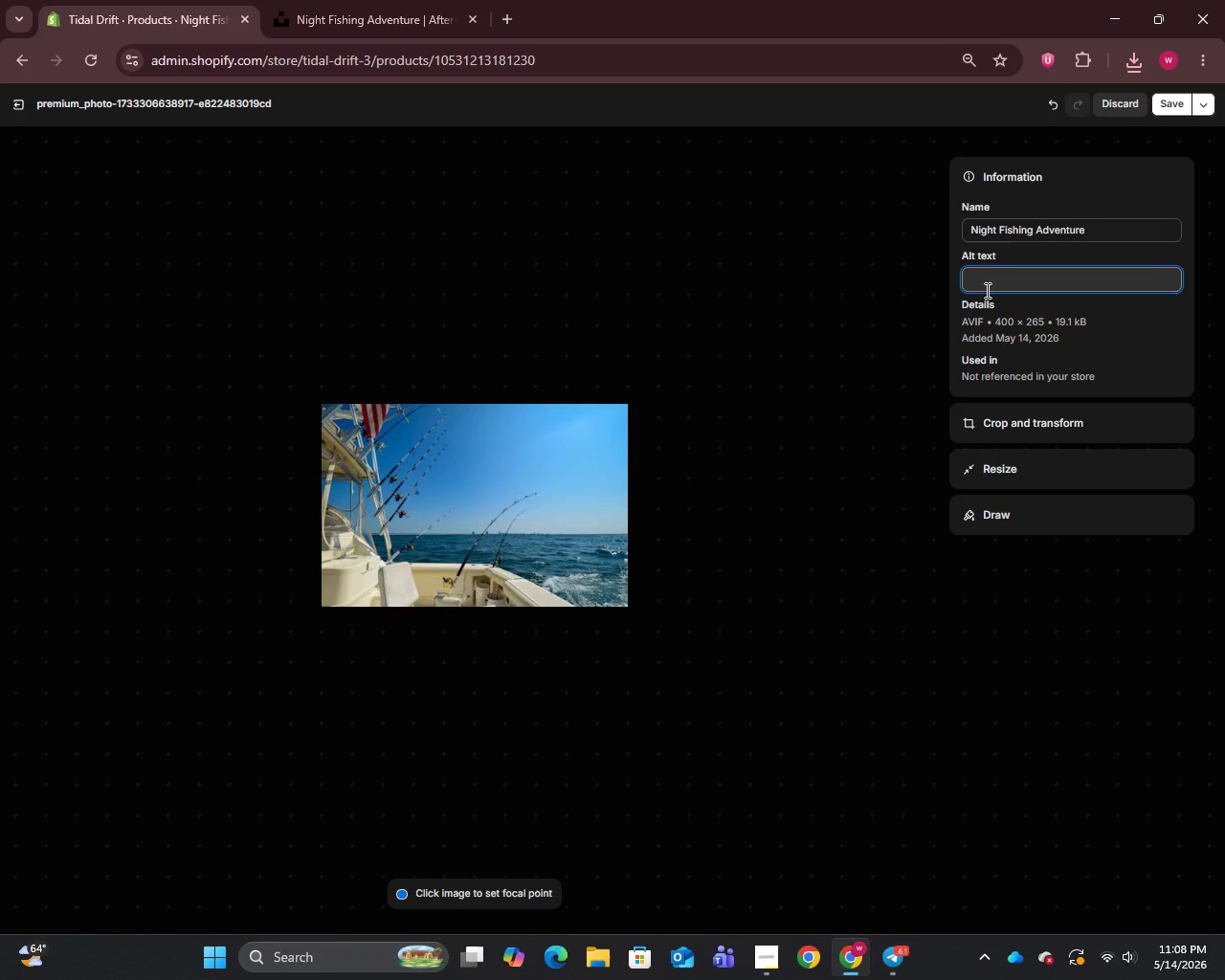 
wait(8.25)
 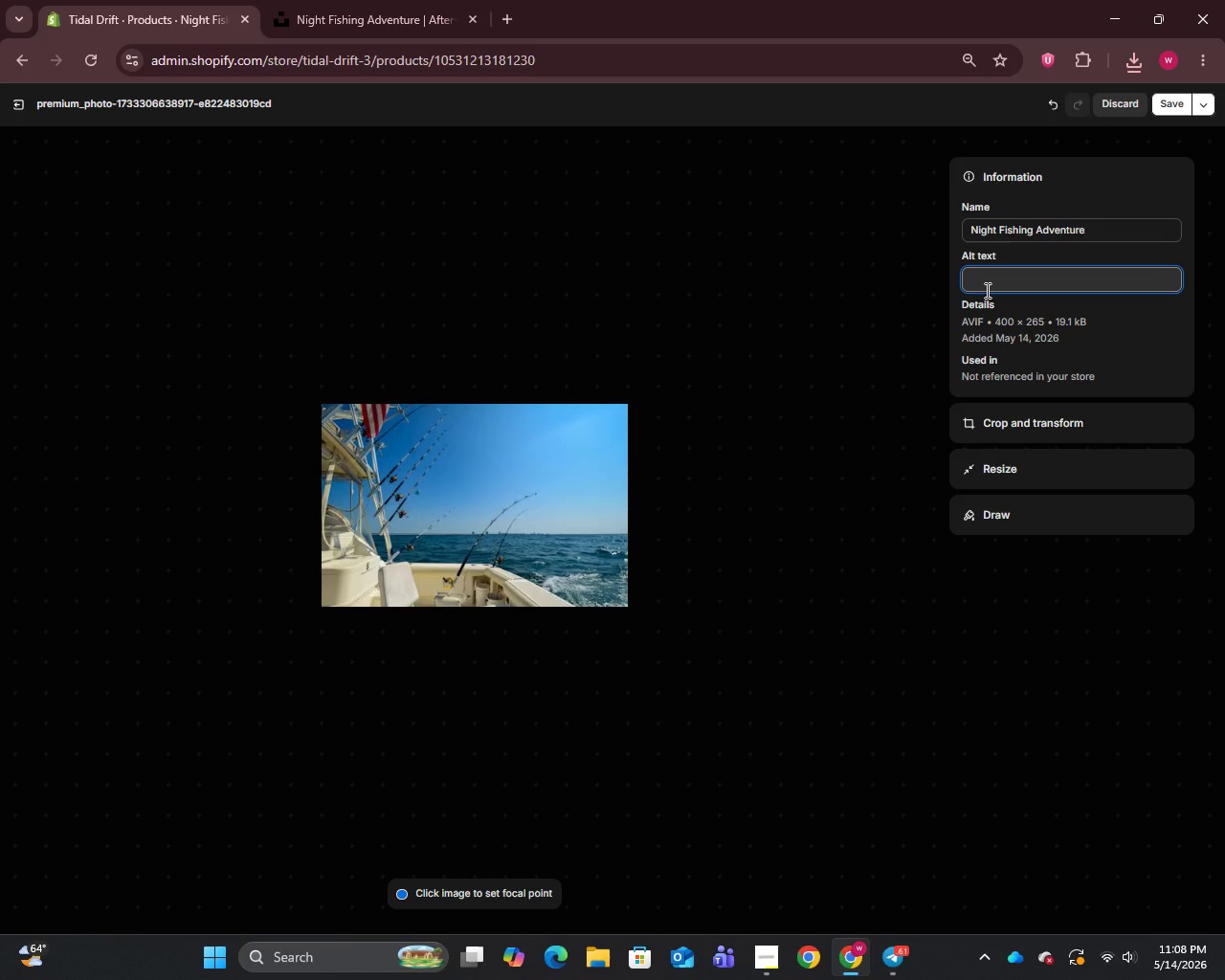 
type(Night Finishing)
 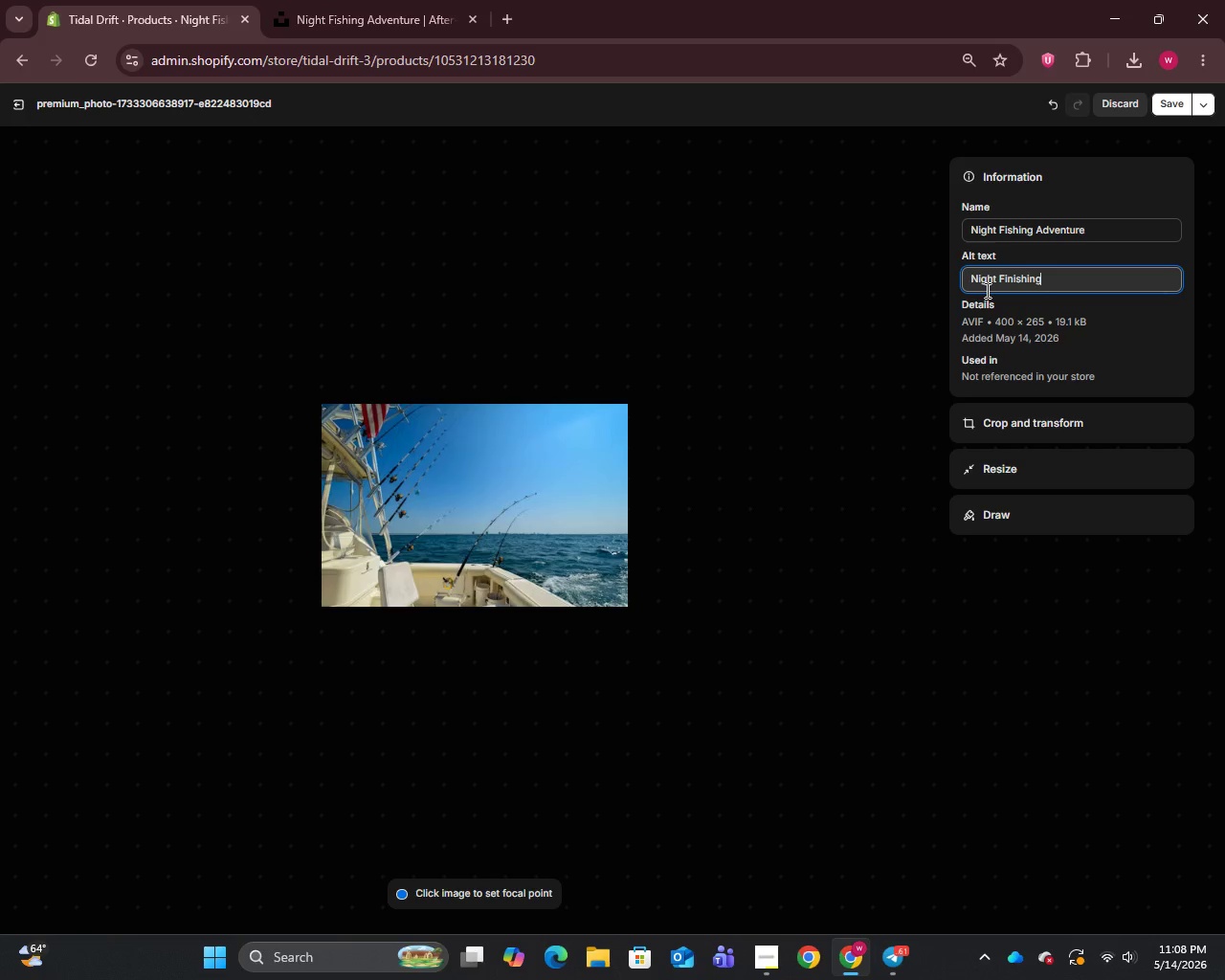 
key(ArrowLeft)
 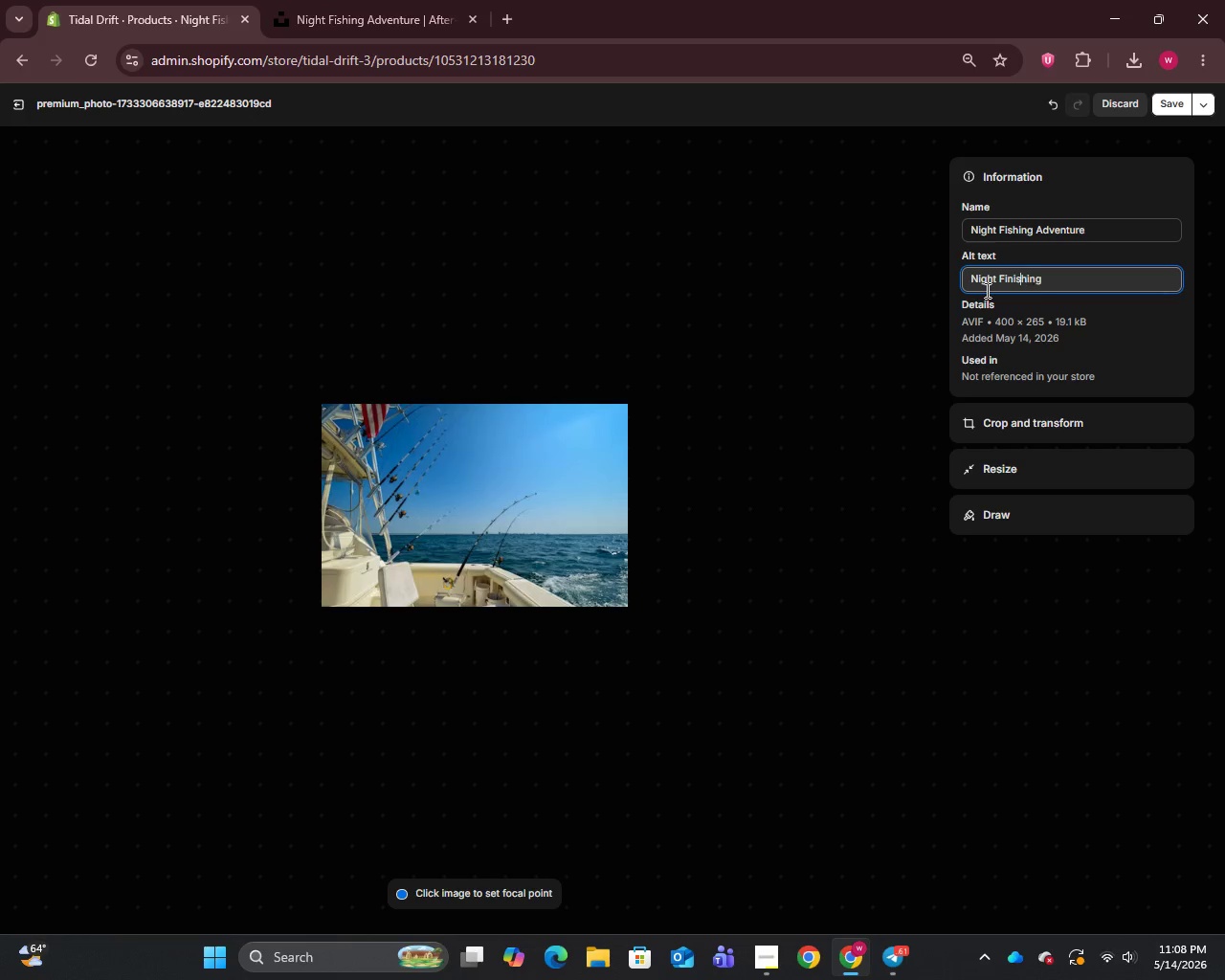 
key(ArrowLeft)
 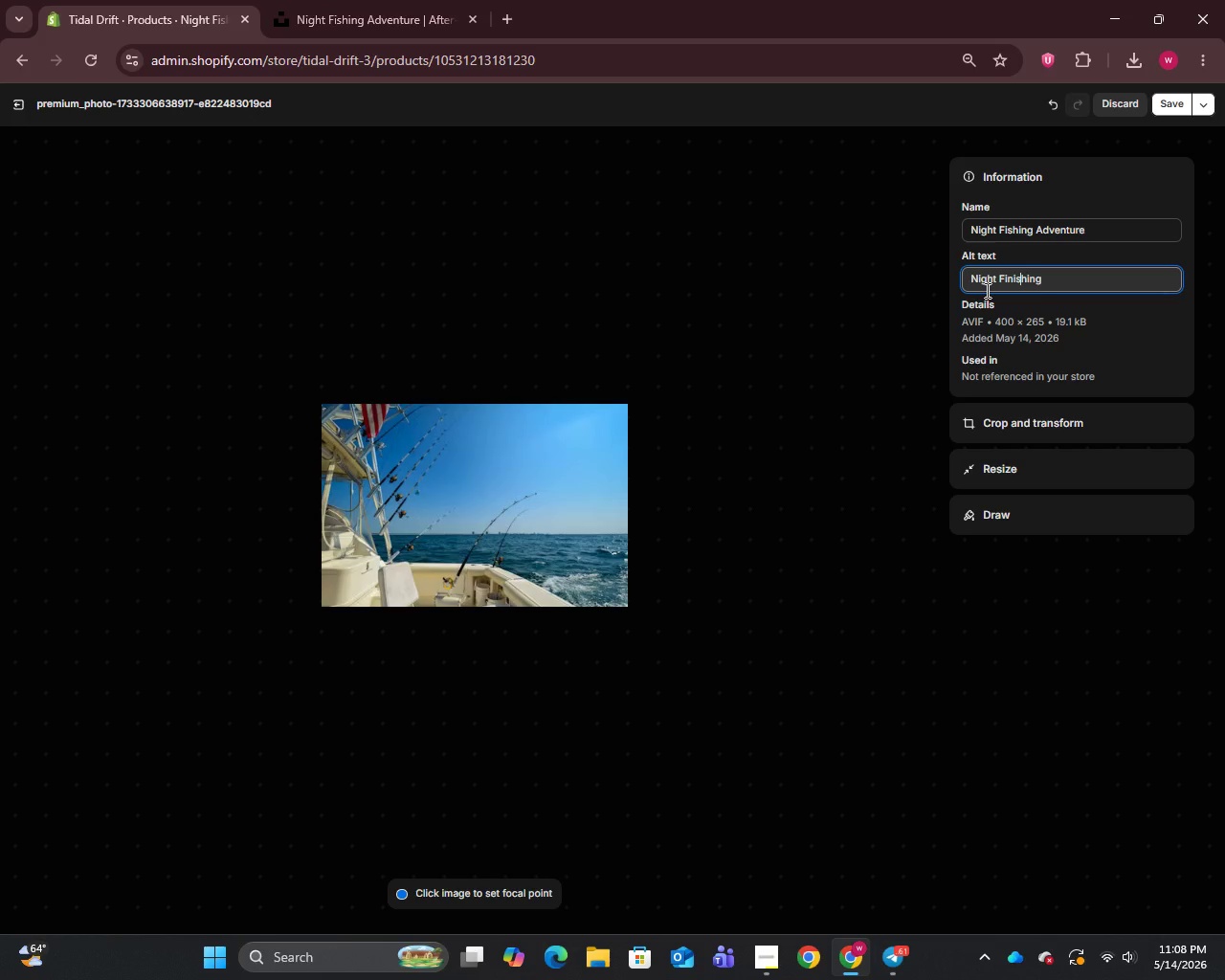 
key(ArrowLeft)
 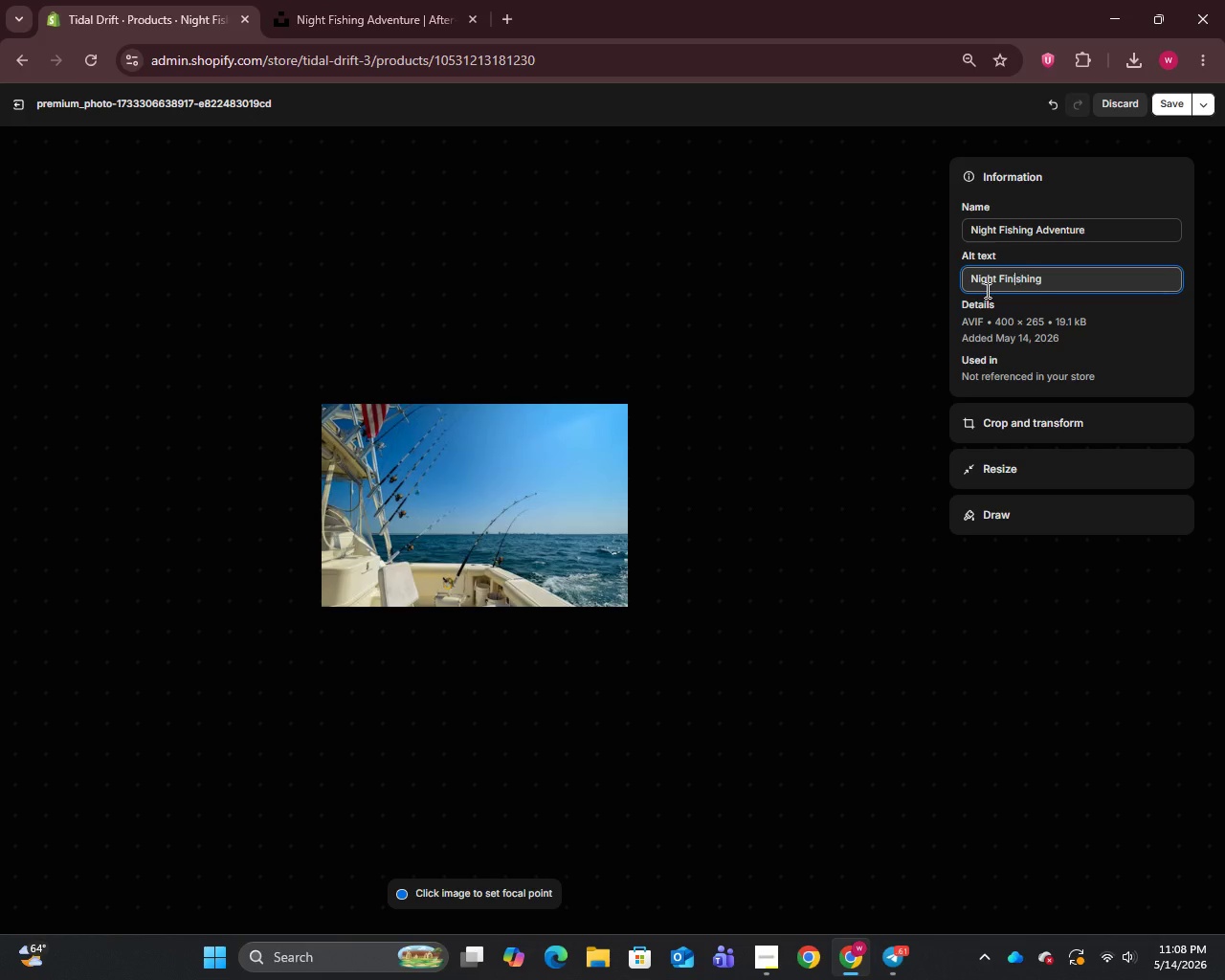 
key(ArrowLeft)
 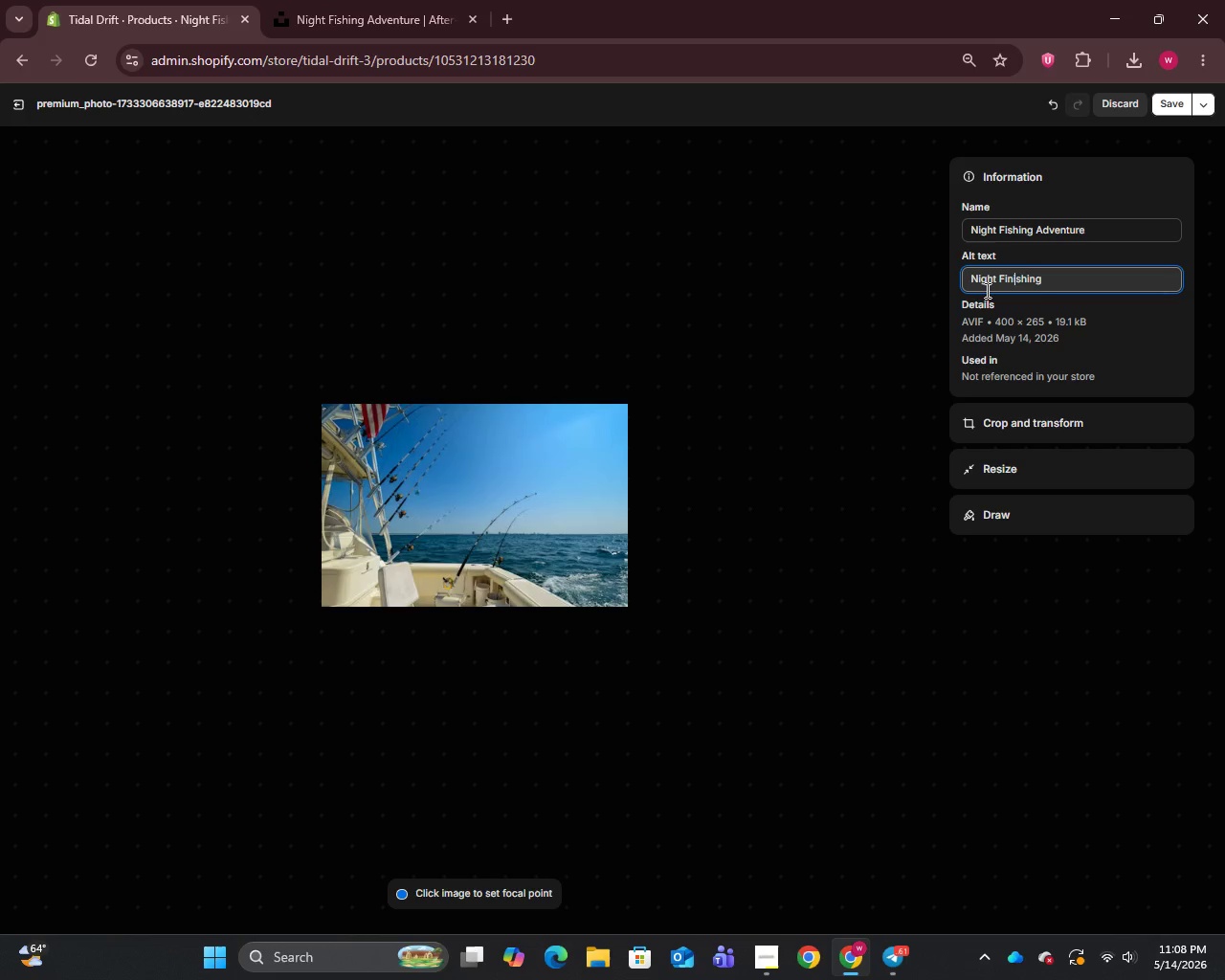 
key(ArrowLeft)
 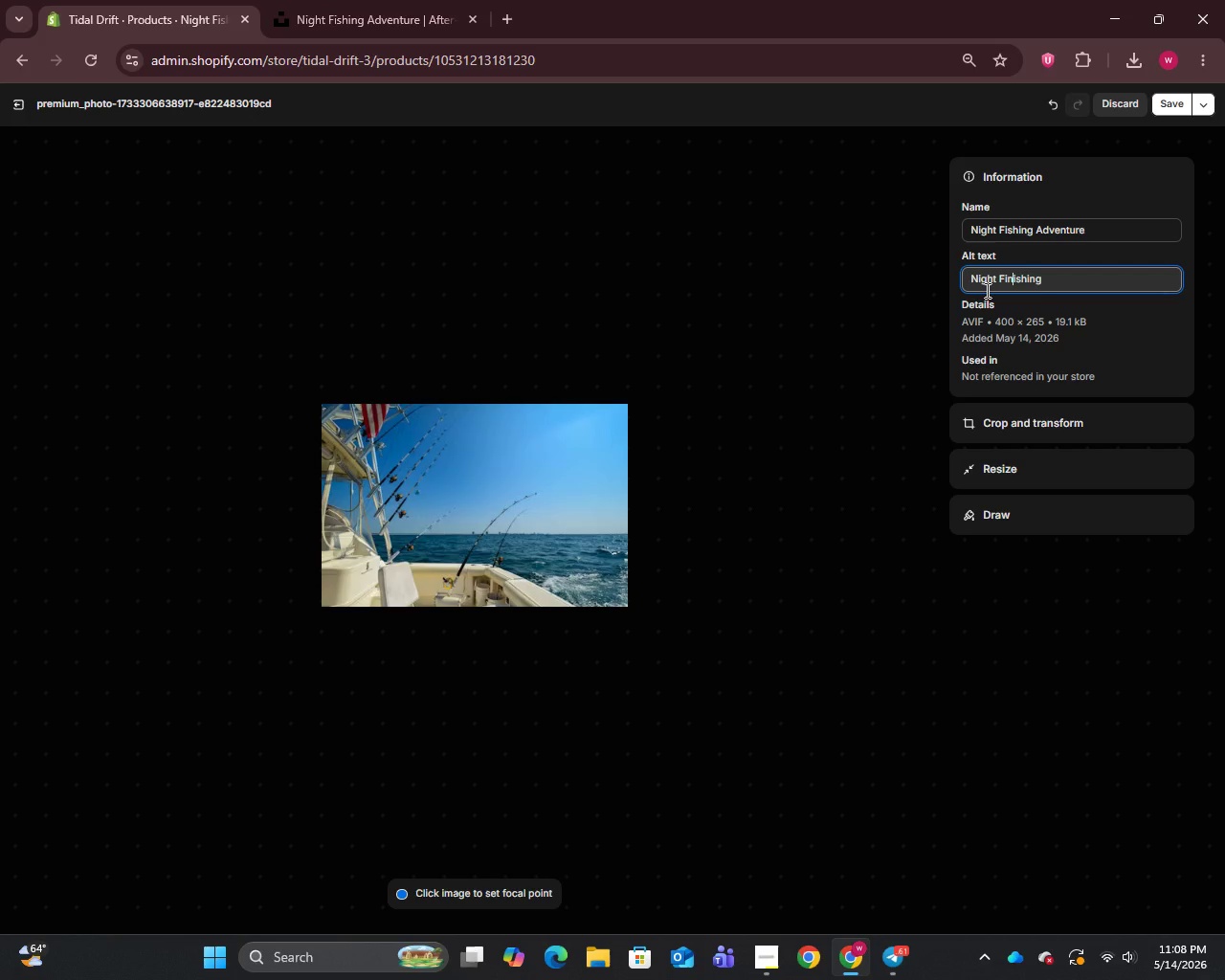 
key(ArrowLeft)
 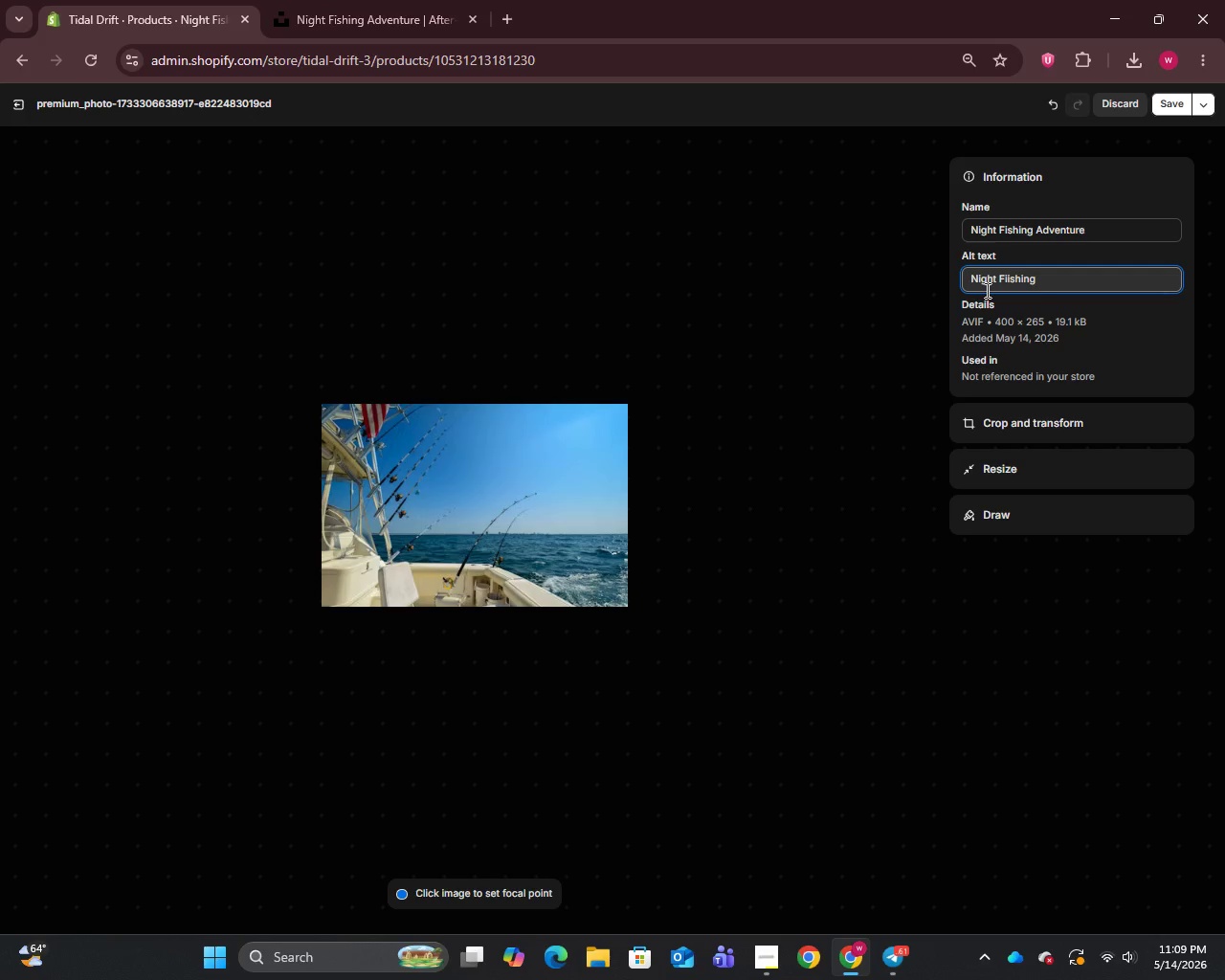 
key(Backspace)
 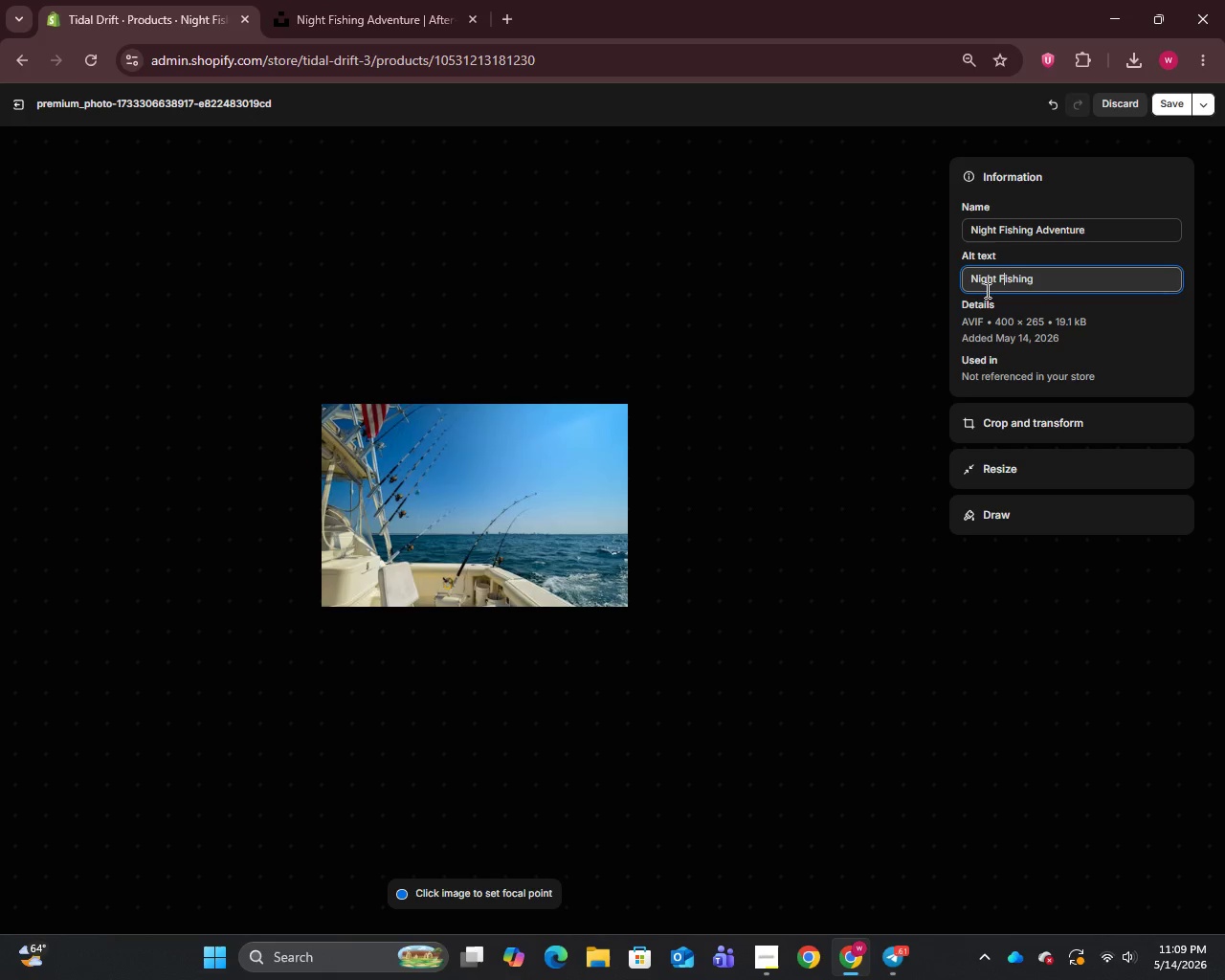 
key(Backspace)
 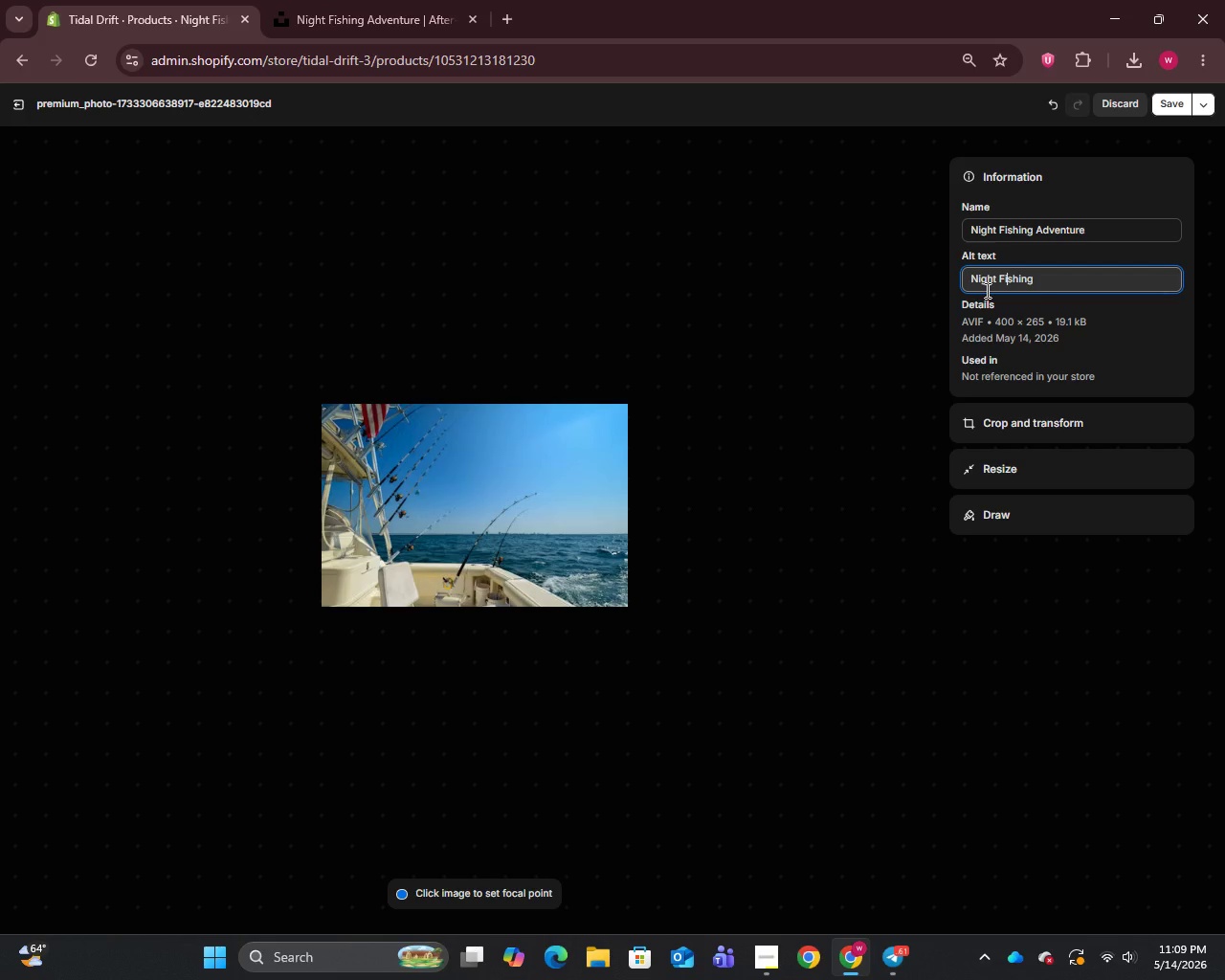 
hold_key(key=ArrowRight, duration=1.02)
 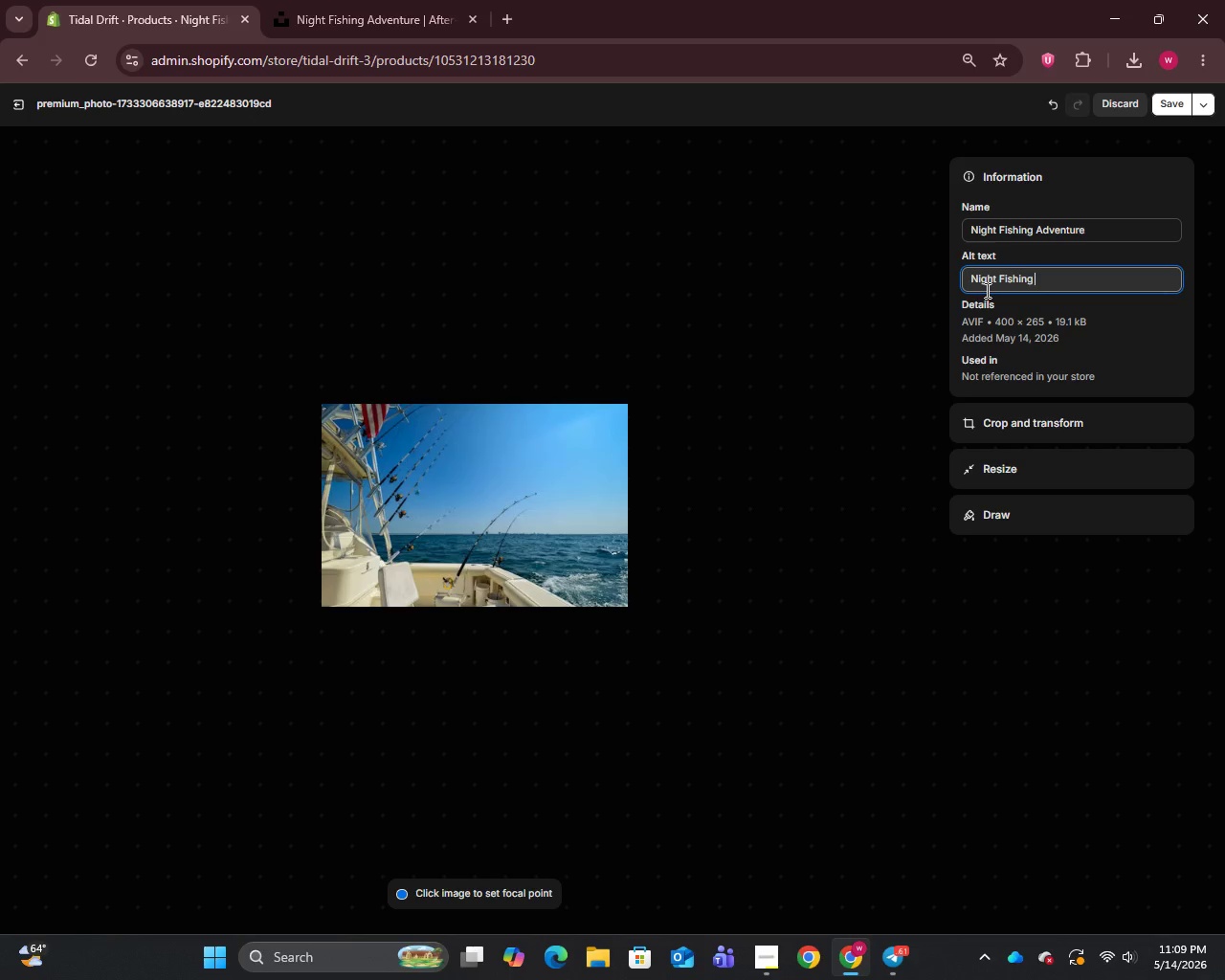 
key(Space)
 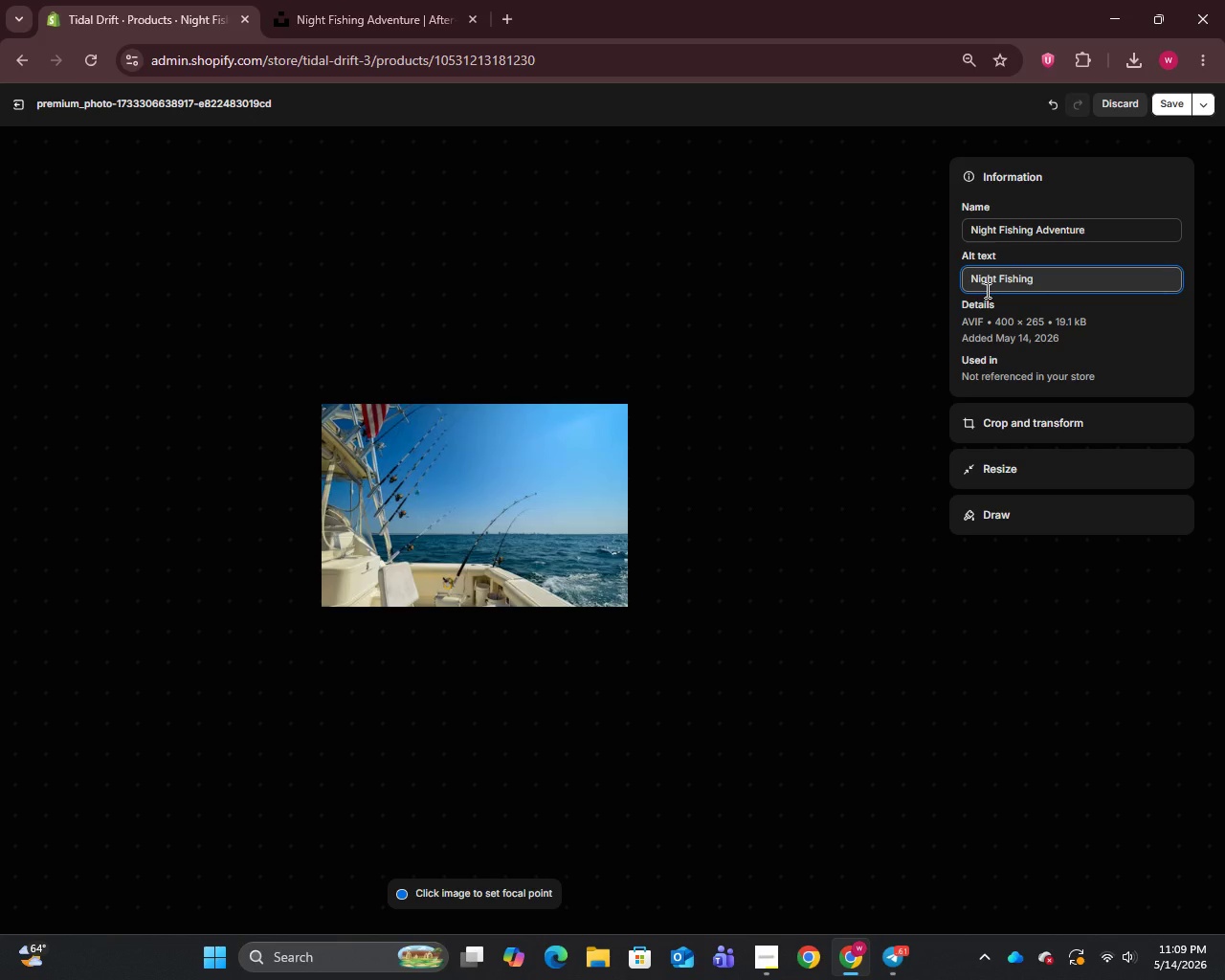 
type(Adventure charter in Islamorada Florida lasting 4 hours targeting snapper and grouper under the lights after dark)
 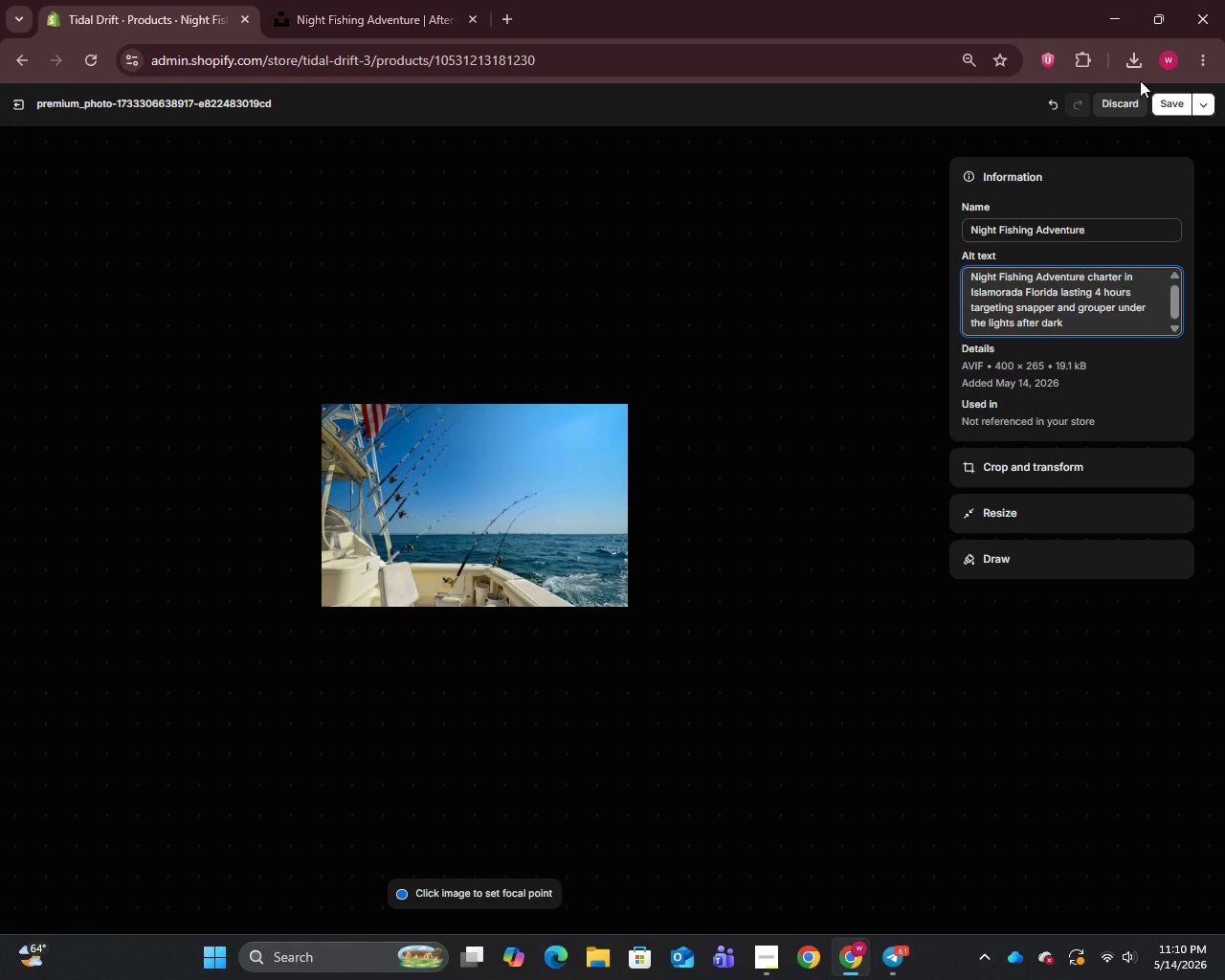 
key(Period)
 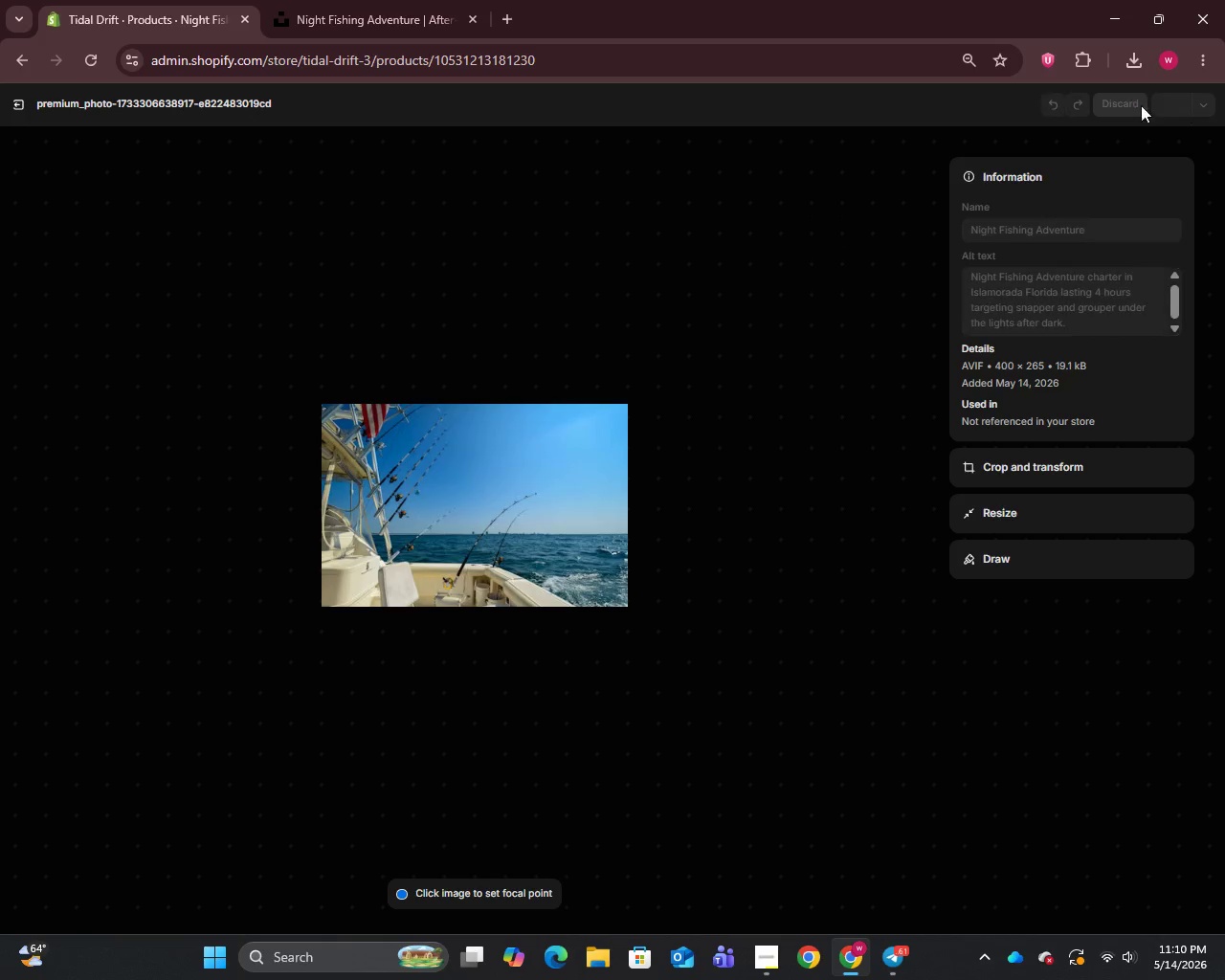 
left_click([1185, 105])
 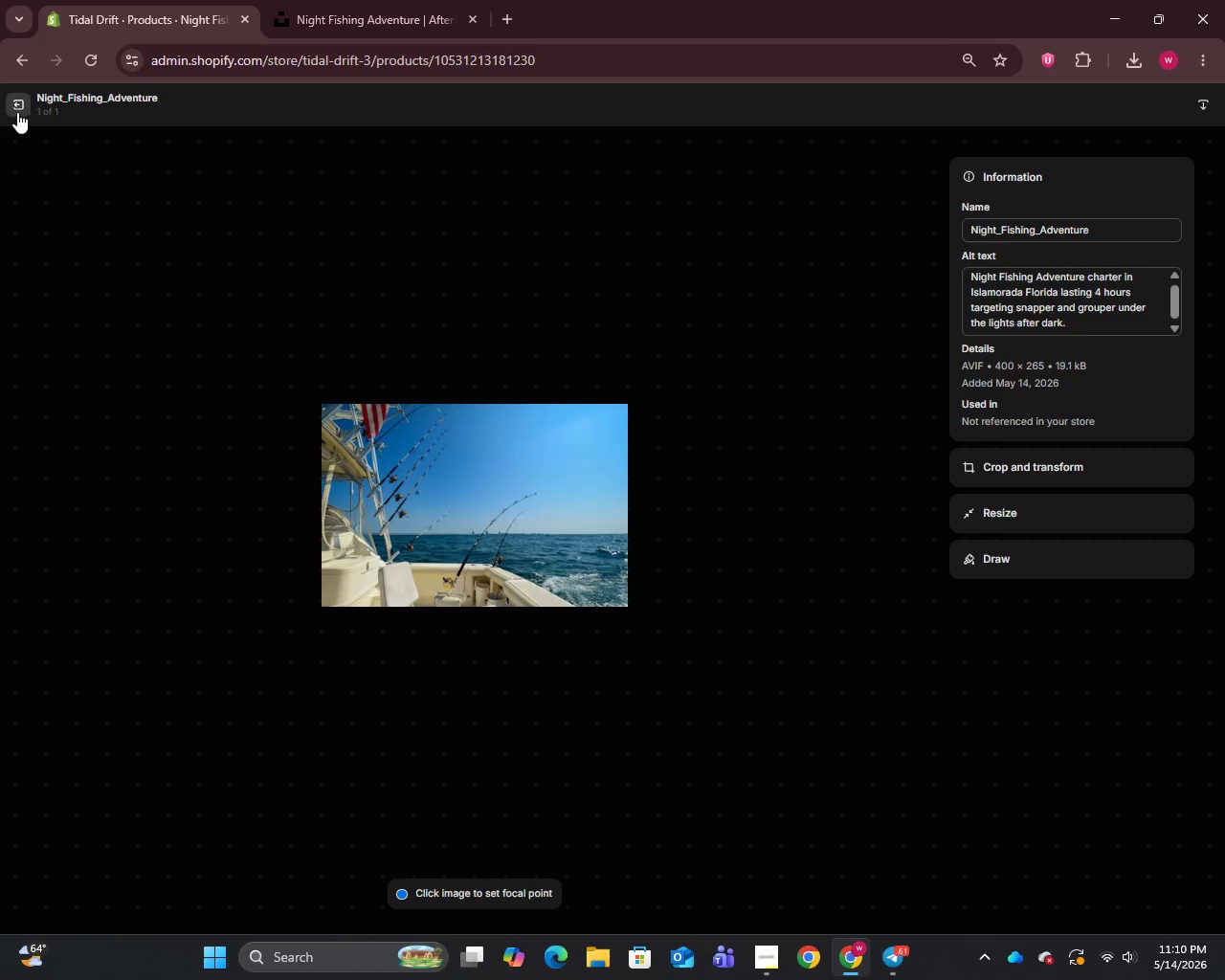 
left_click([17, 109])
 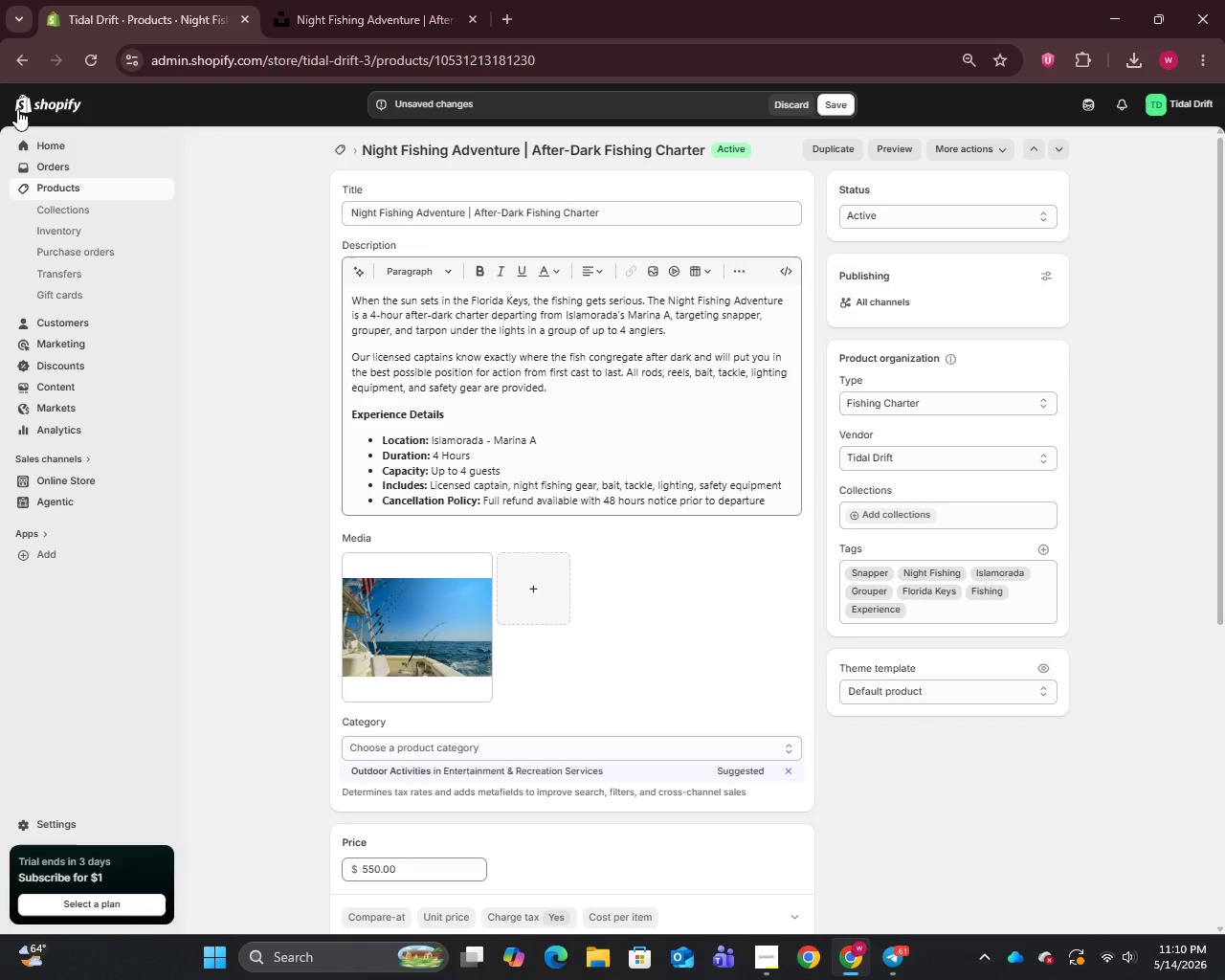 
wait(10.78)
 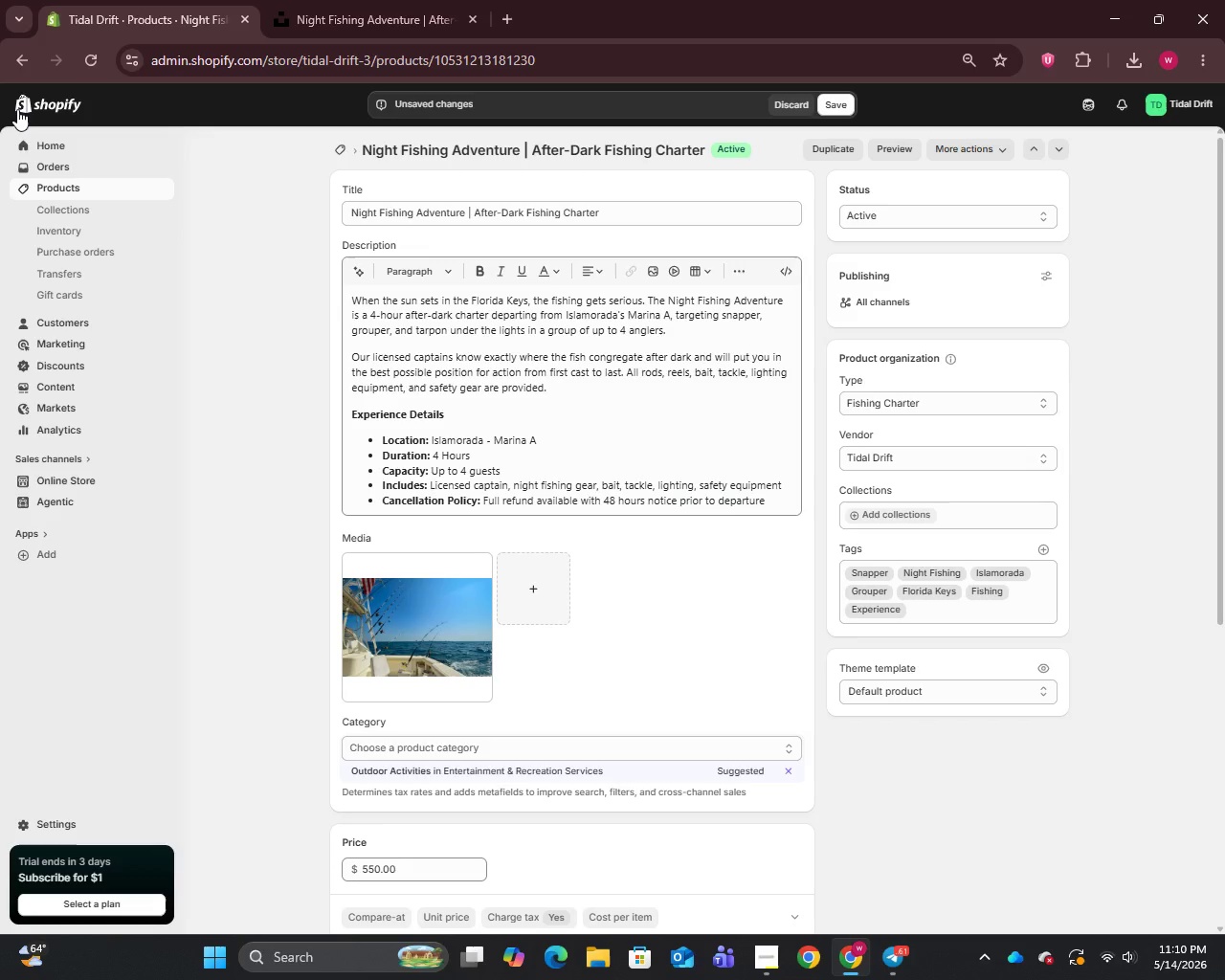 
scroll: coordinate [547, 701], scroll_direction: down, amount: 11.0
 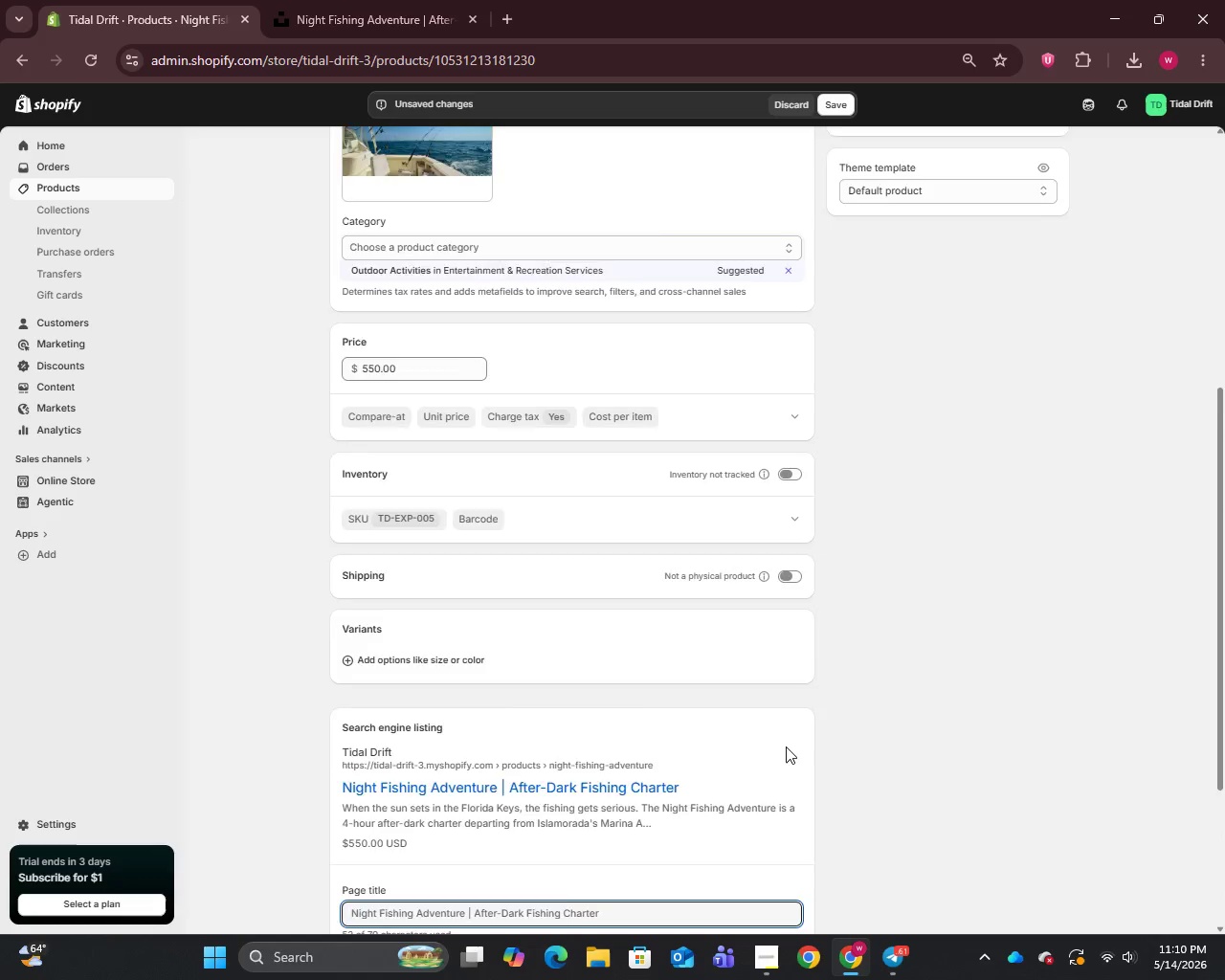 
left_click([786, 746])
 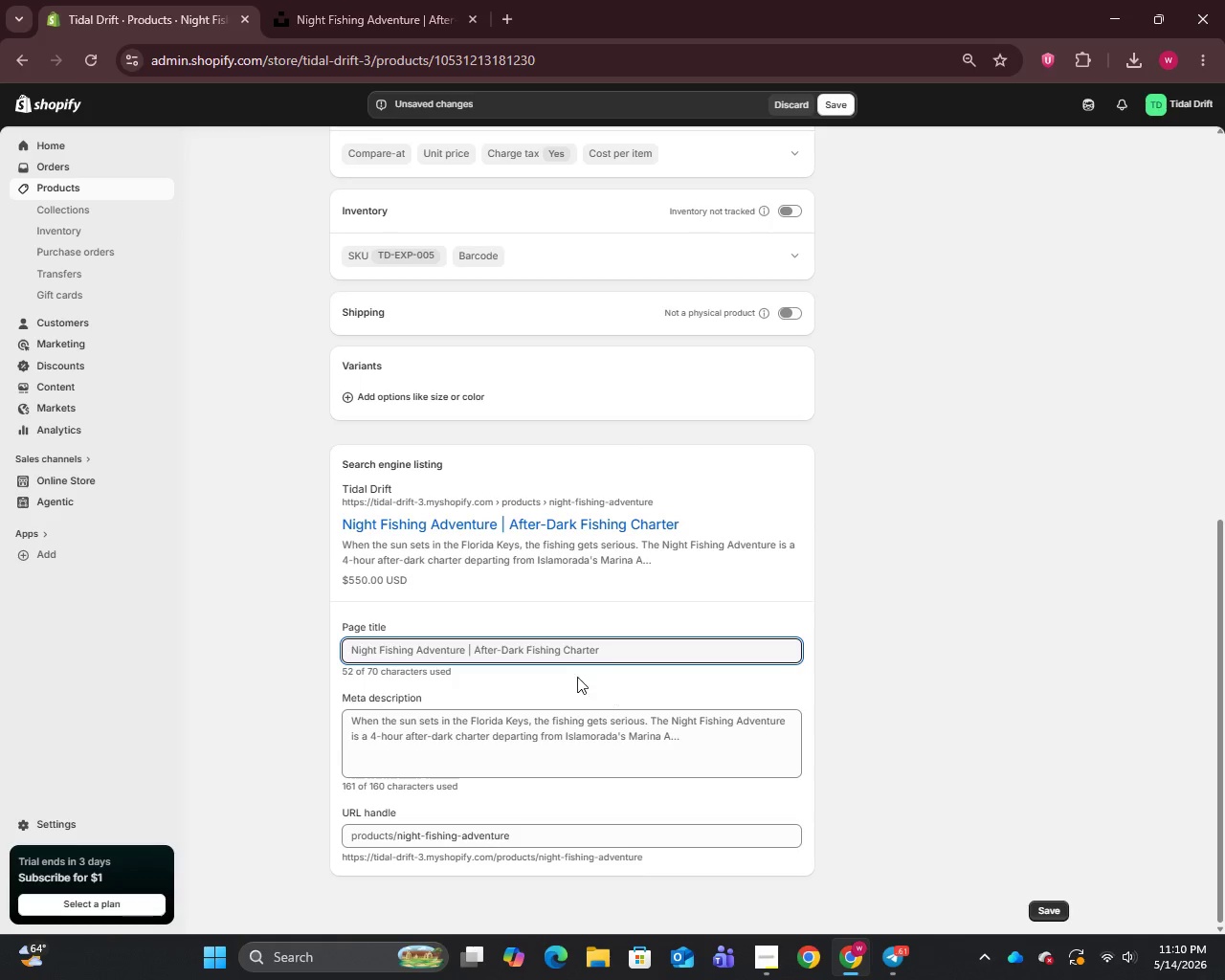 
scroll: coordinate [786, 746], scroll_direction: down, amount: 6.0
 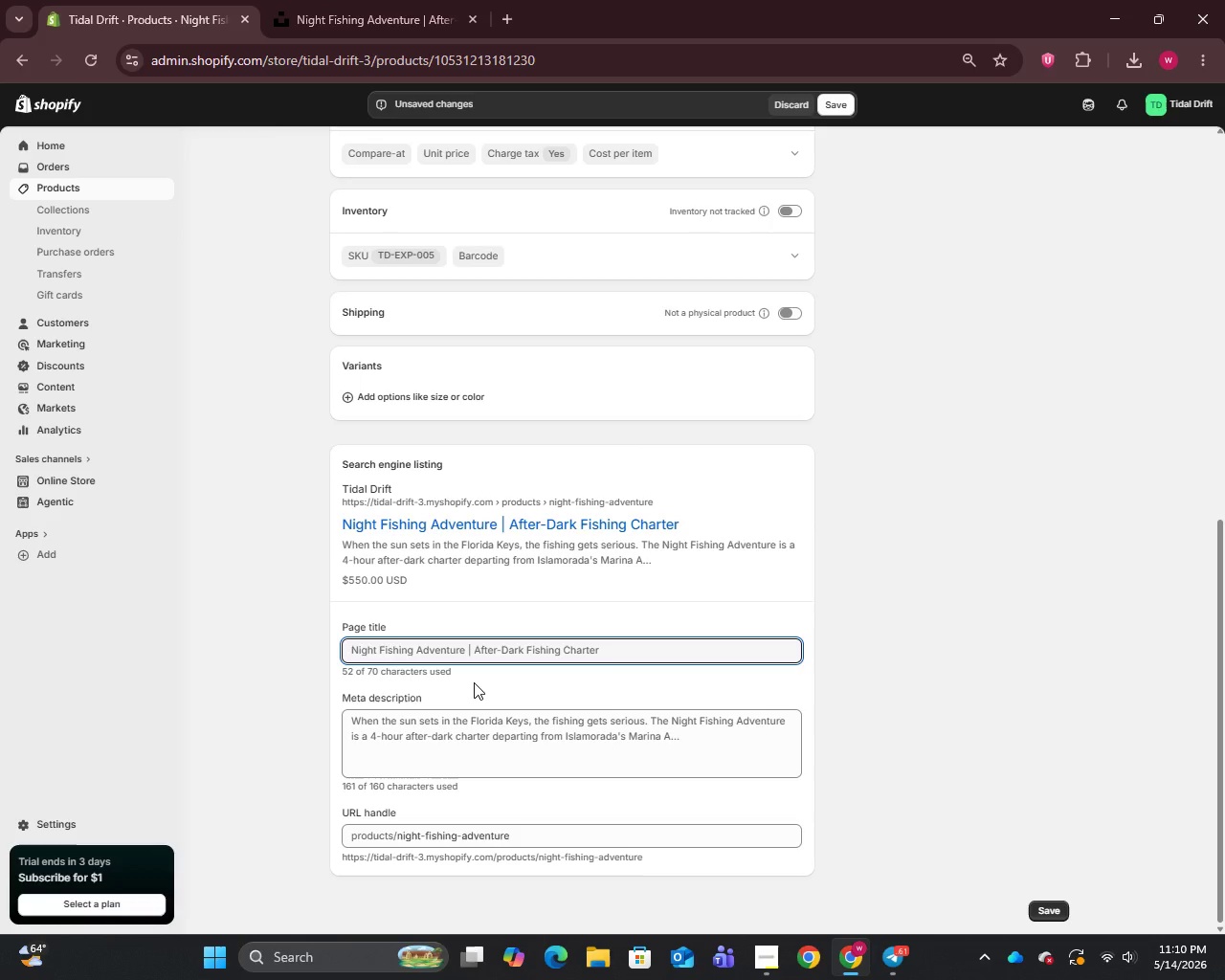 
wait(11.0)
 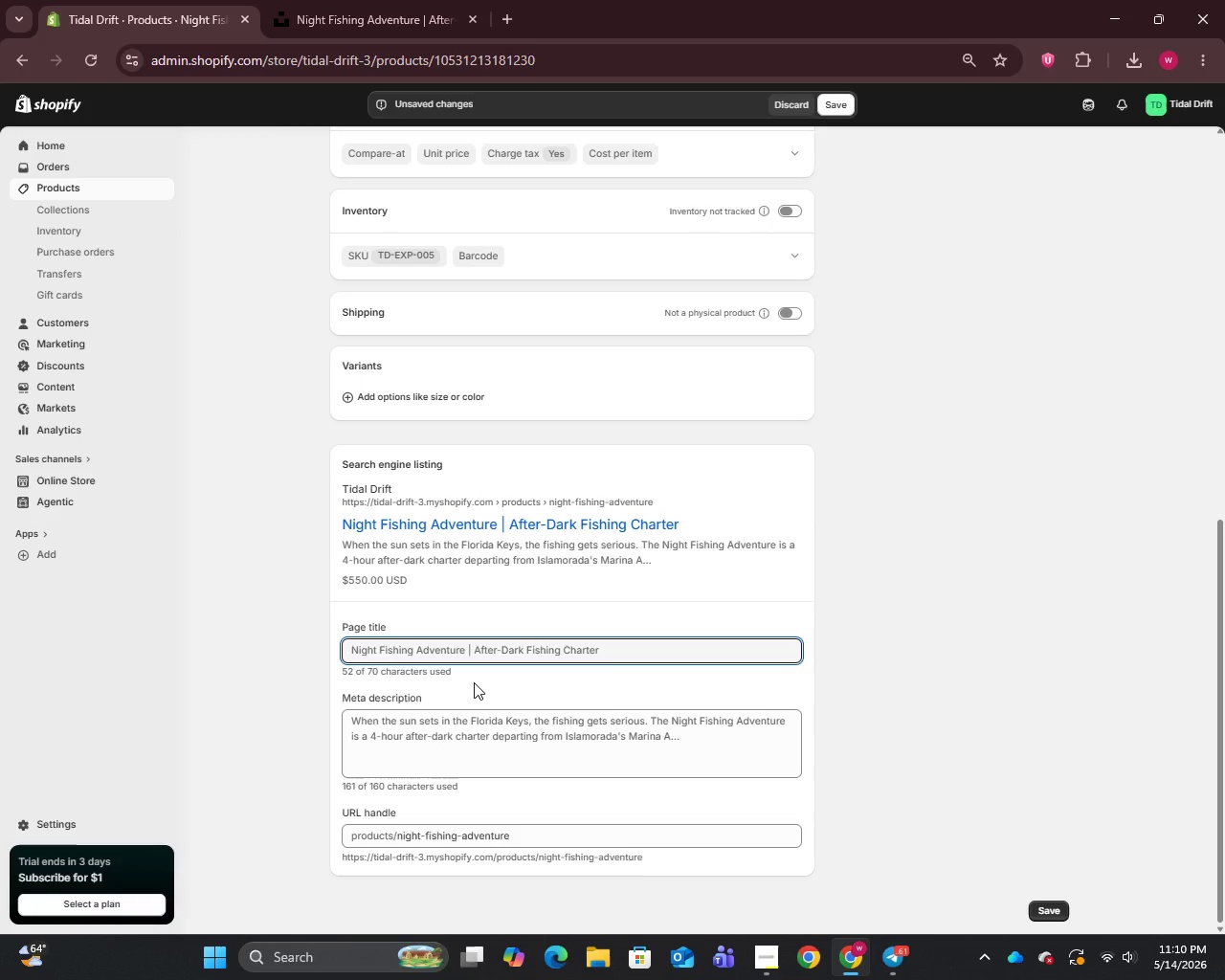 
left_click_drag(start_coordinate=[417, 653], to_coordinate=[779, 615])
 